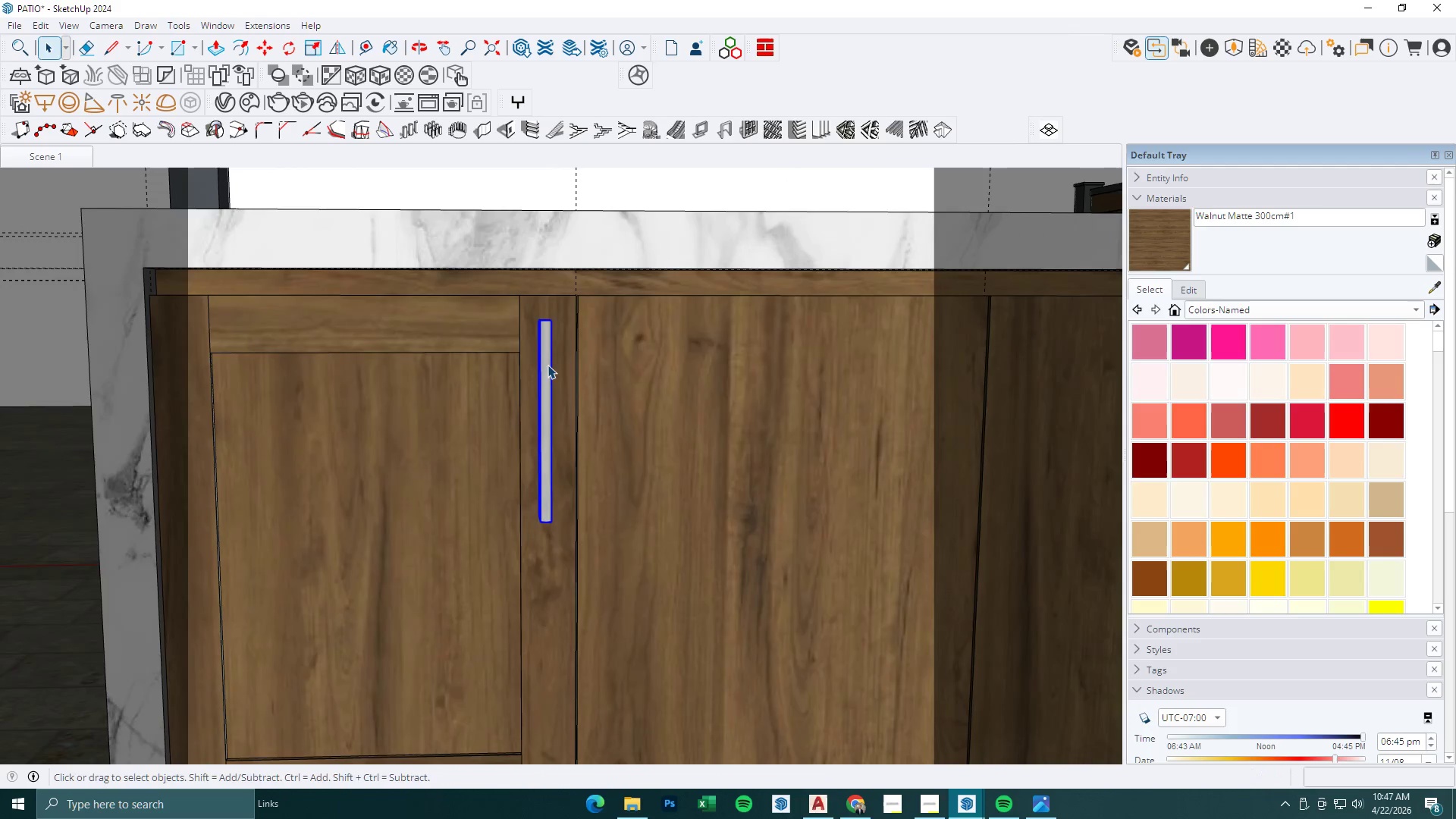 
left_click([548, 365])
 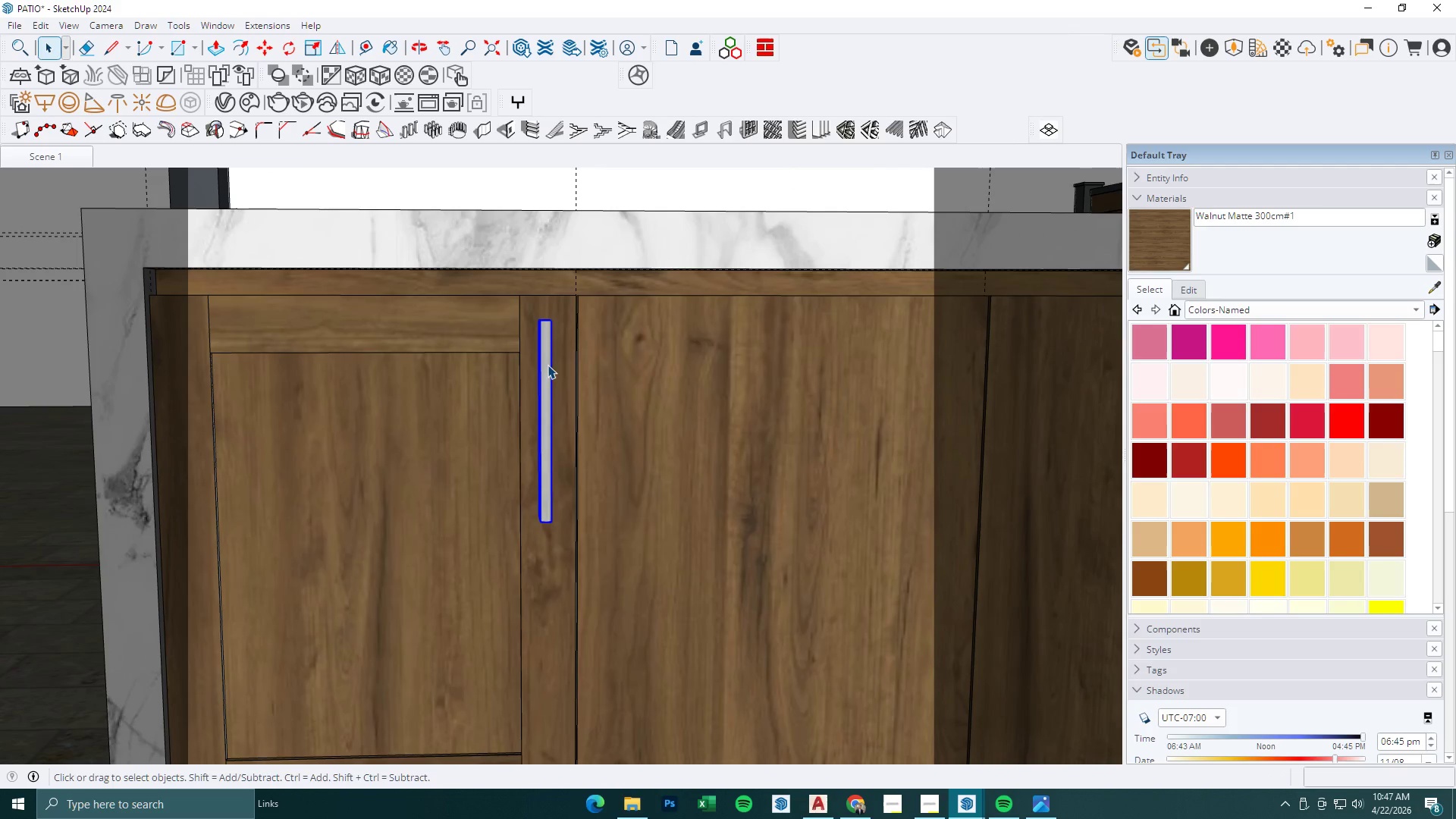 
right_click([548, 365])
 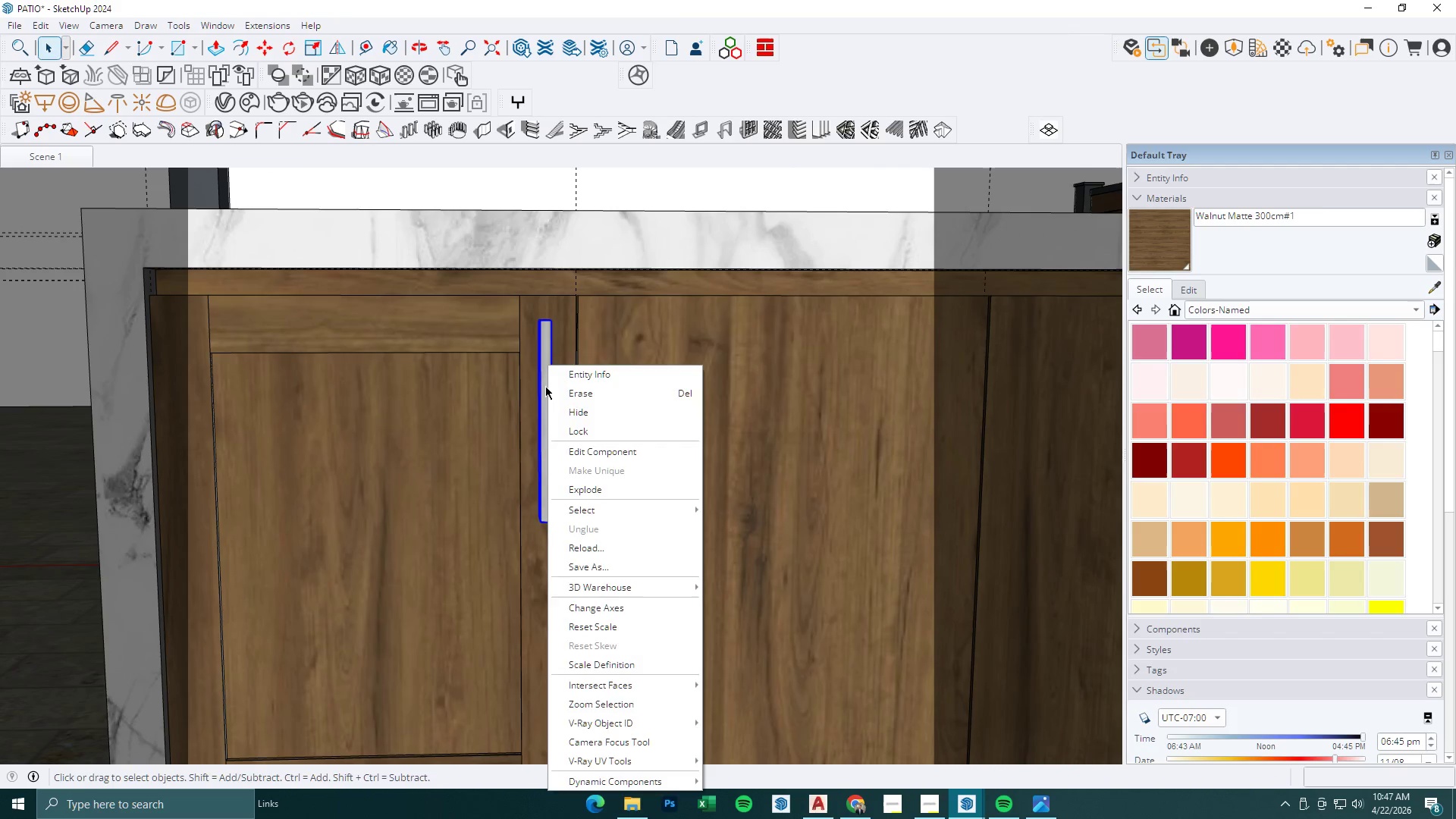 
scroll: coordinate [548, 372], scroll_direction: up, amount: 6.0
 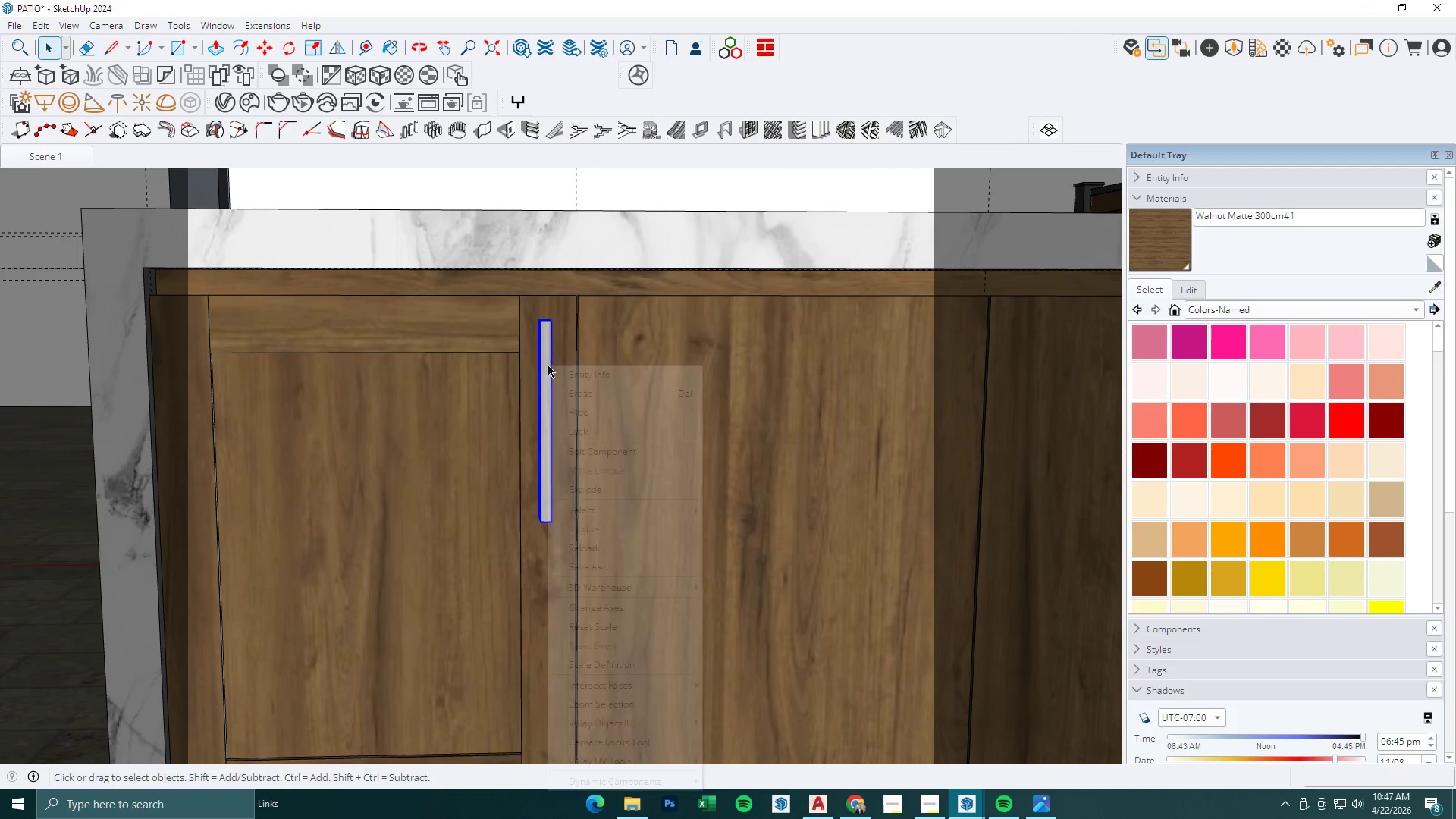 
double_click([544, 384])
 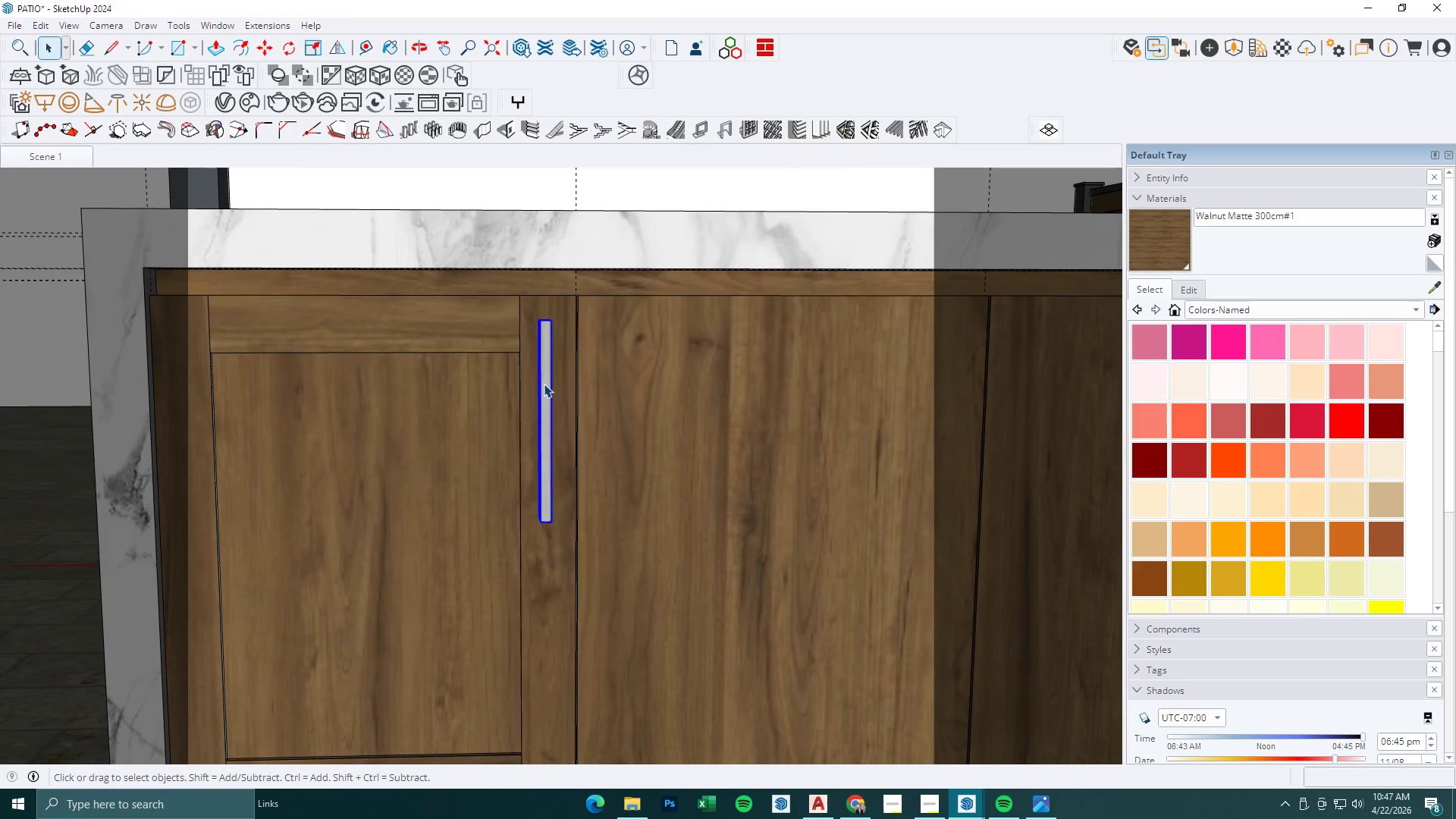 
triple_click([544, 384])
 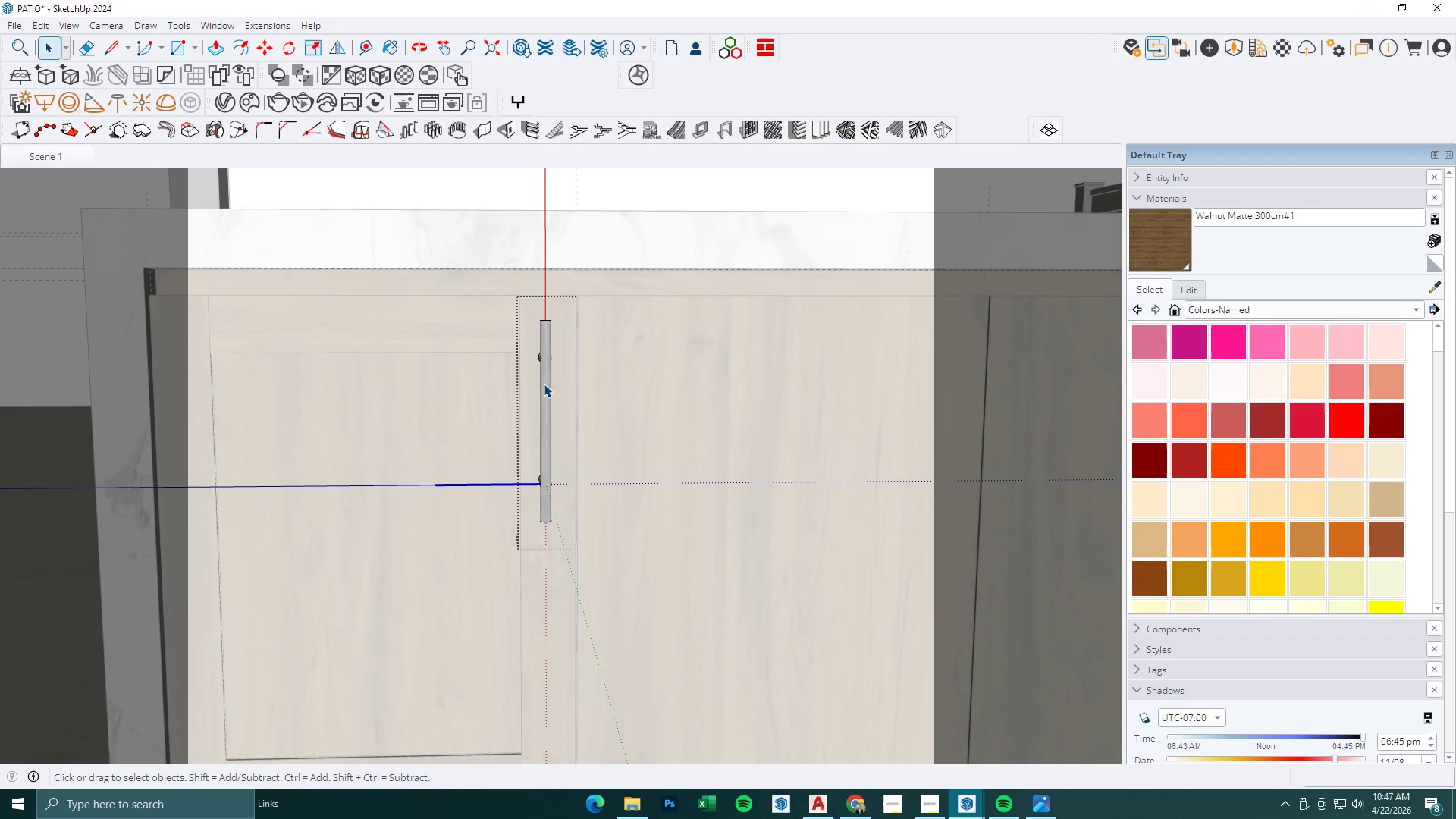 
triple_click([544, 384])
 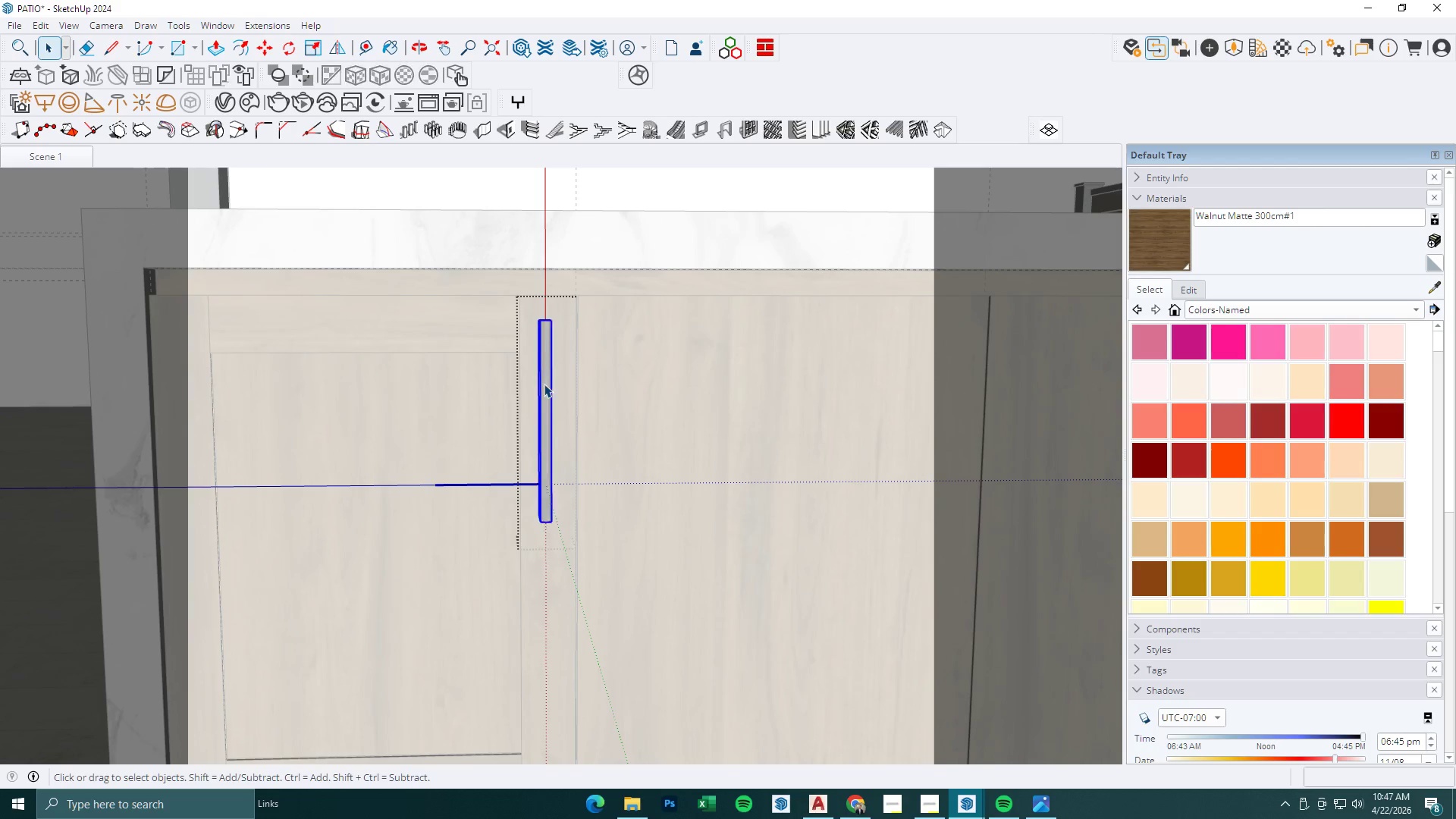 
triple_click([544, 384])
 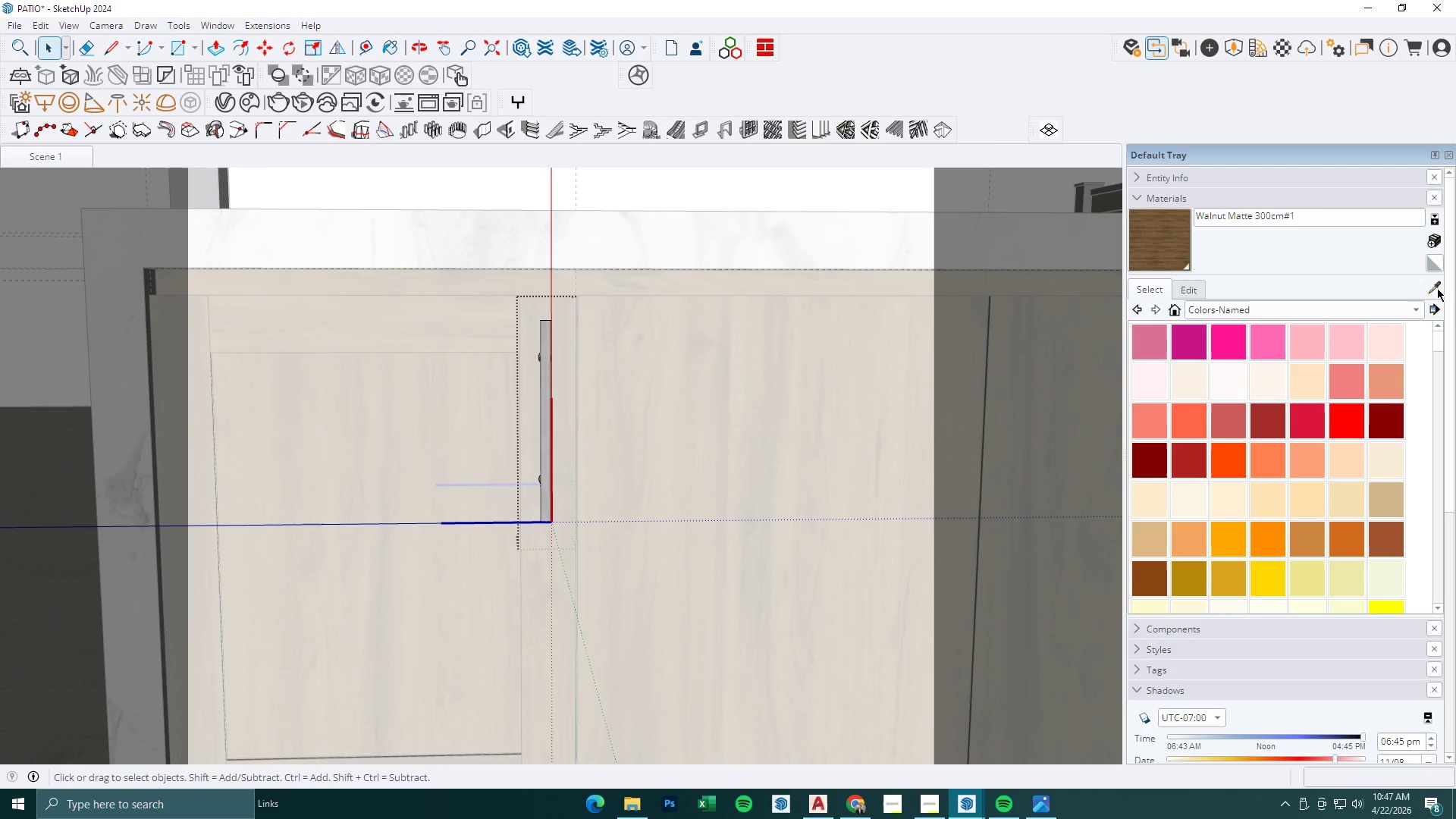 
scroll: coordinate [742, 458], scroll_direction: down, amount: 5.0
 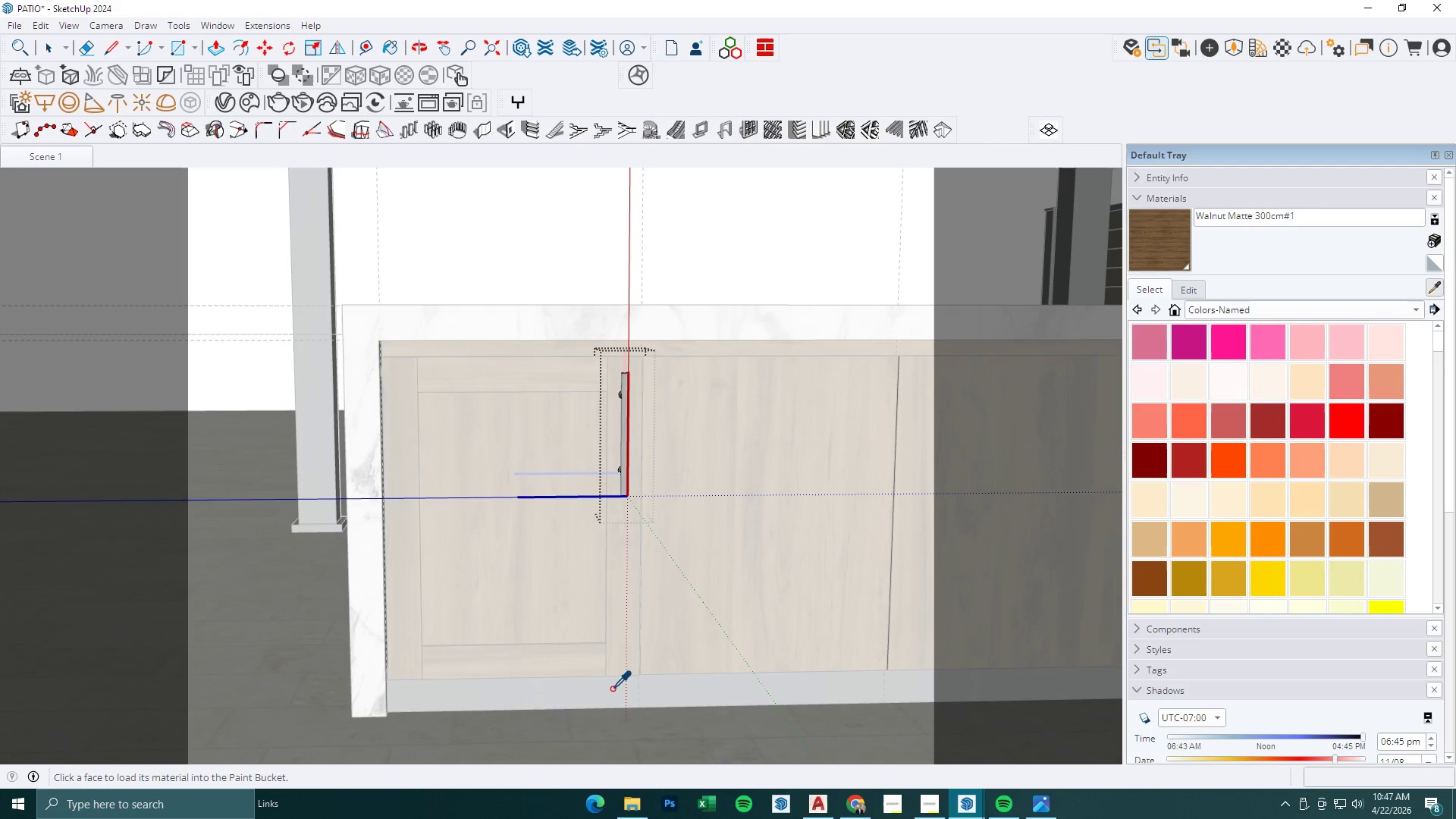 
left_click([607, 689])
 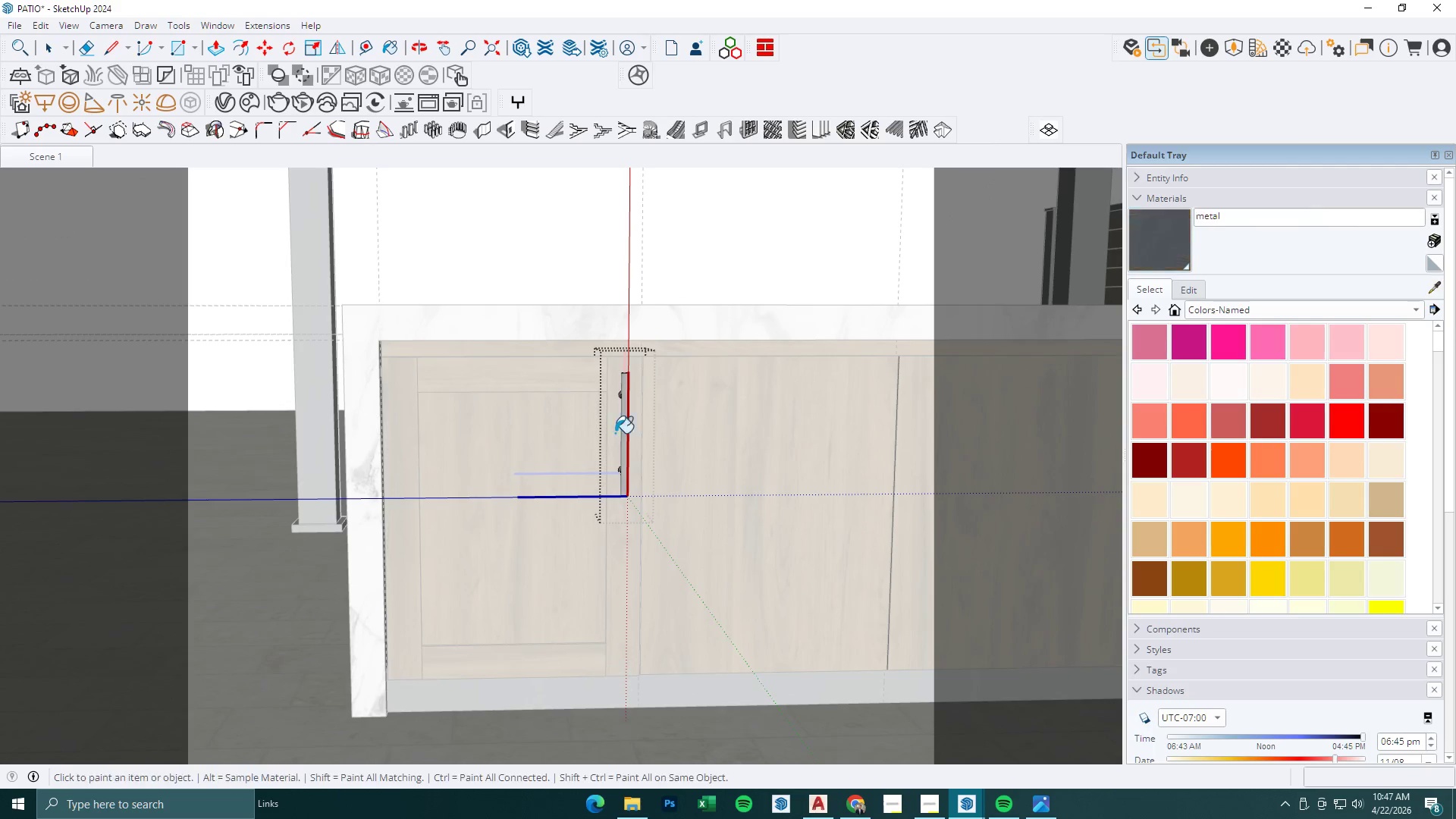 
left_click([630, 381])
 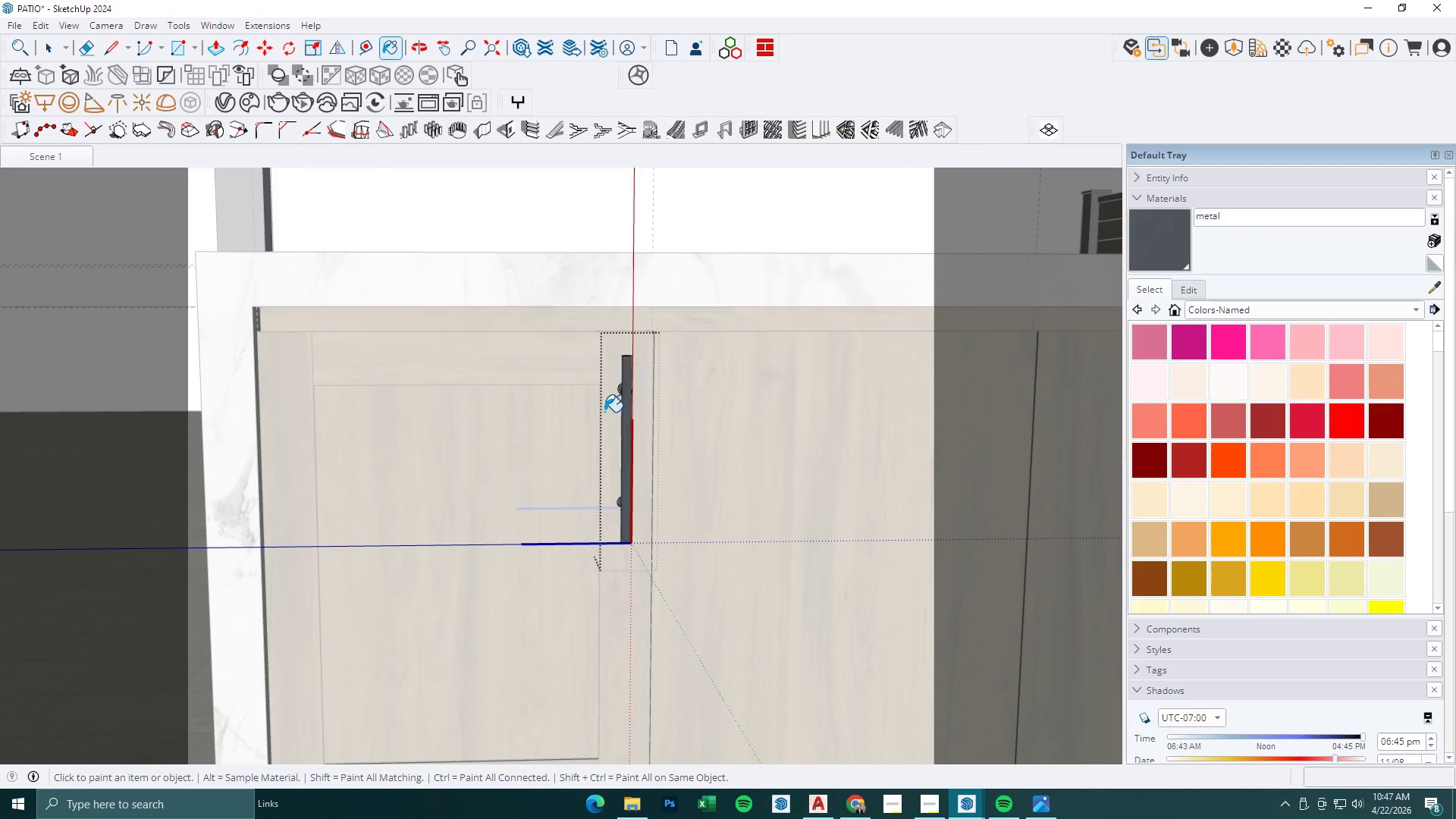 
scroll: coordinate [604, 413], scroll_direction: up, amount: 7.0
 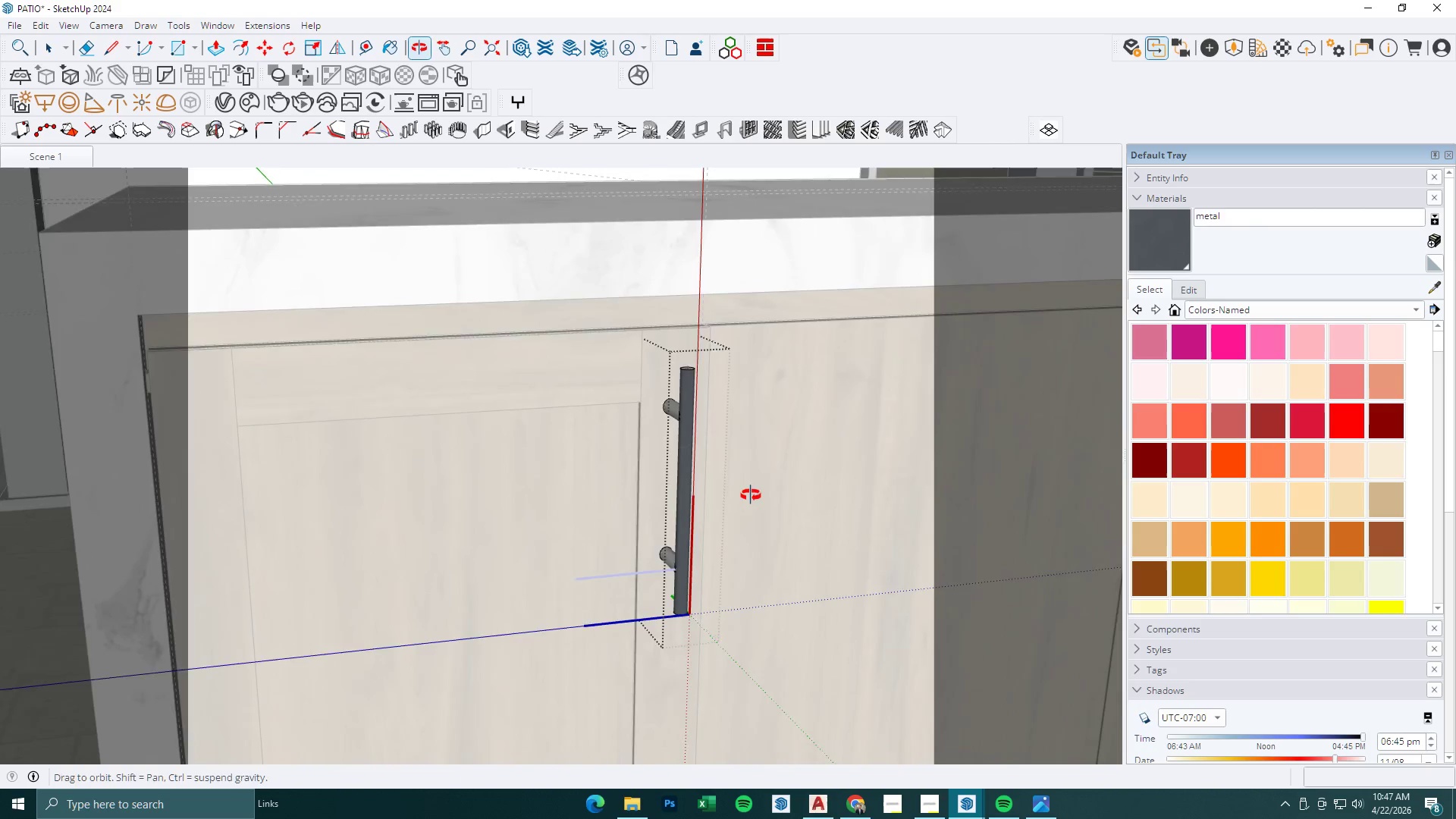 
left_click([737, 281])
 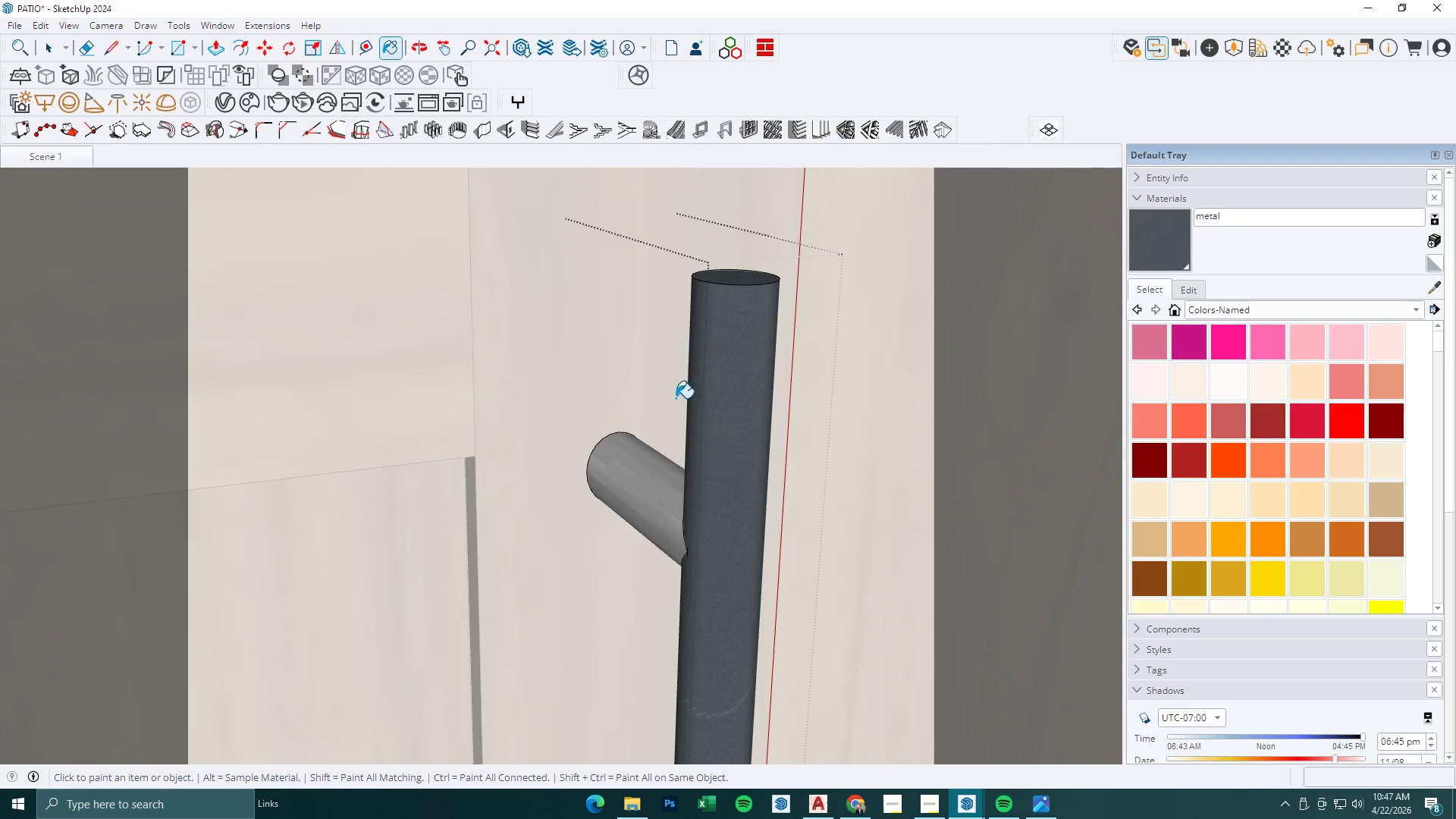 
scroll: coordinate [733, 366], scroll_direction: up, amount: 17.0
 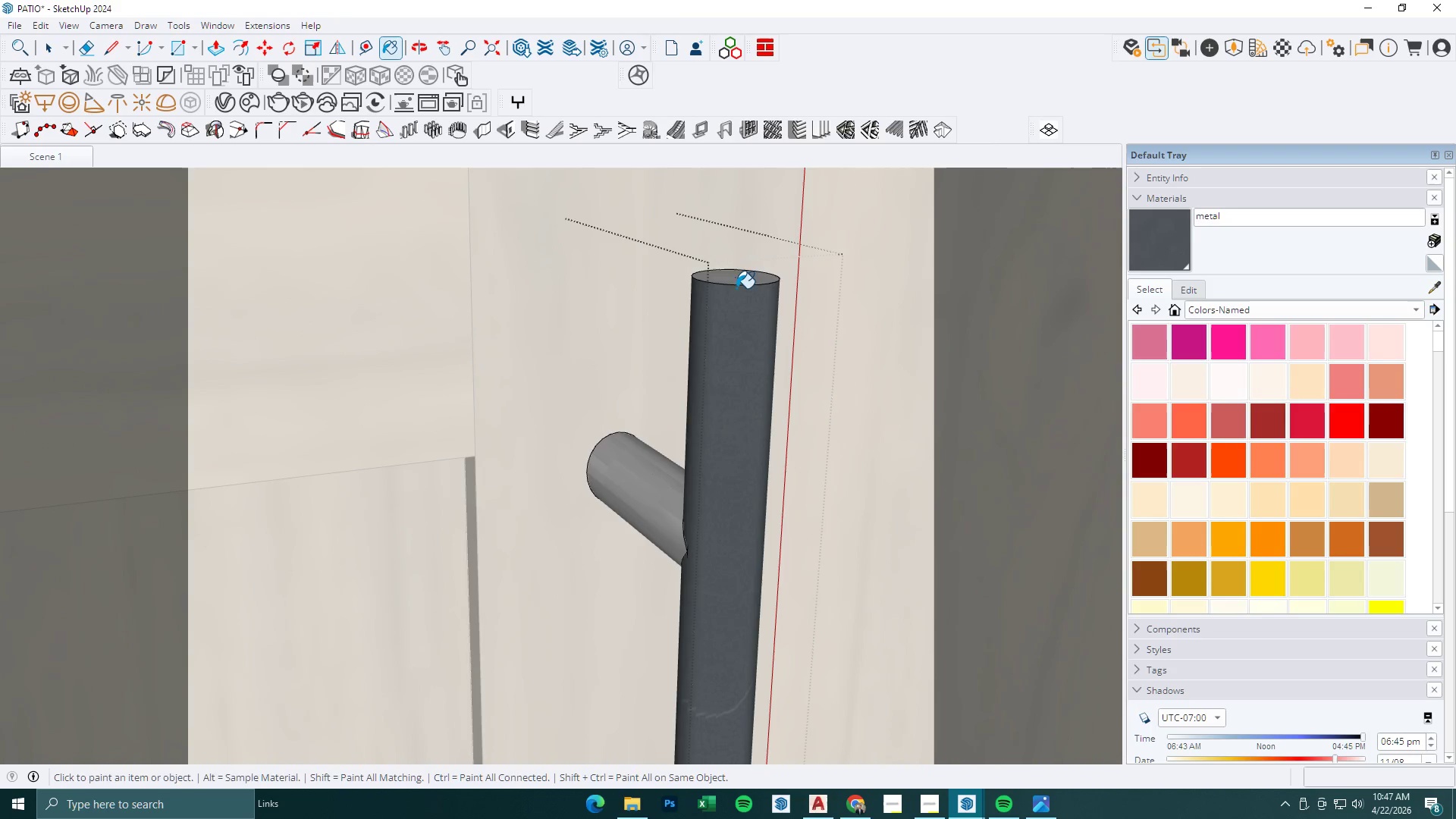 
double_click([645, 484])
 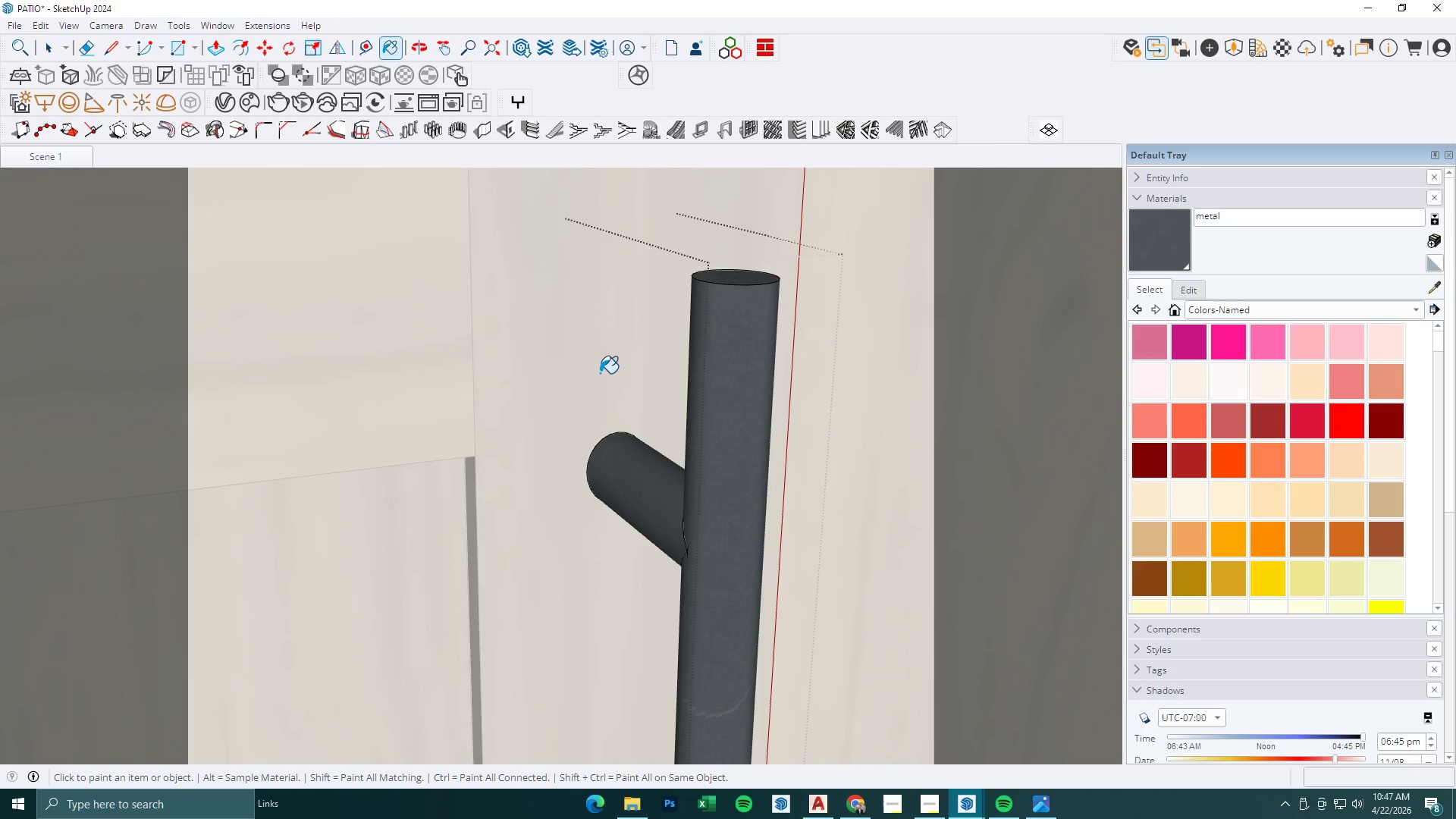 
scroll: coordinate [637, 624], scroll_direction: down, amount: 12.0
 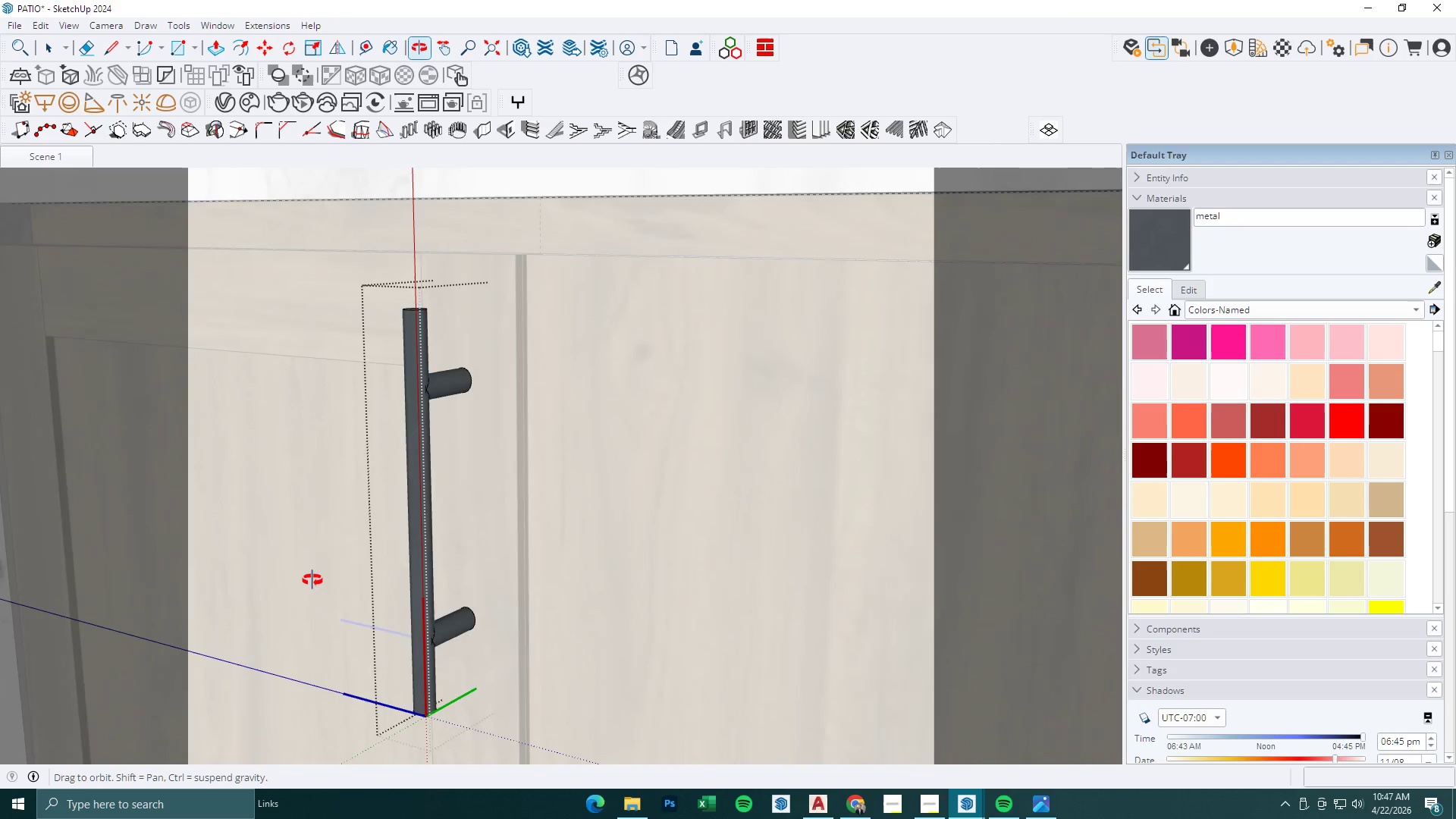 
key(Space)
 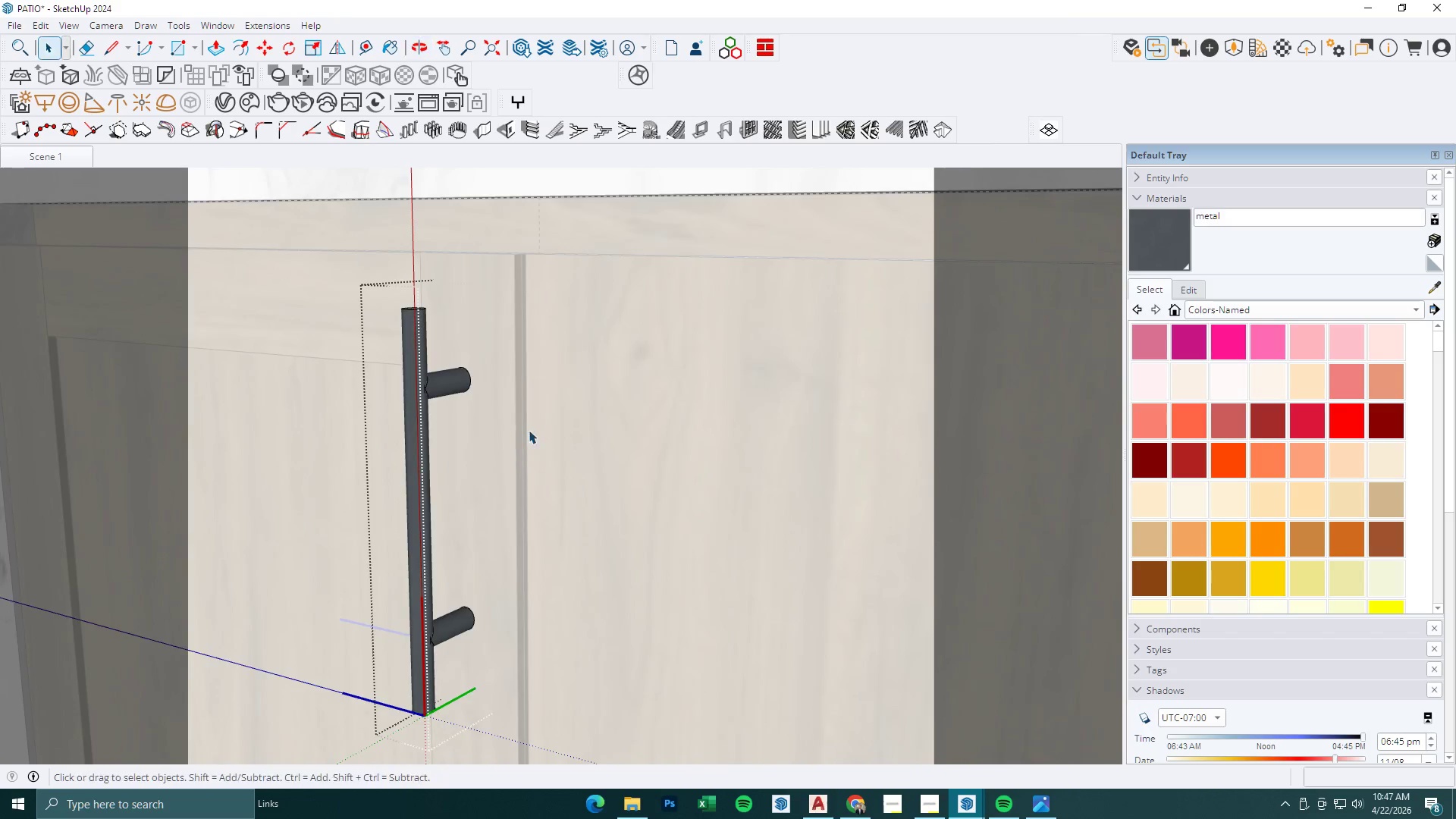 
key(Escape)
 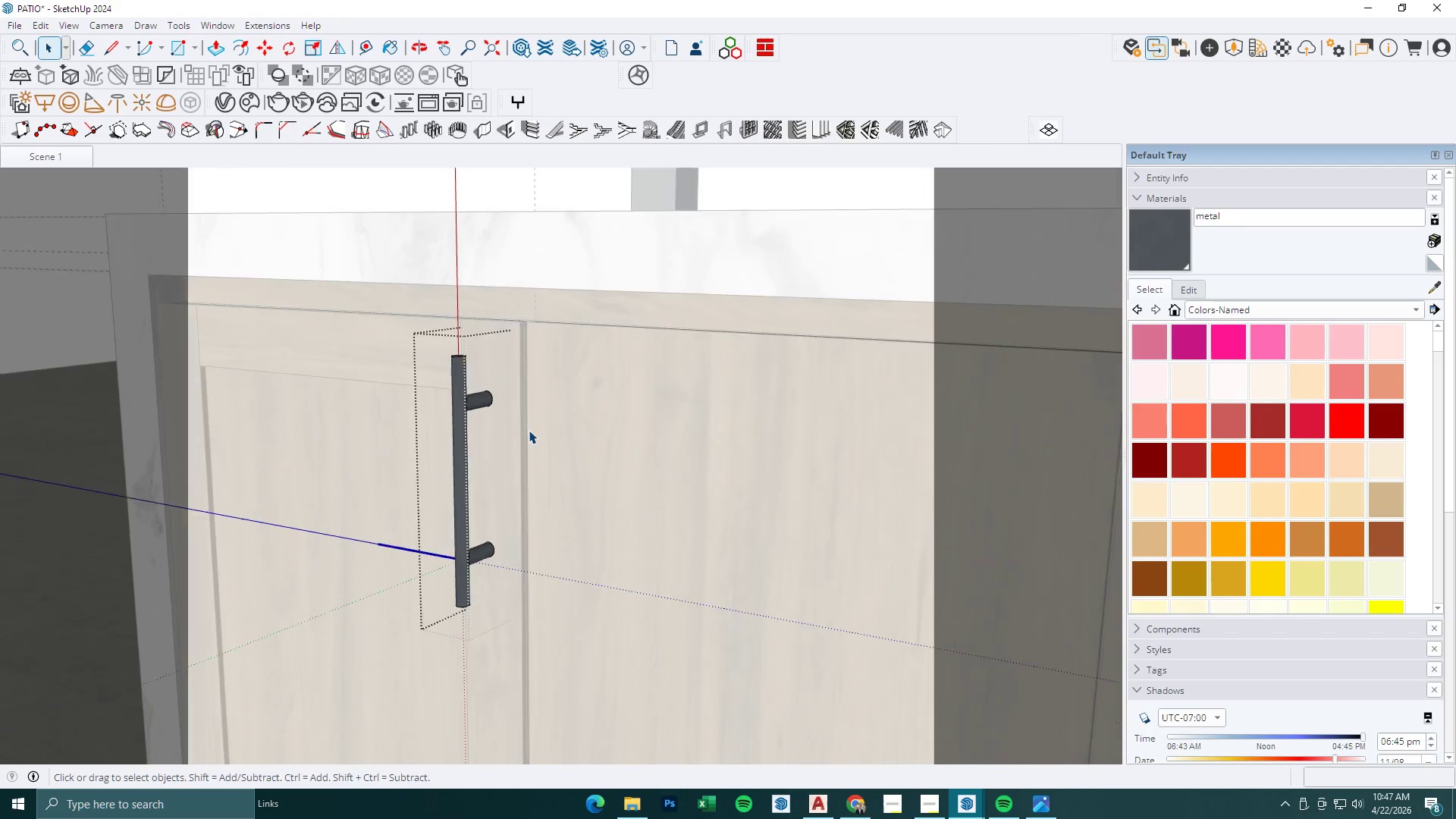 
key(Escape)
 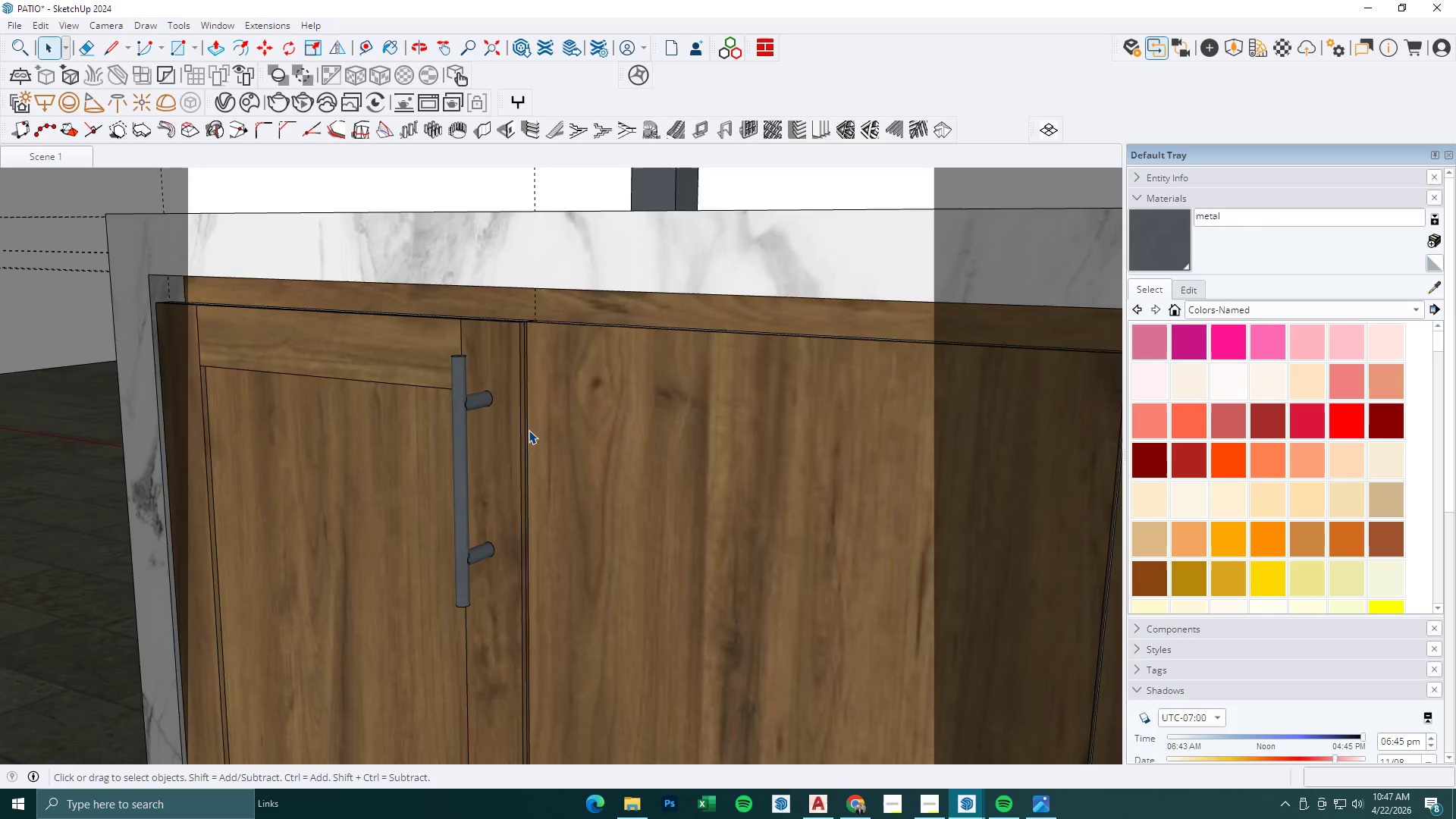 
key(Escape)
 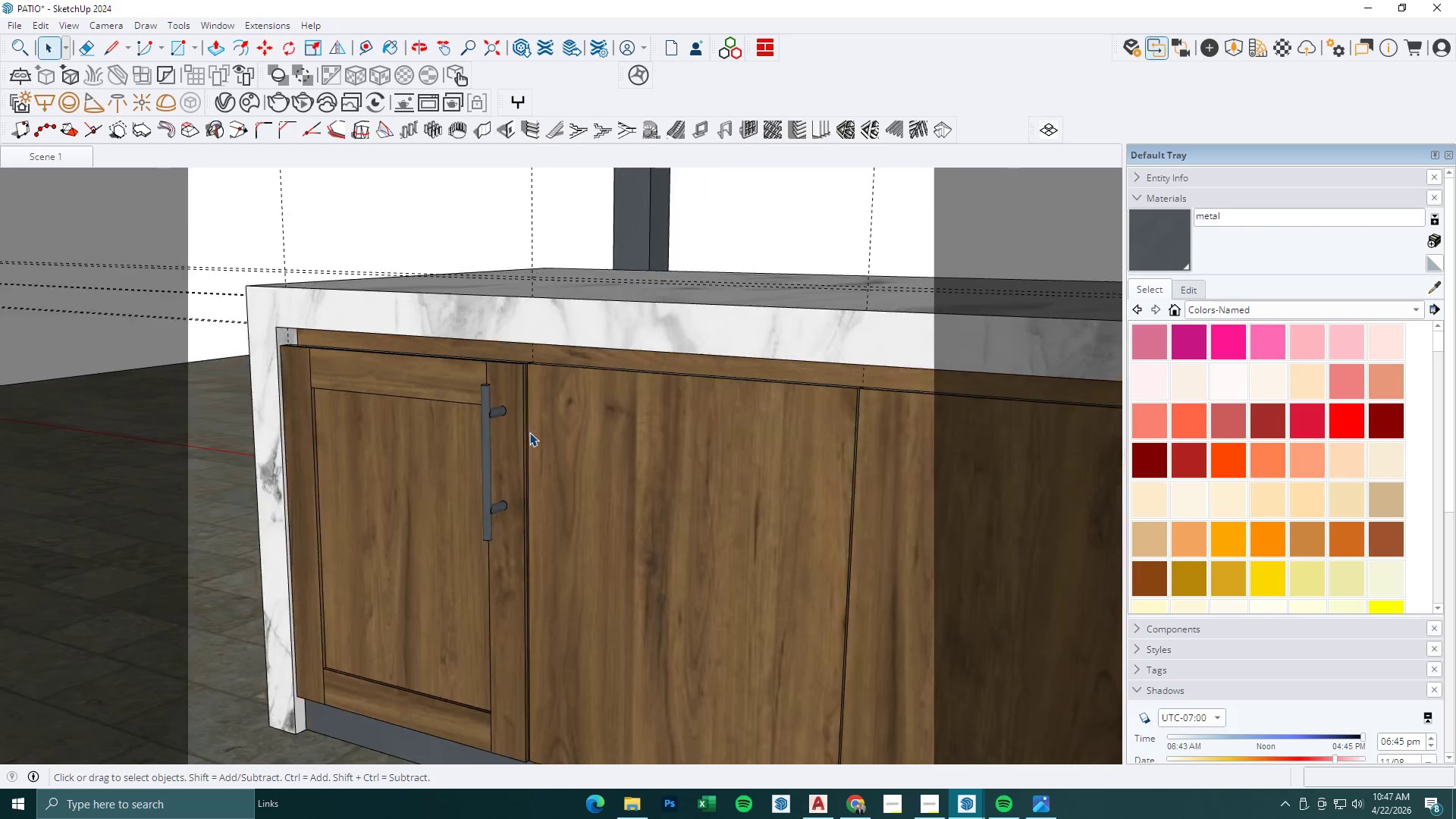 
key(Escape)
 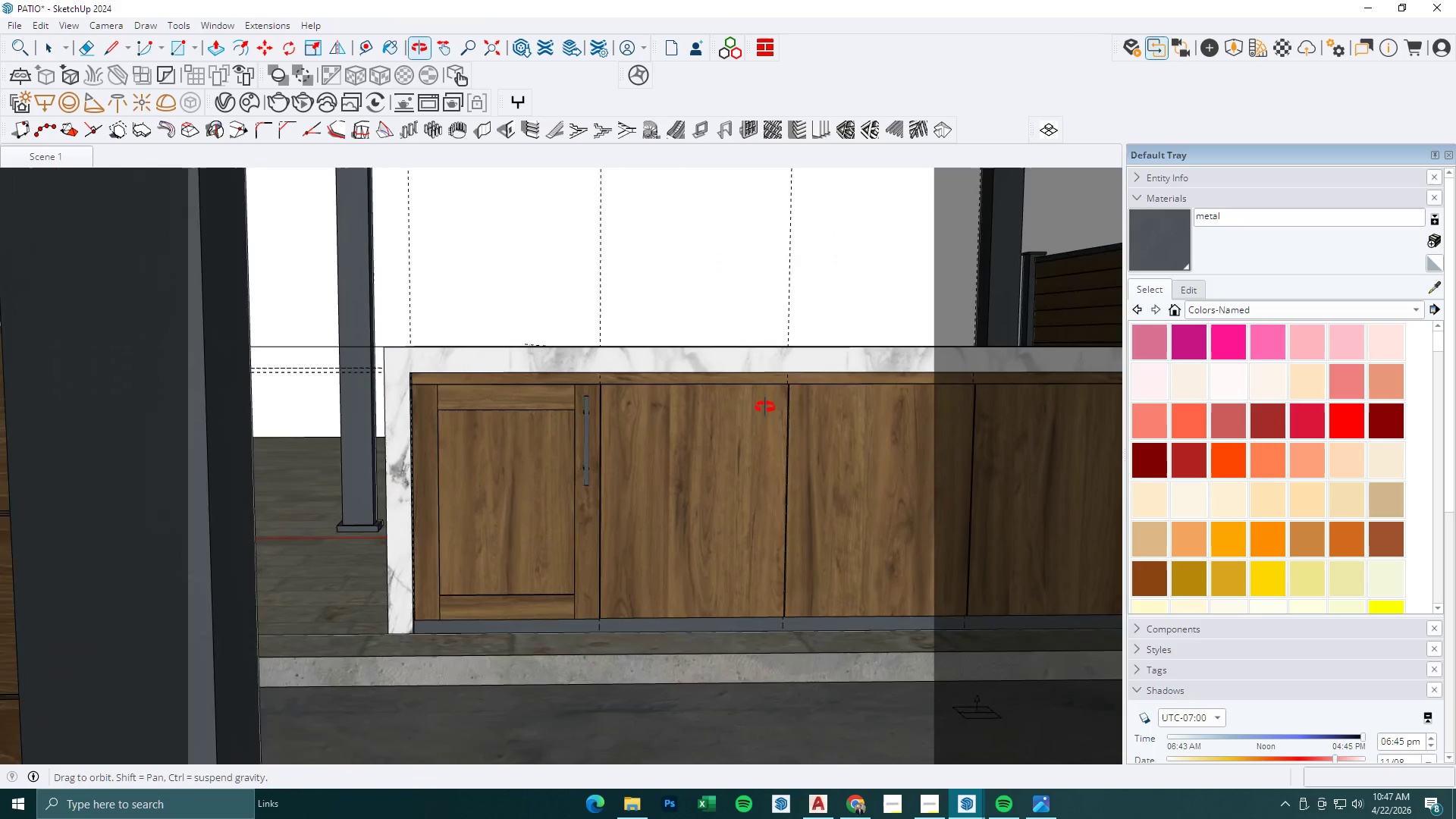 
scroll: coordinate [536, 443], scroll_direction: down, amount: 16.0
 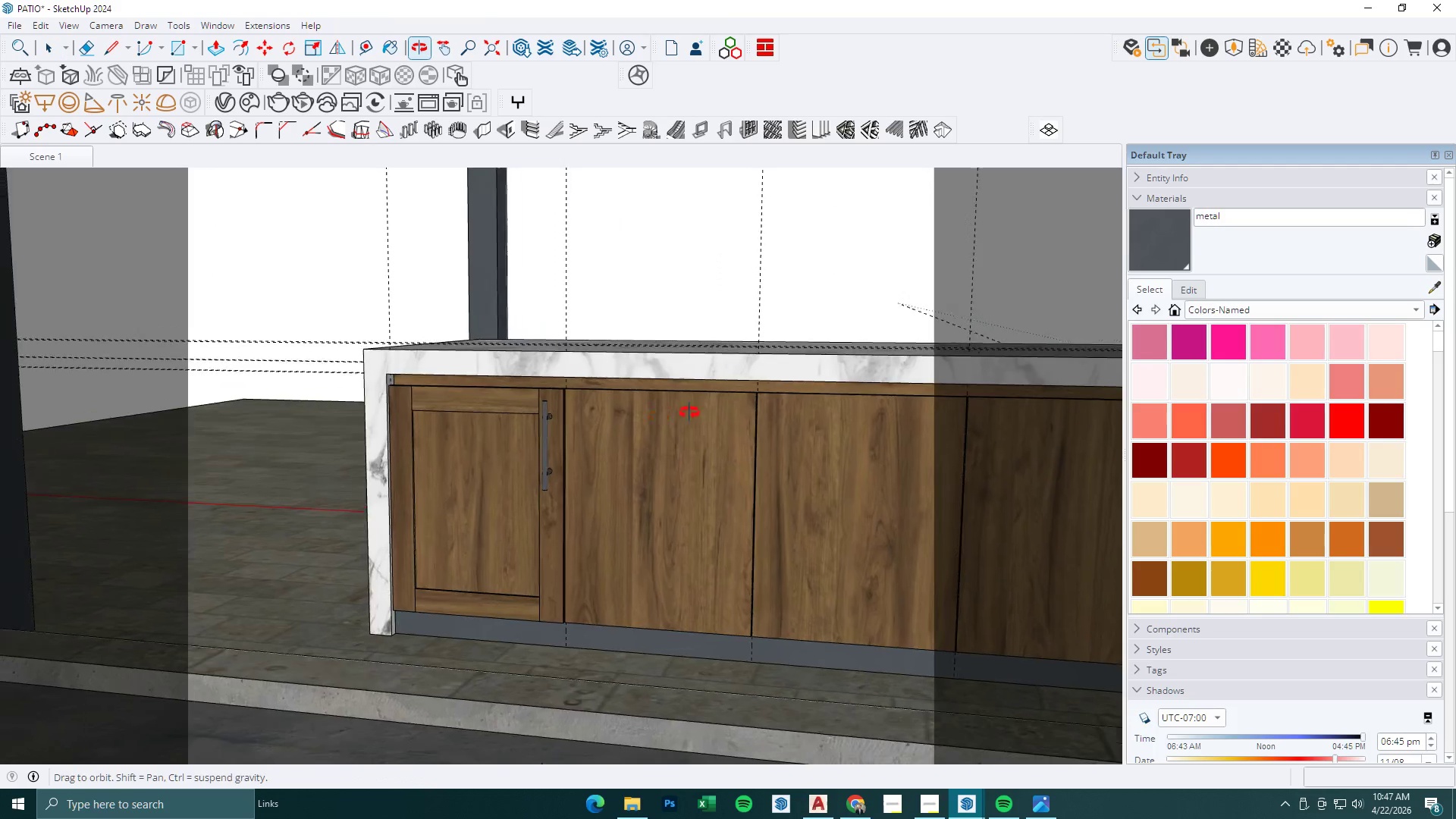 
scroll: coordinate [664, 416], scroll_direction: up, amount: 2.0
 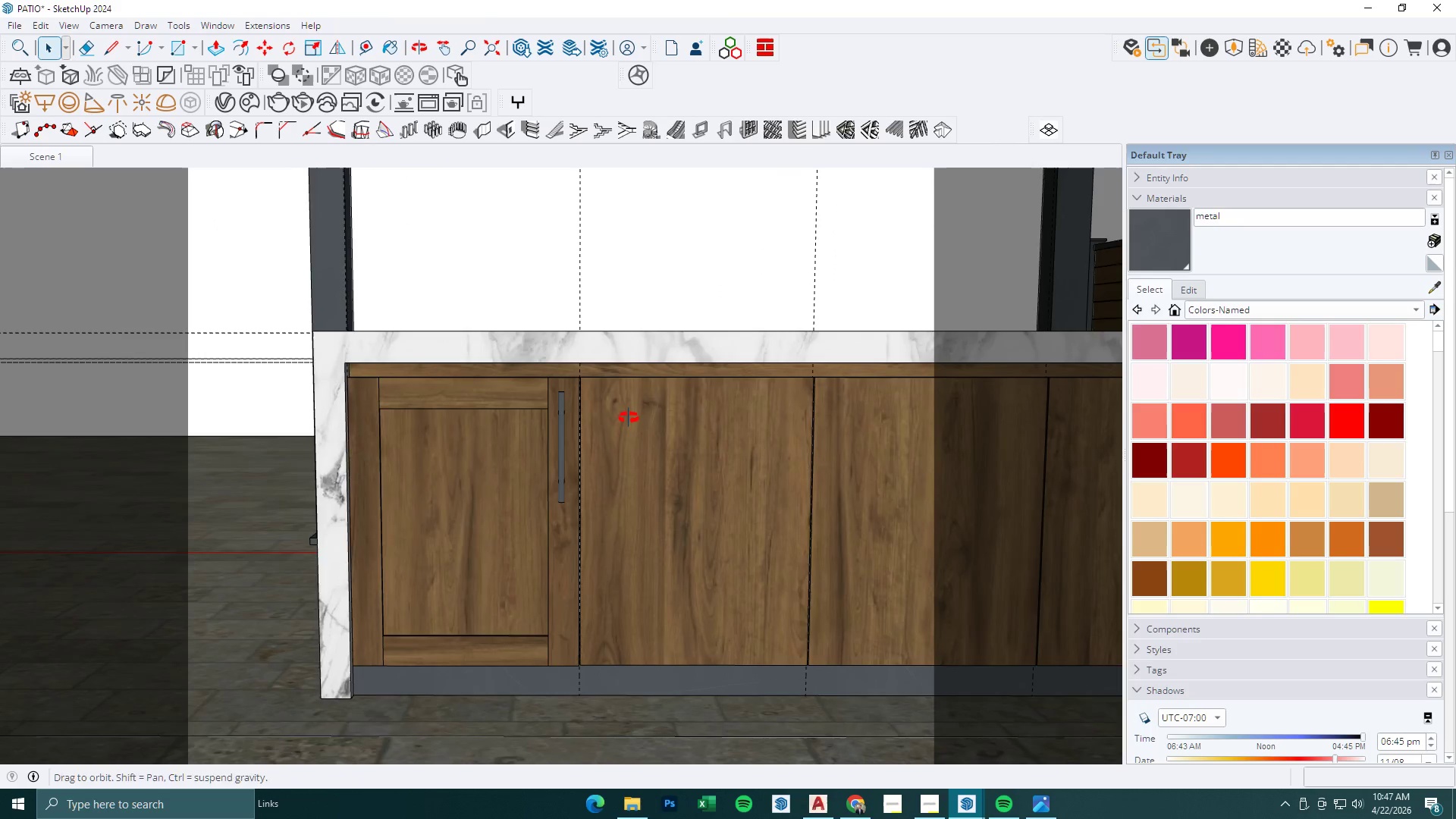 
key(Space)
 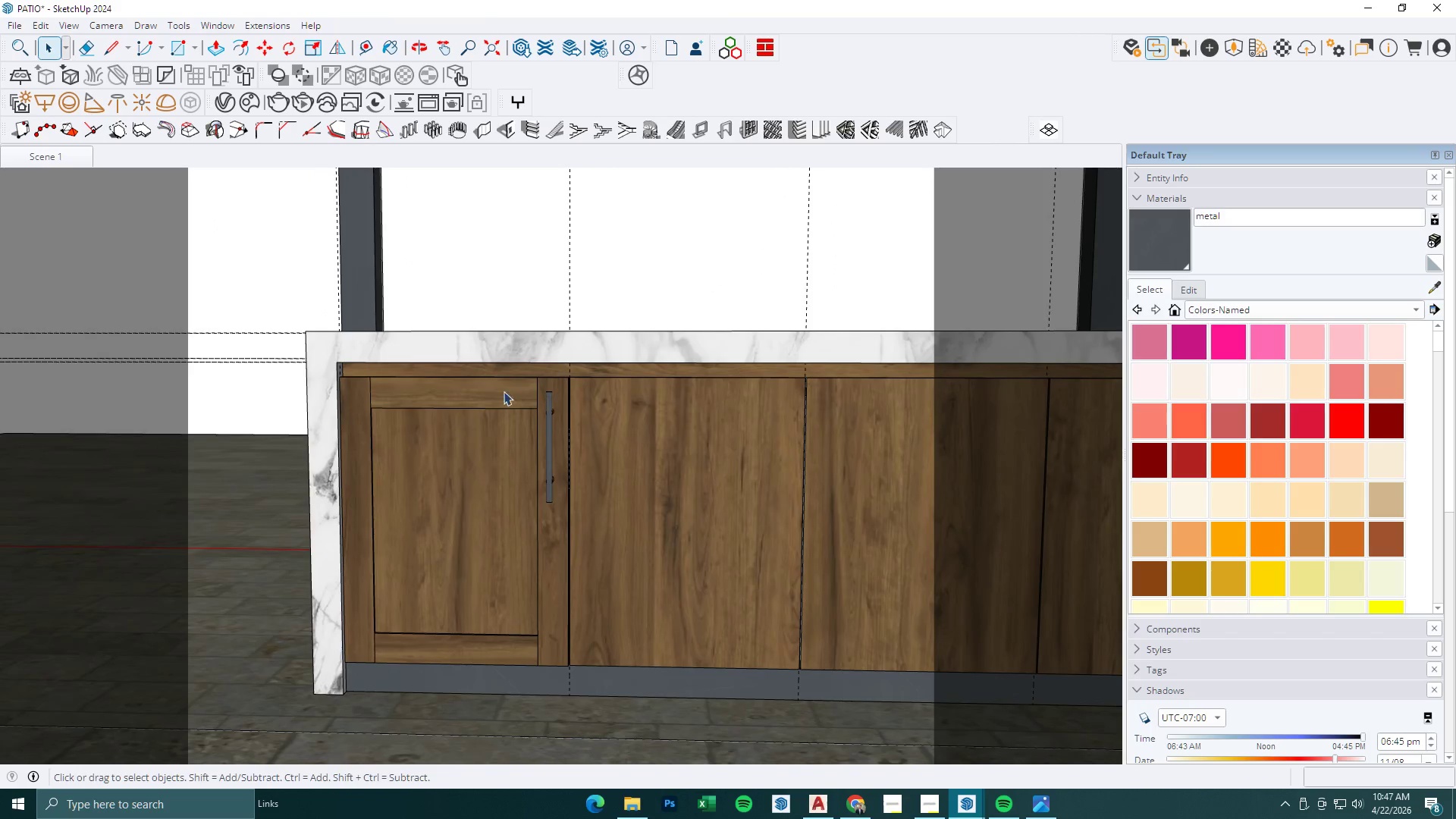 
left_click([489, 388])
 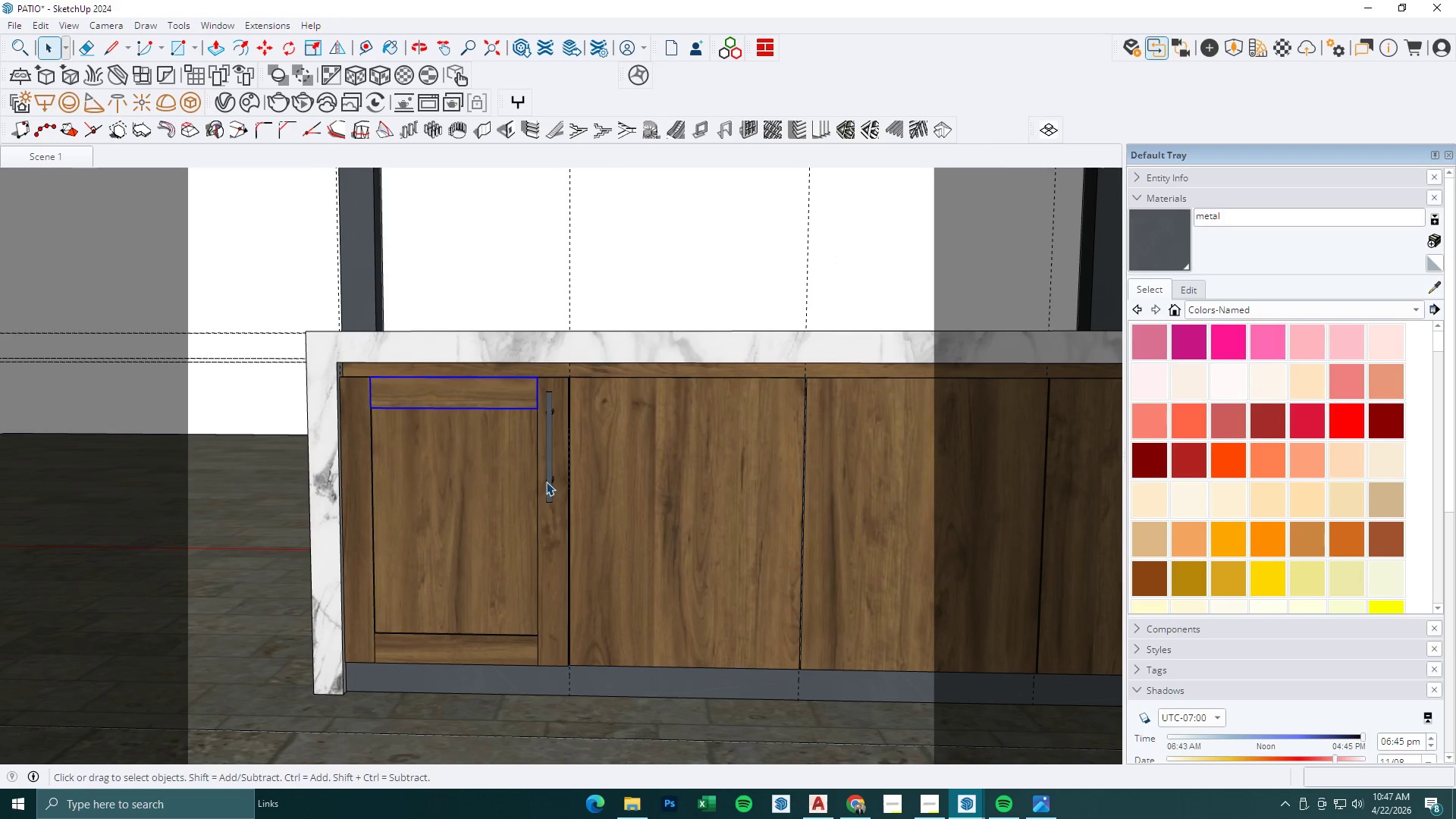 
hold_key(key=ControlLeft, duration=1.5)
left_click([556, 539])
 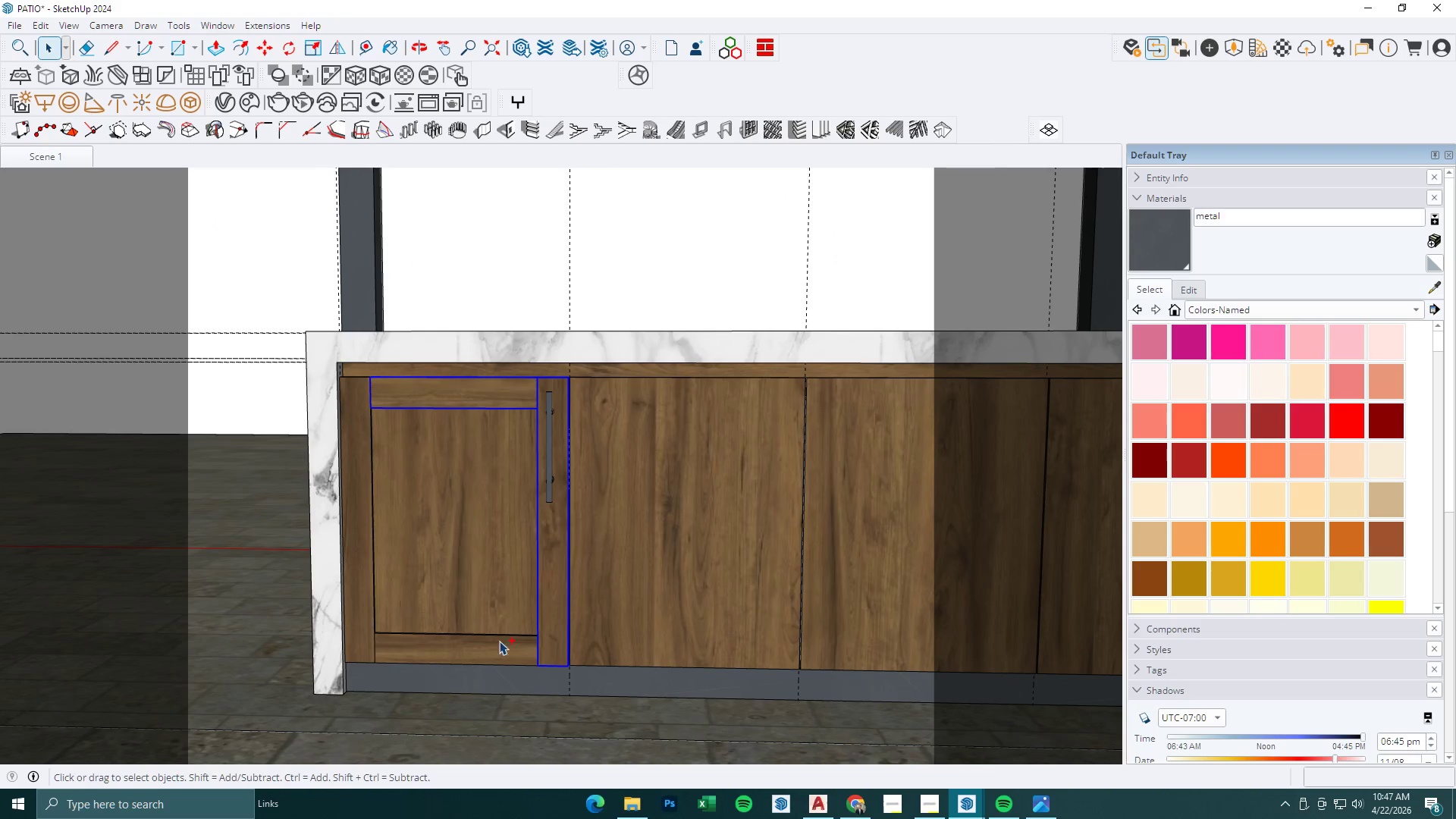 
left_click([491, 652])
 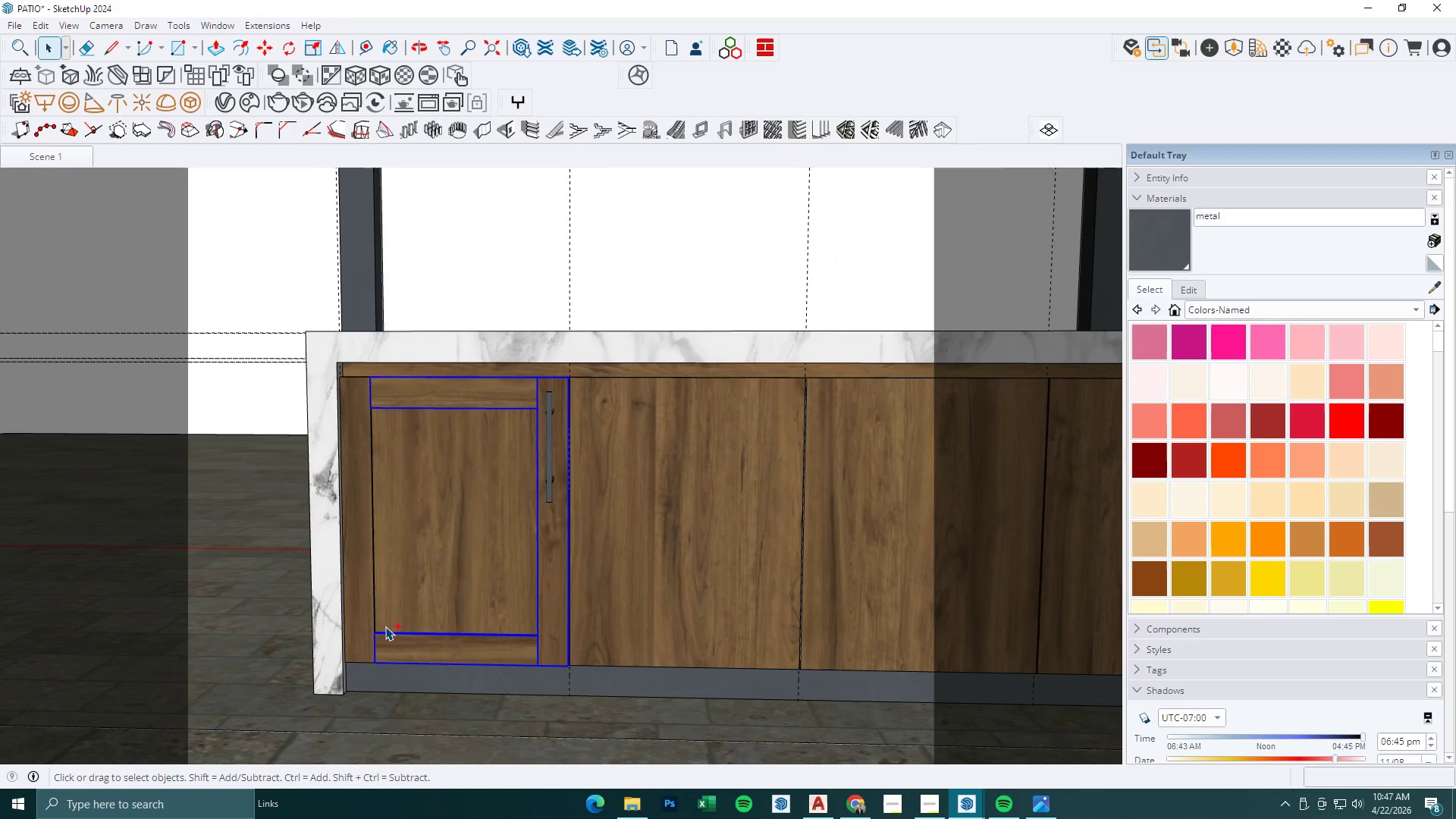 
key(Control+ControlLeft)
 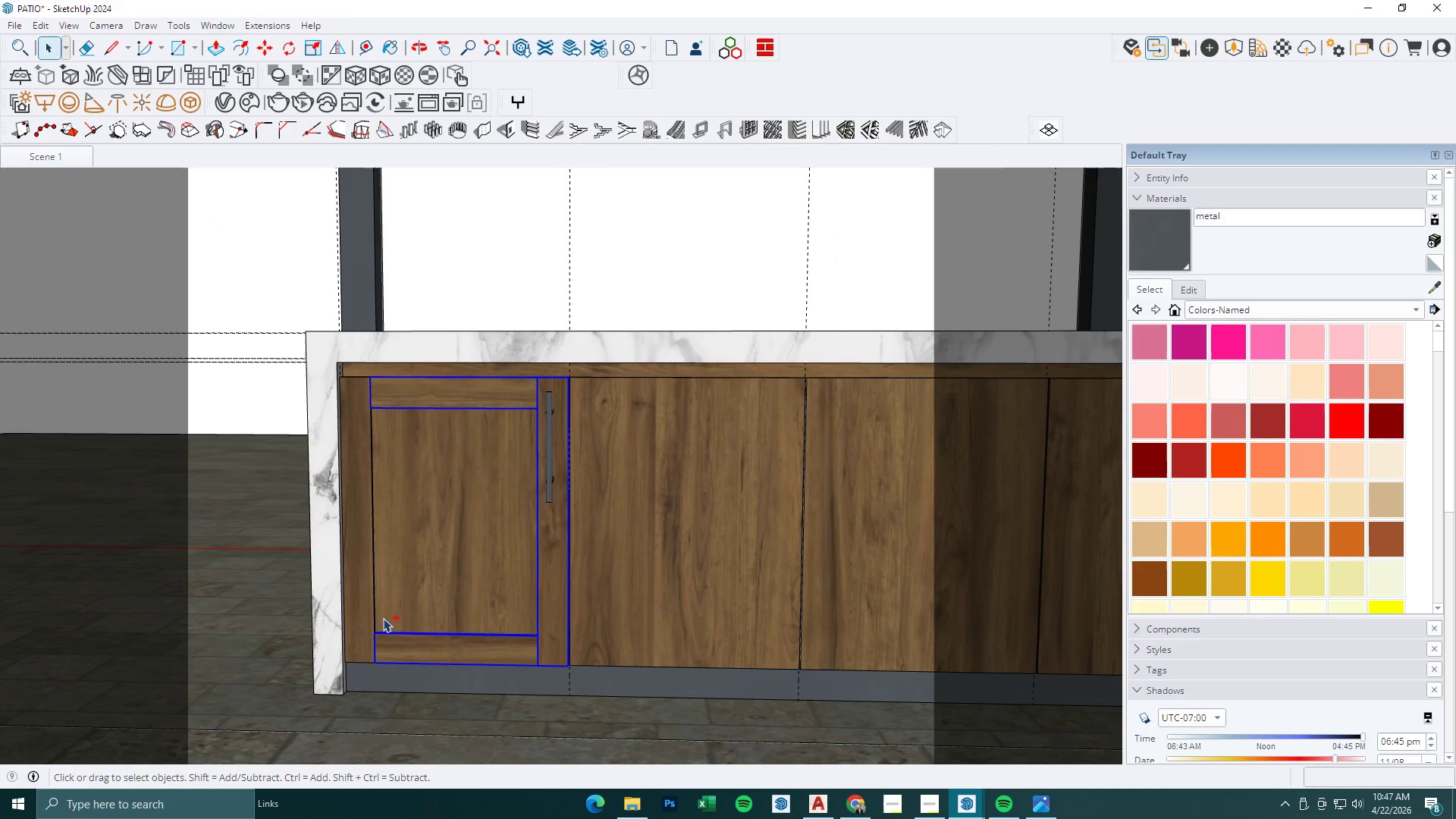 
key(Control+ControlLeft)
 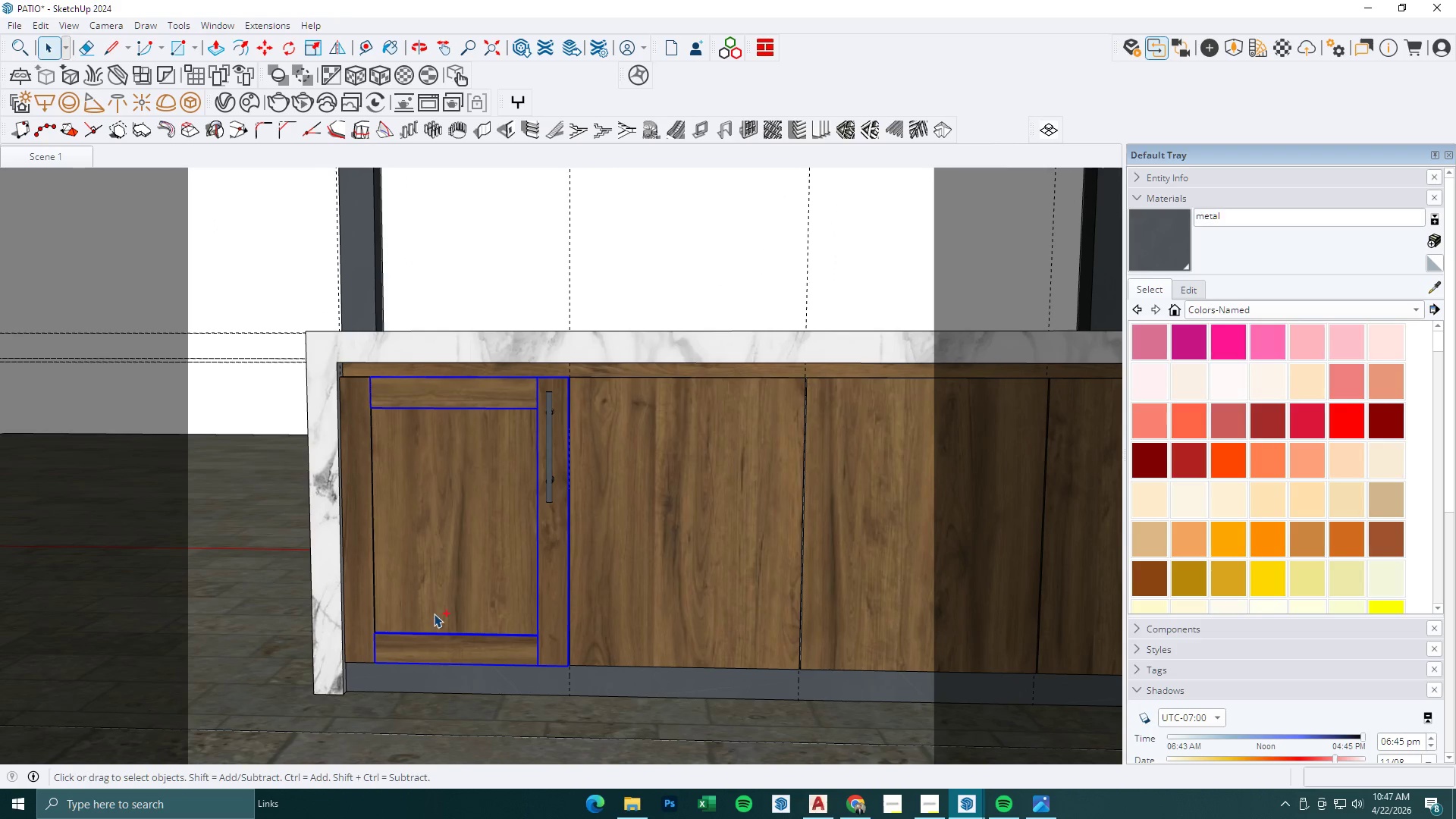 
key(Control+ControlLeft)
 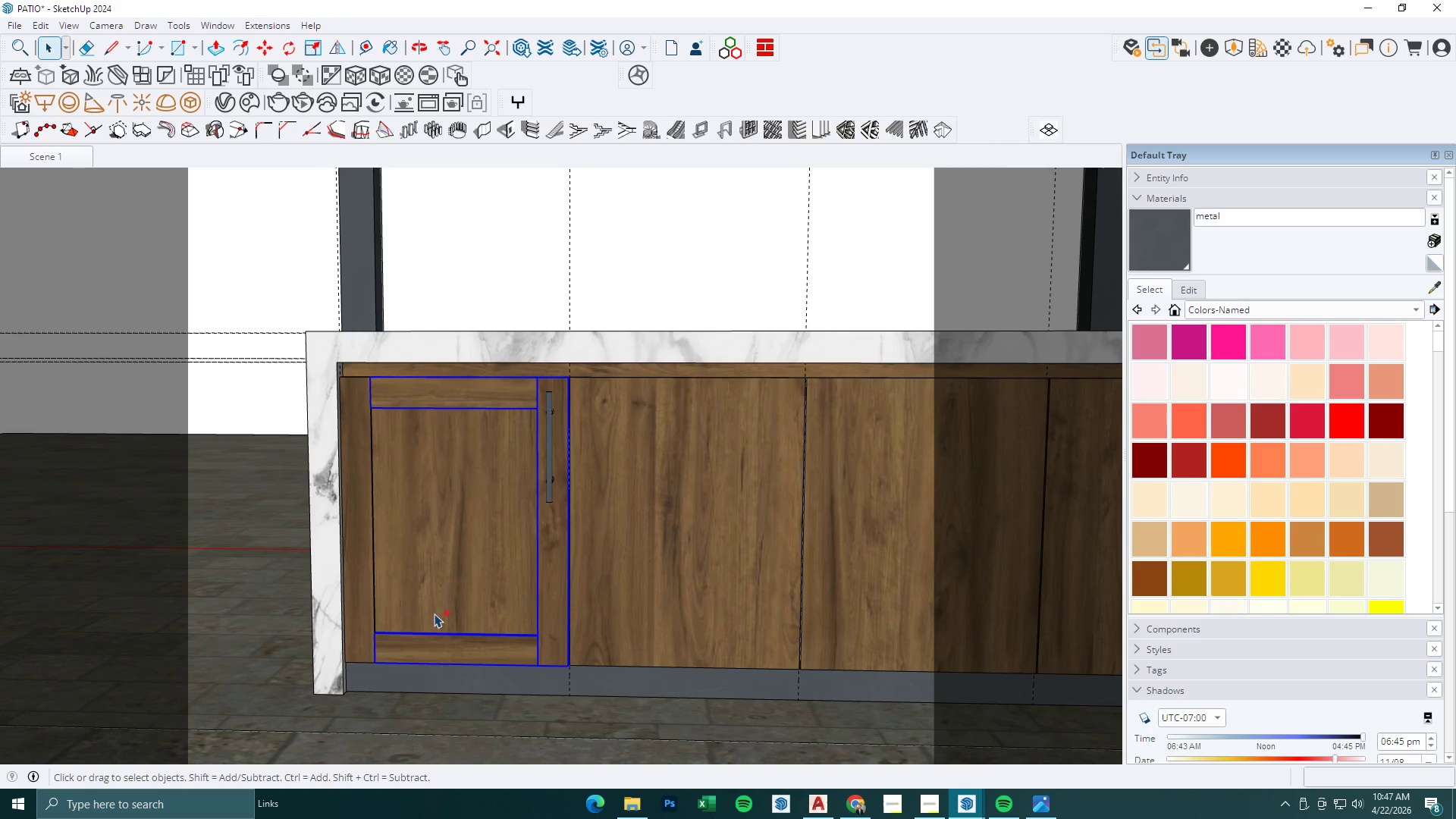 
key(Control+ControlLeft)
 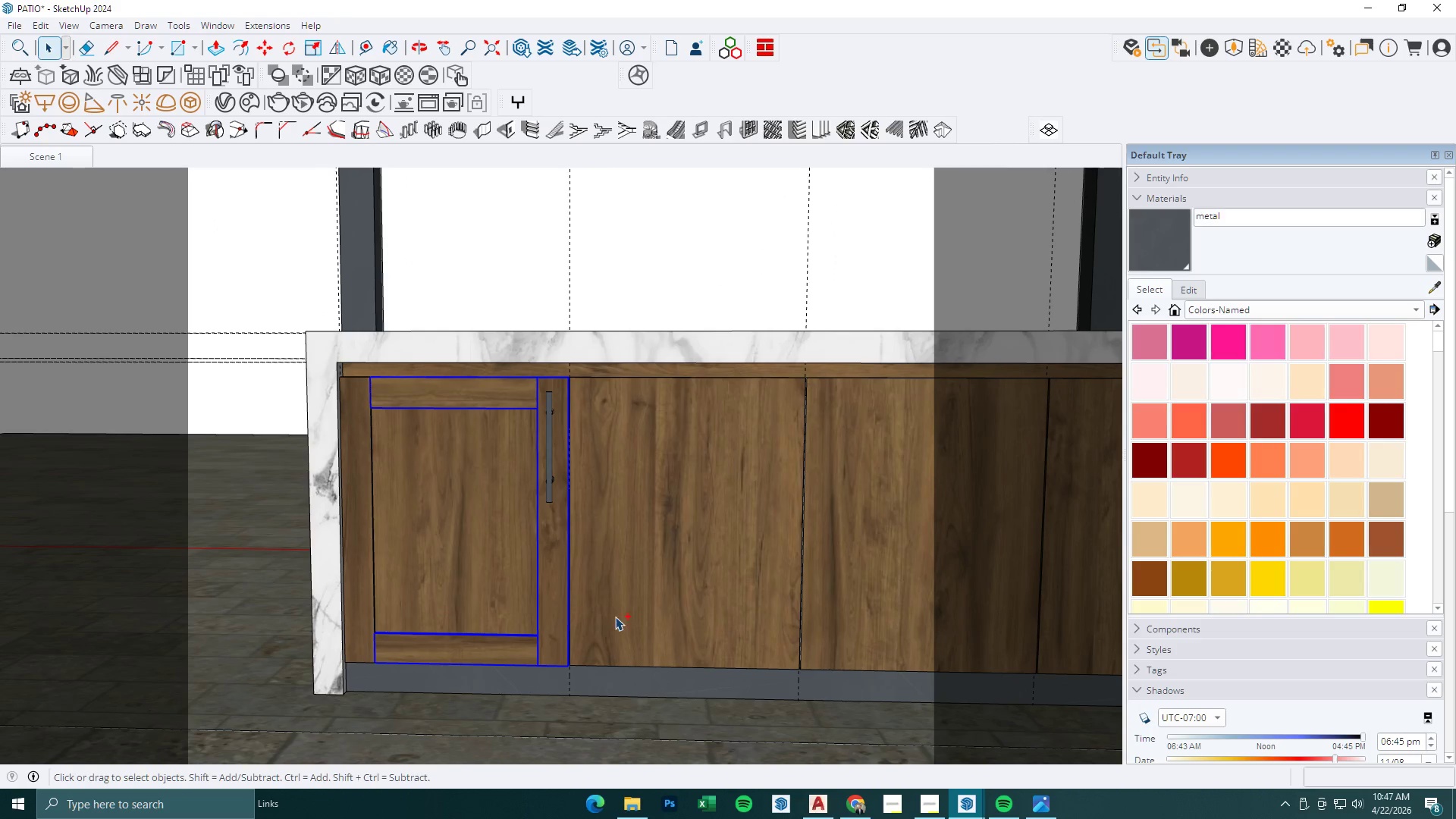 
key(Control+ControlLeft)
 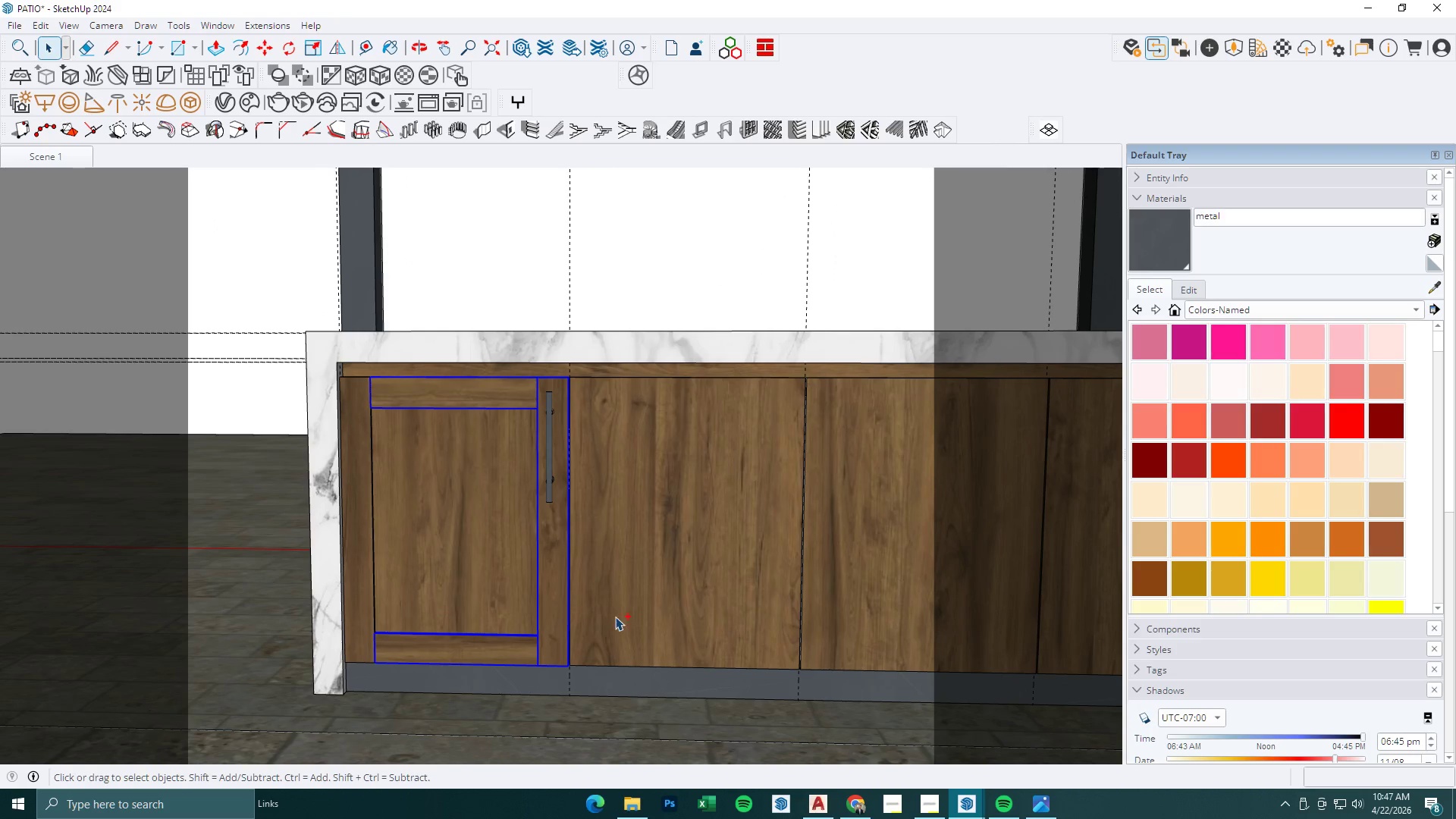 
key(Control+ControlLeft)
 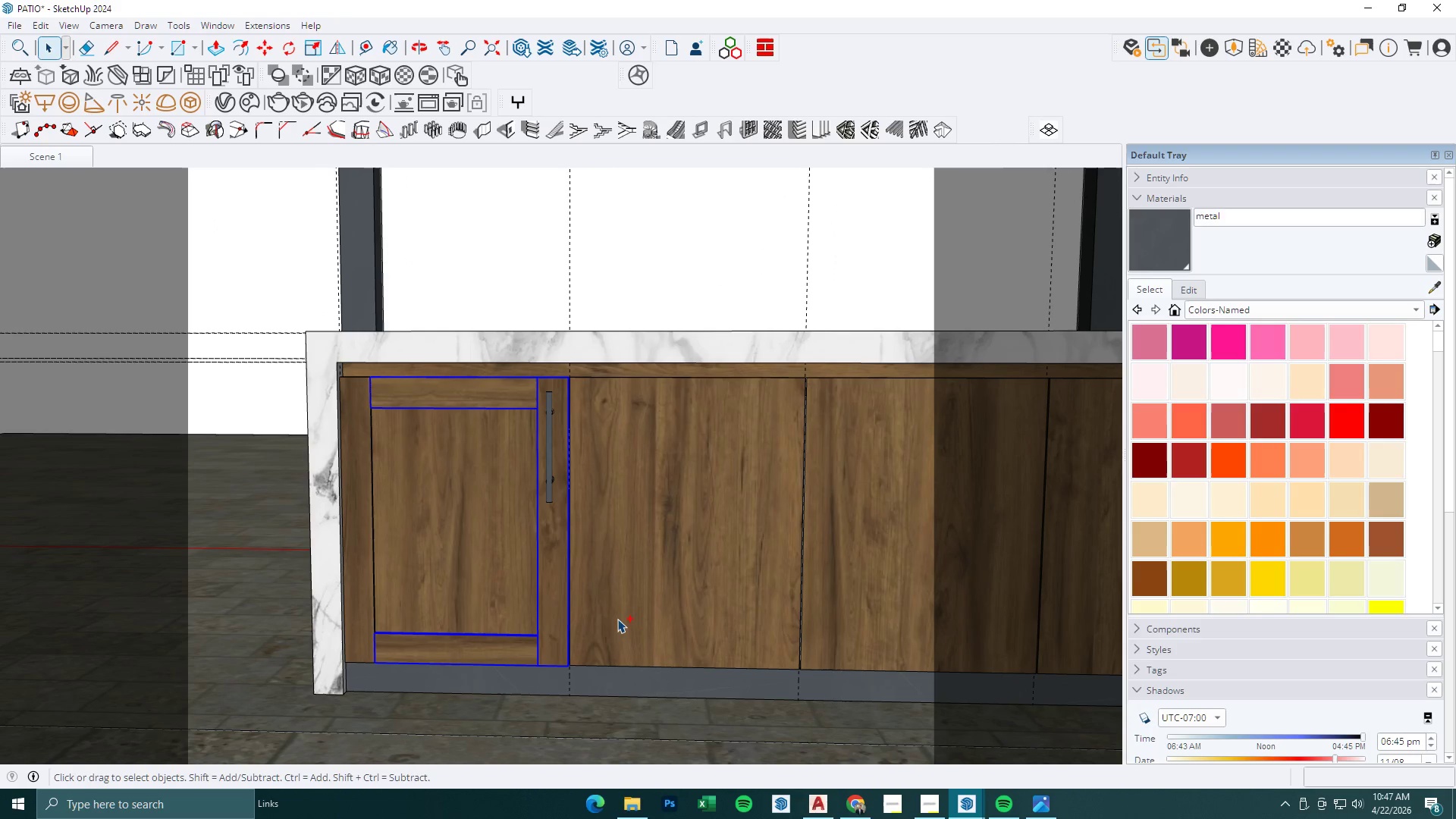 
key(Control+ControlLeft)
 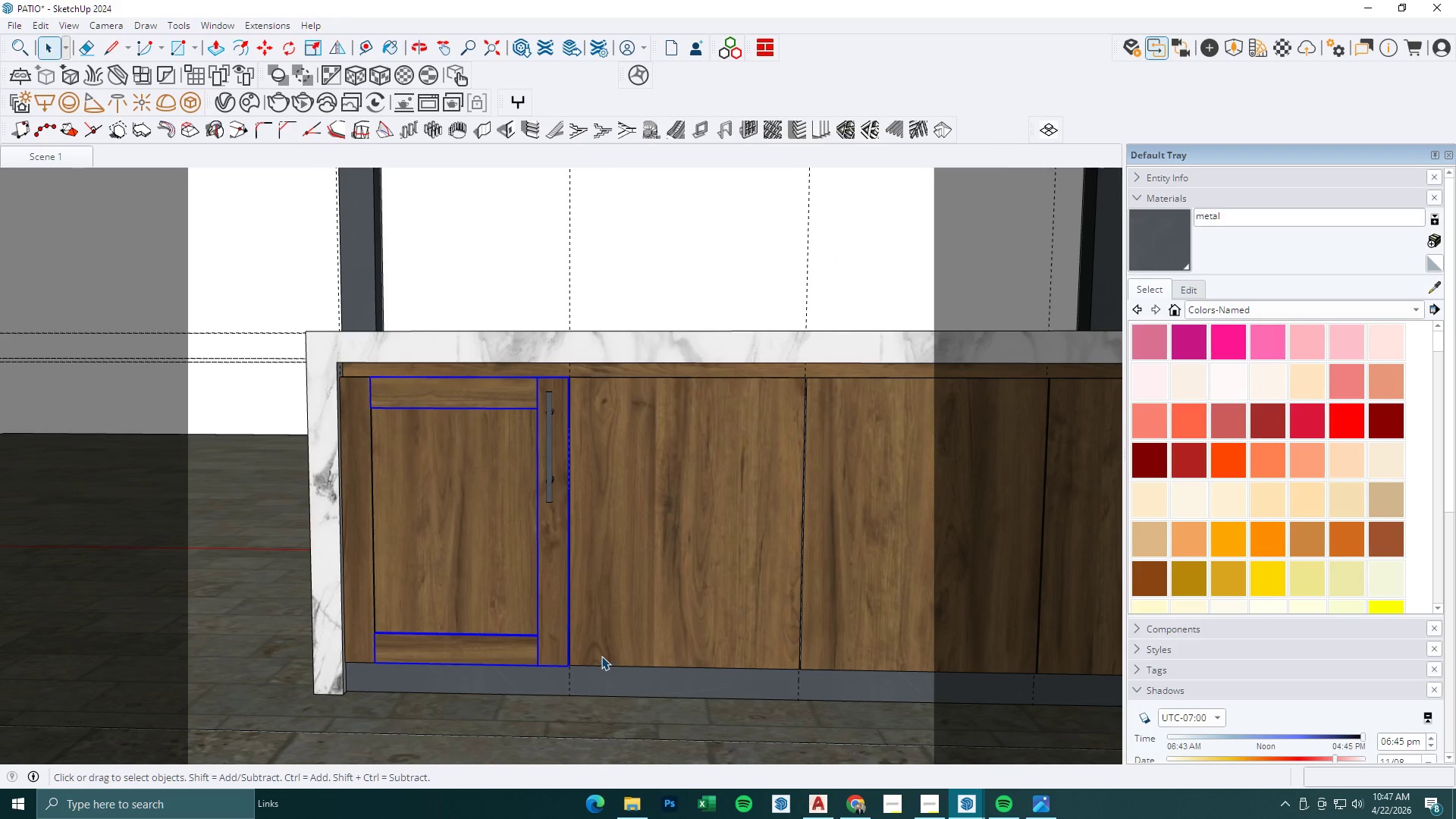 
scroll: coordinate [607, 678], scroll_direction: up, amount: 6.0
 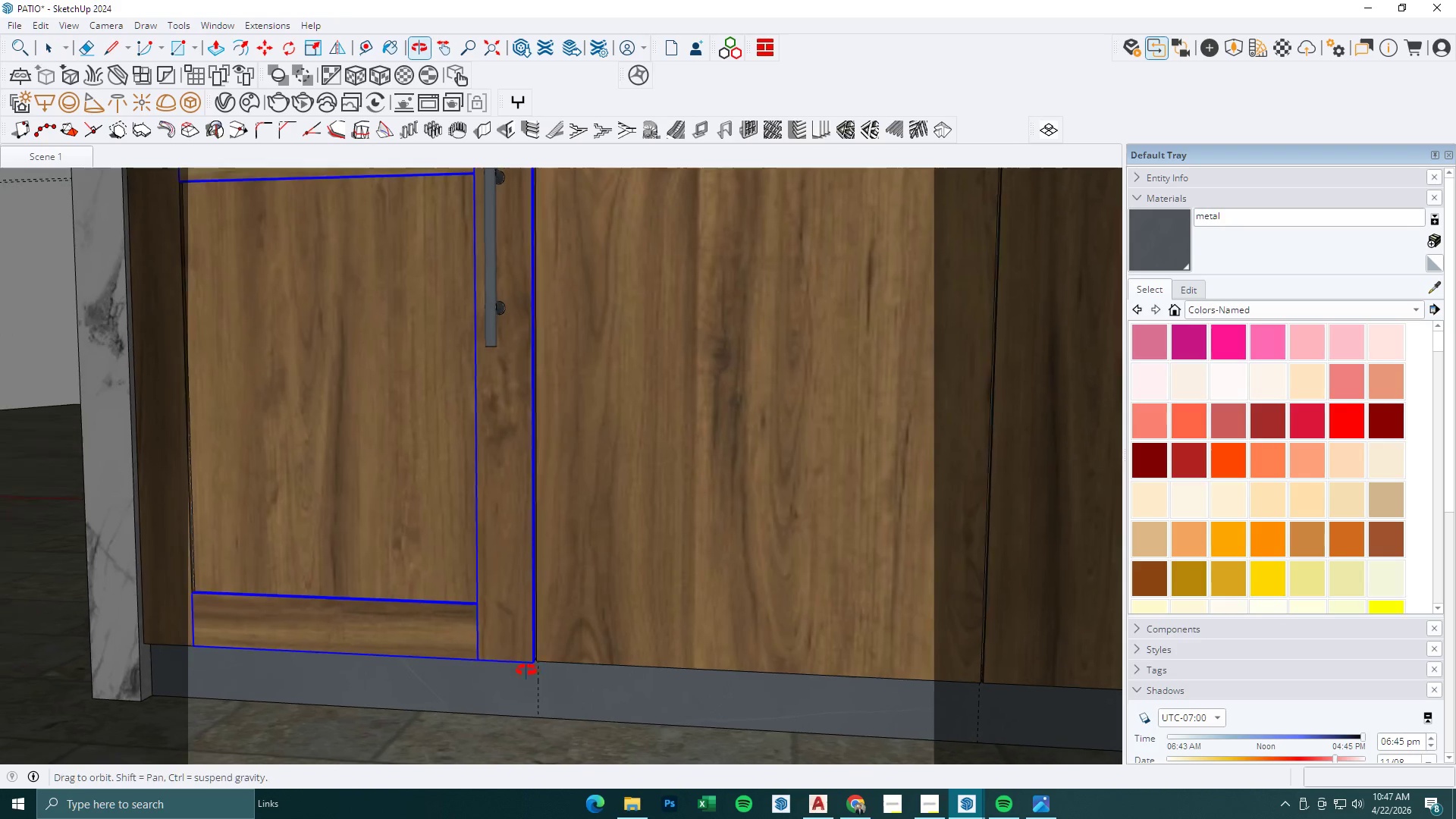 
key(M)
 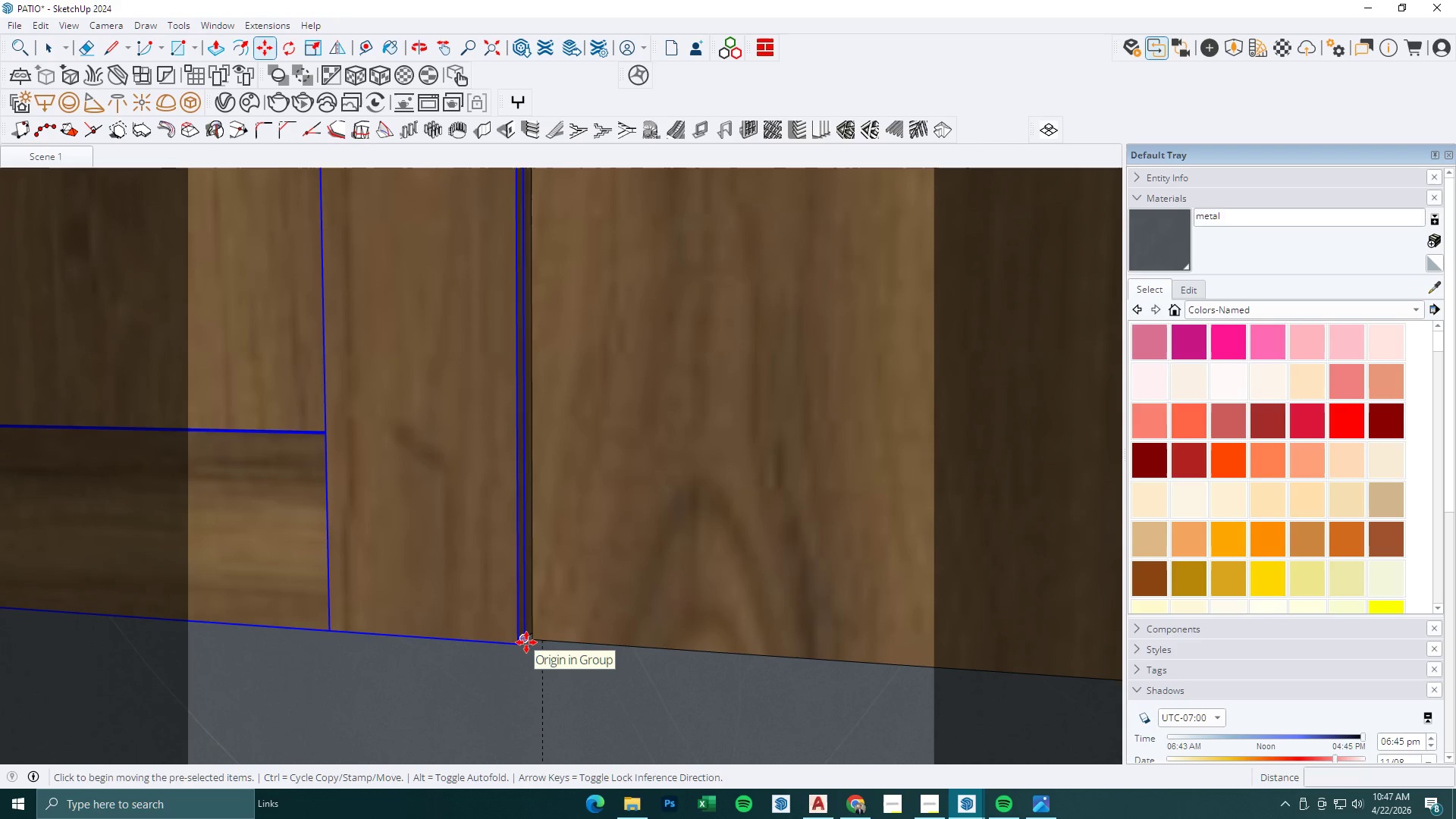 
scroll: coordinate [526, 654], scroll_direction: up, amount: 12.0
 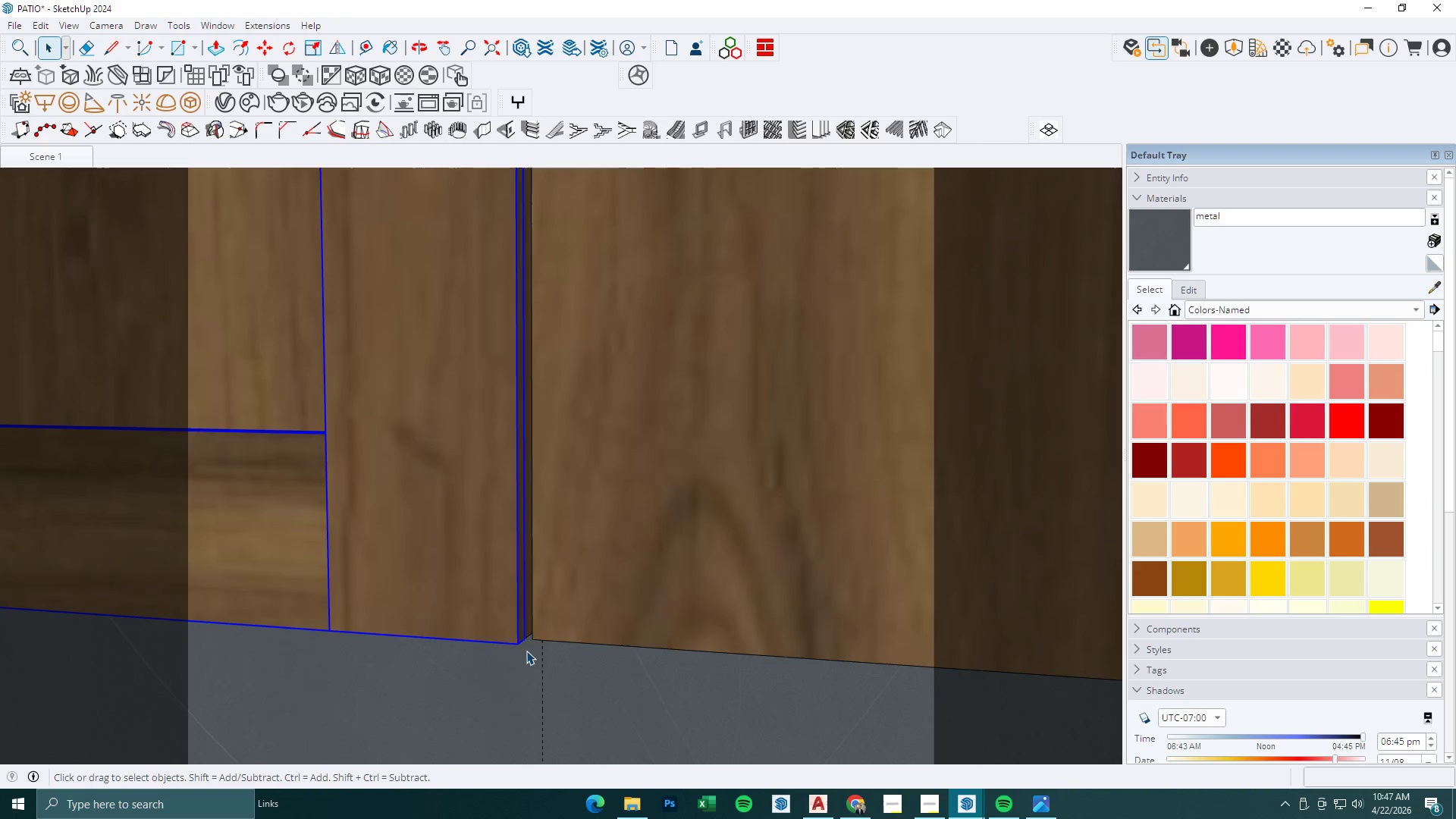 
left_click([526, 642])
 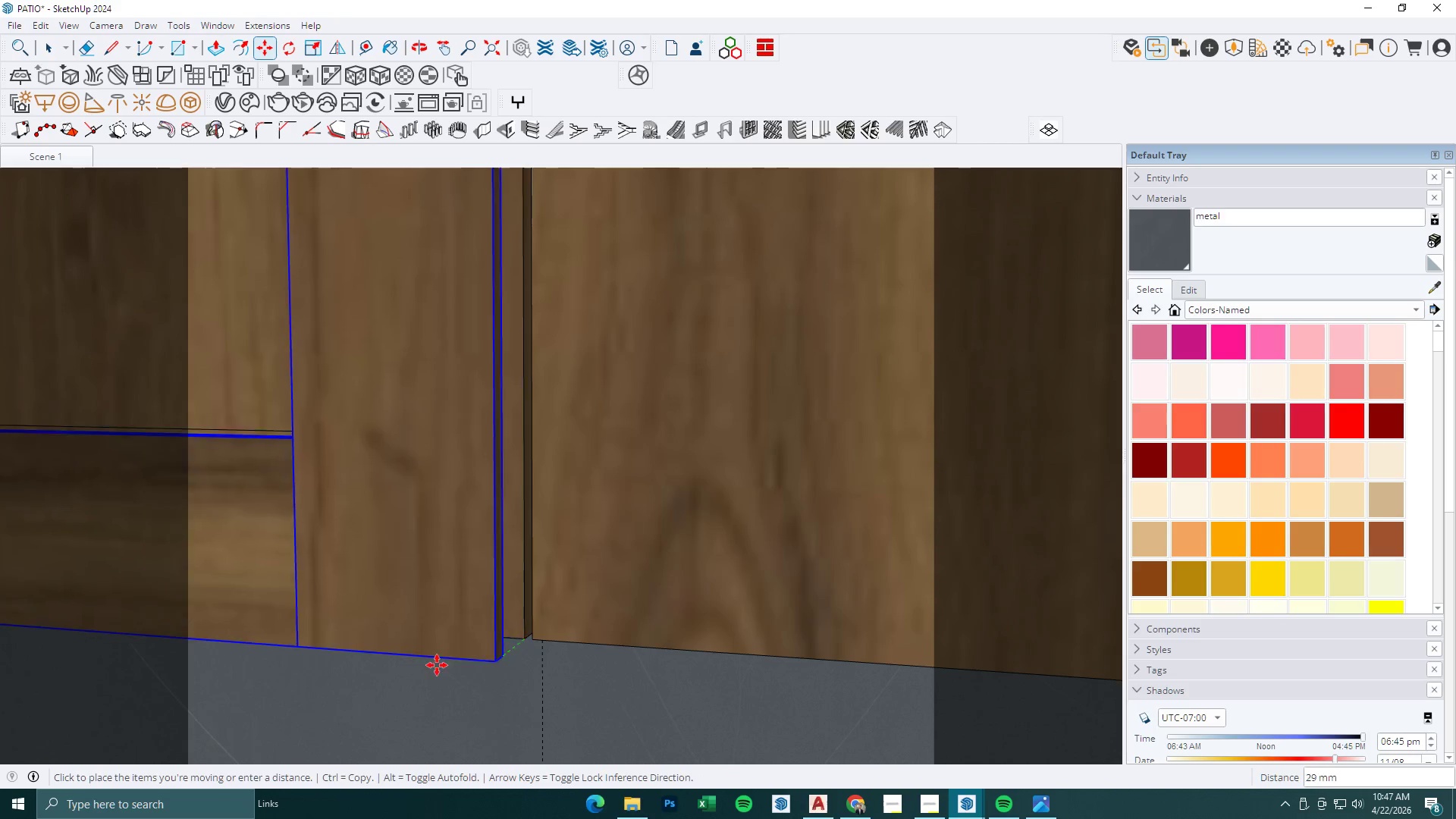 
scroll: coordinate [554, 605], scroll_direction: down, amount: 17.0
 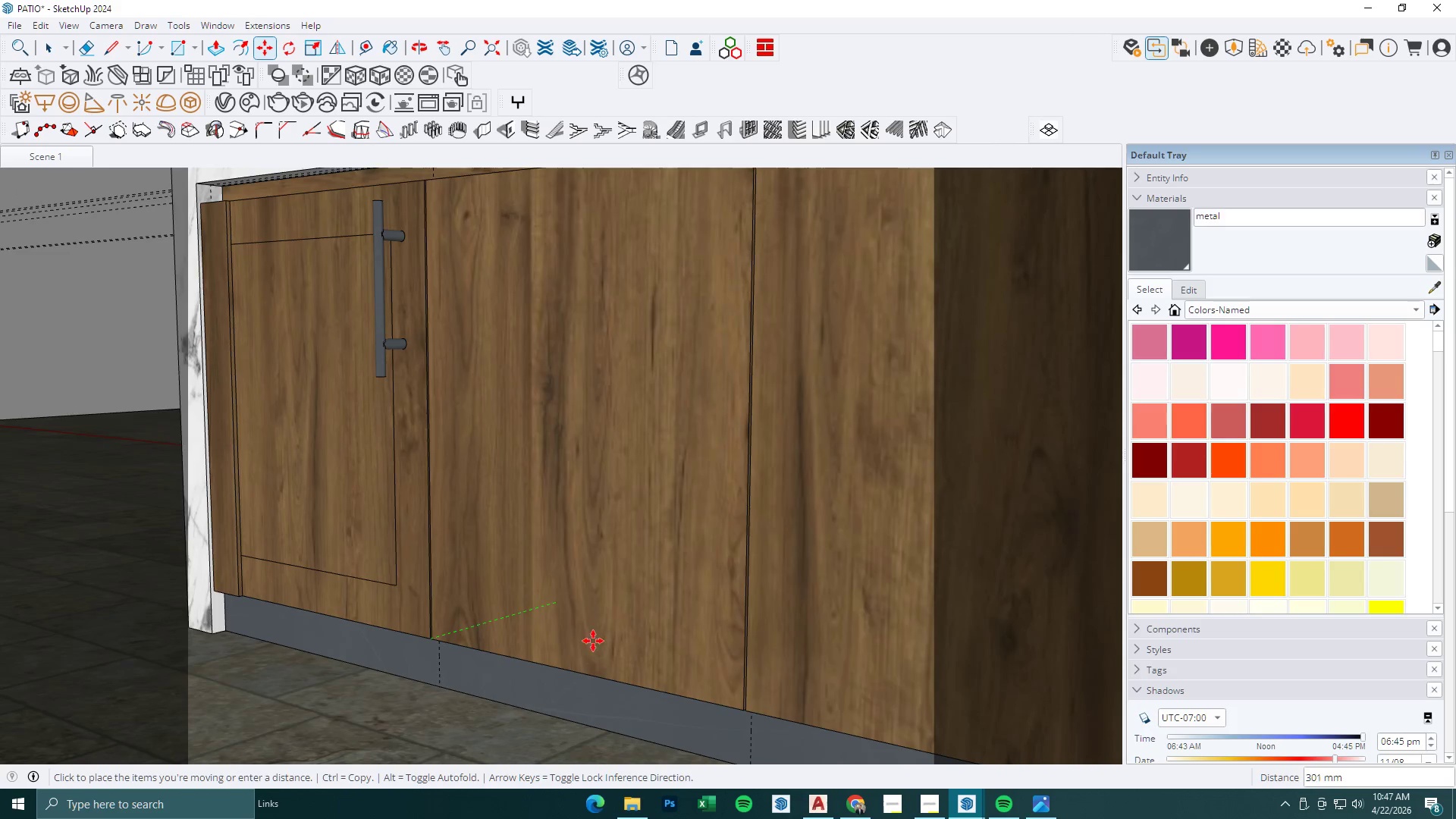 
key(Control+ControlLeft)
 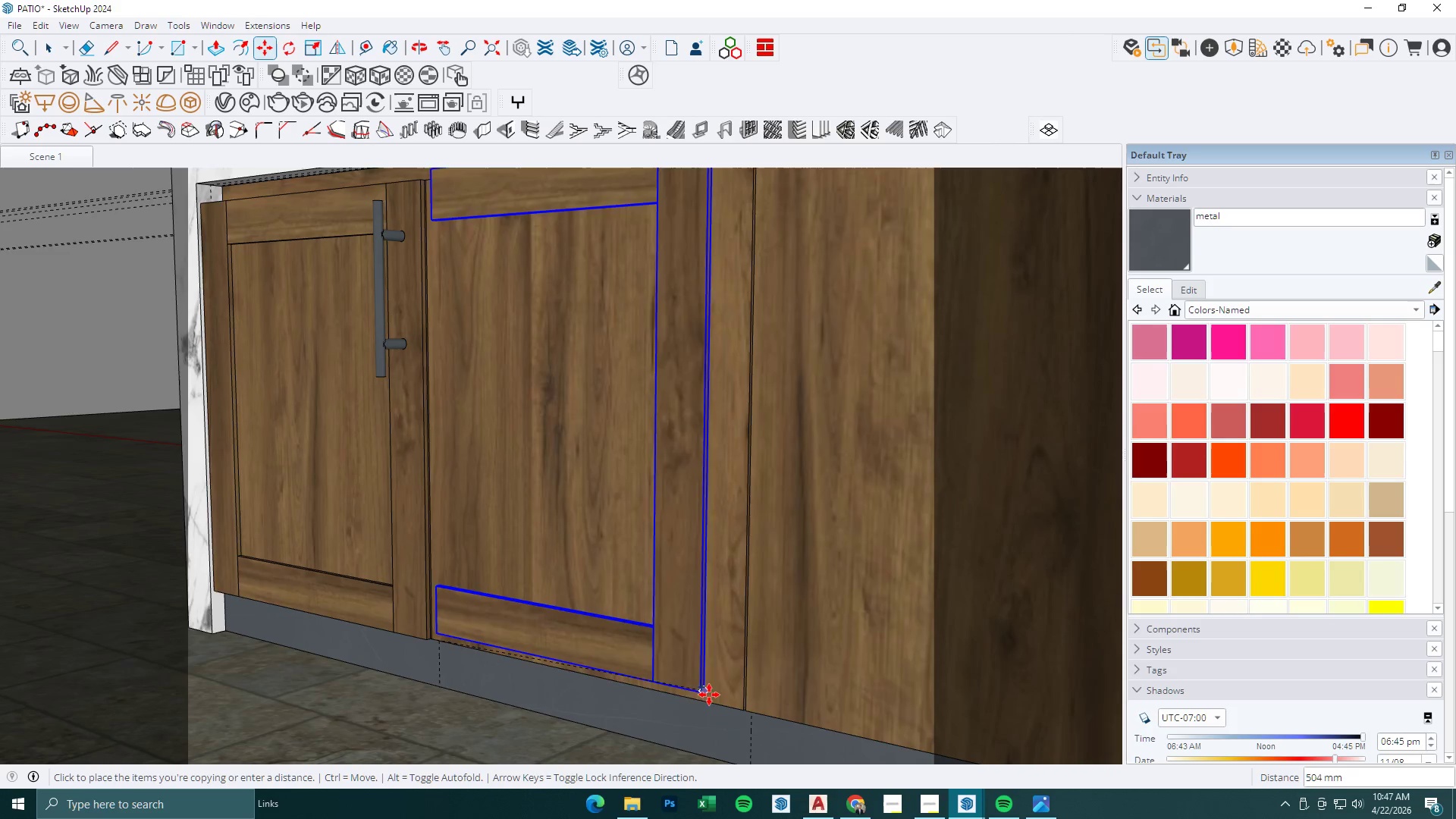 
scroll: coordinate [745, 716], scroll_direction: up, amount: 9.0
 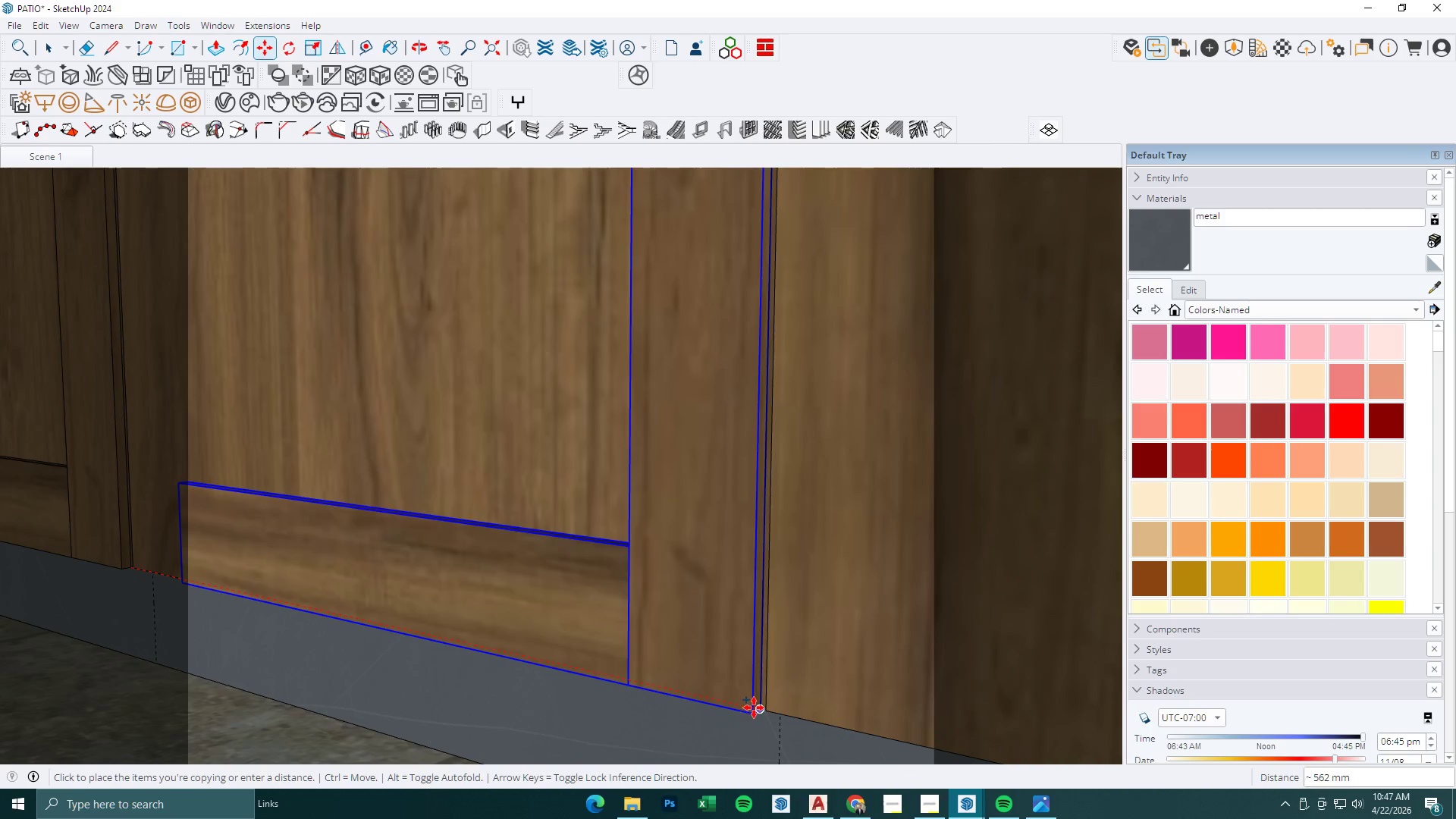 
left_click([754, 708])
 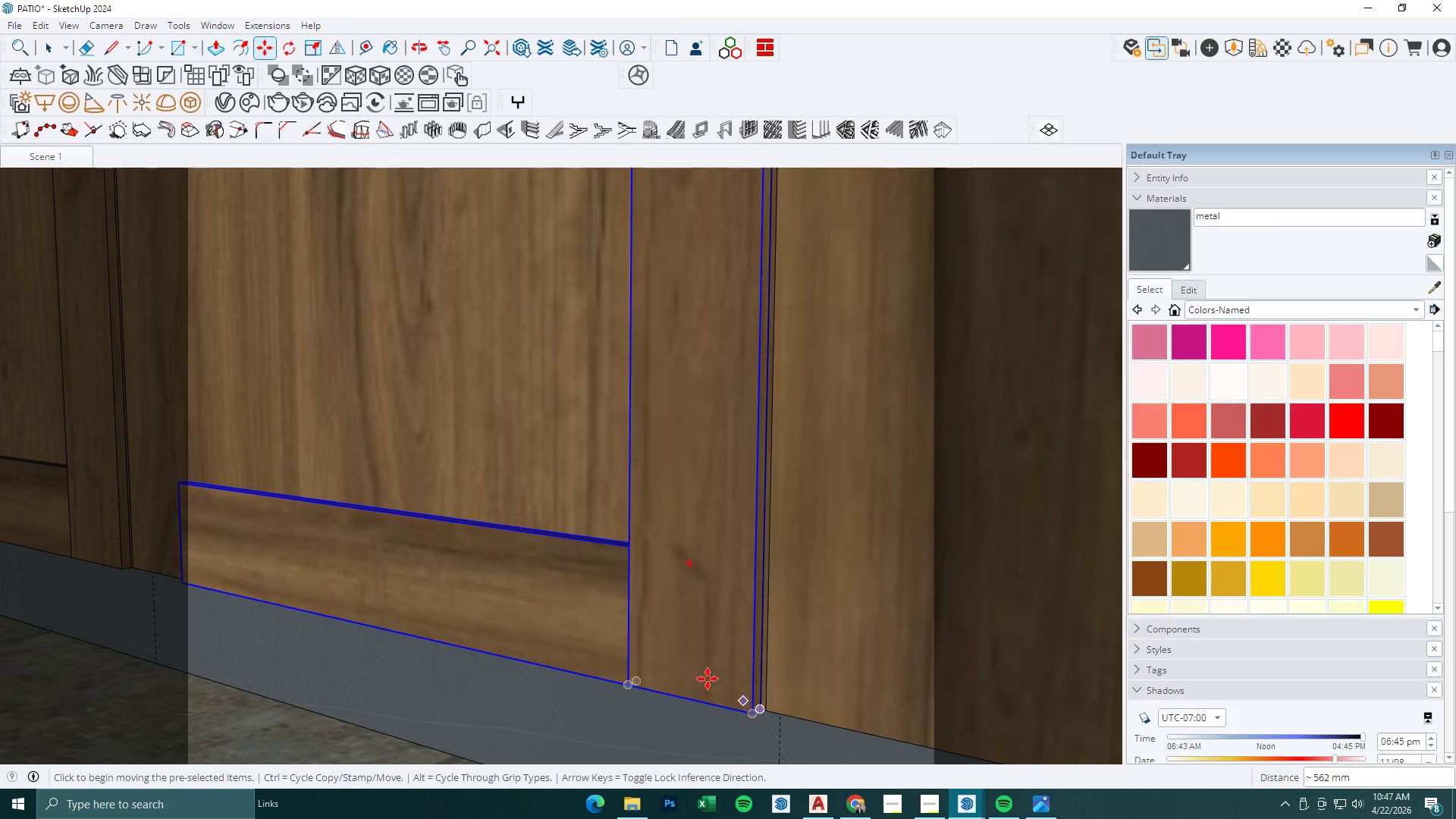 
scroll: coordinate [532, 606], scroll_direction: down, amount: 4.0
 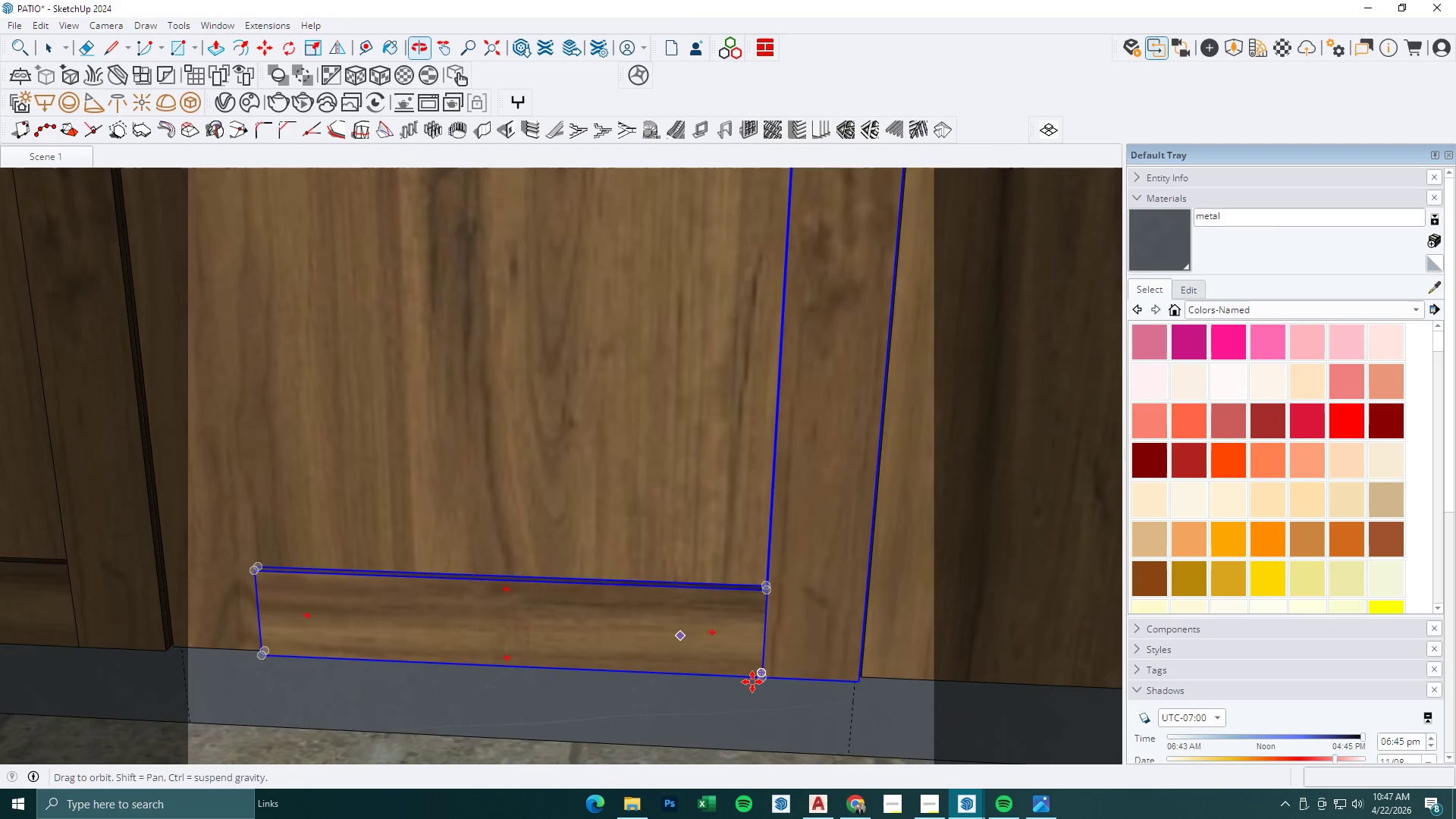 
key(Space)
 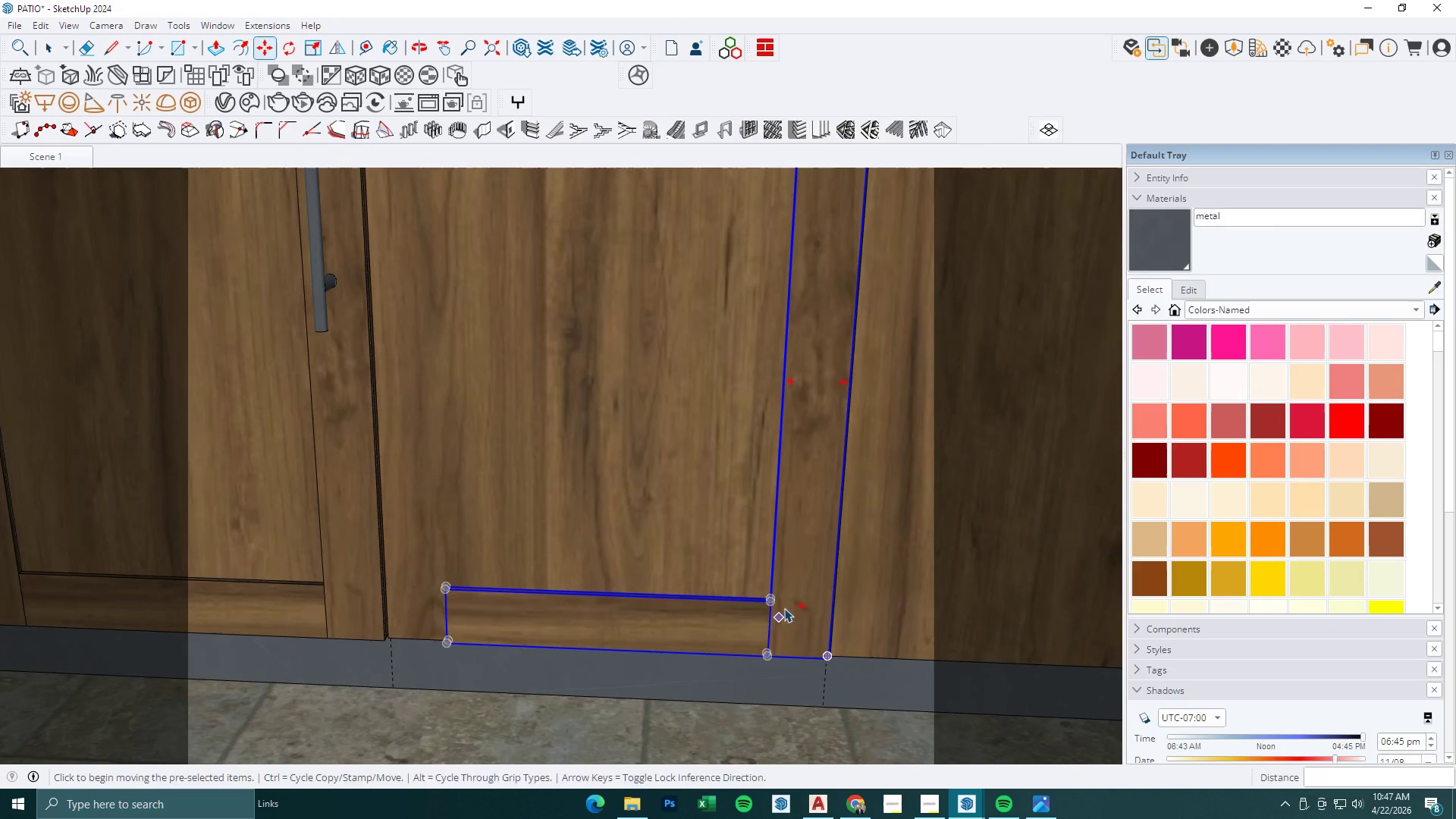 
left_click([786, 606])
 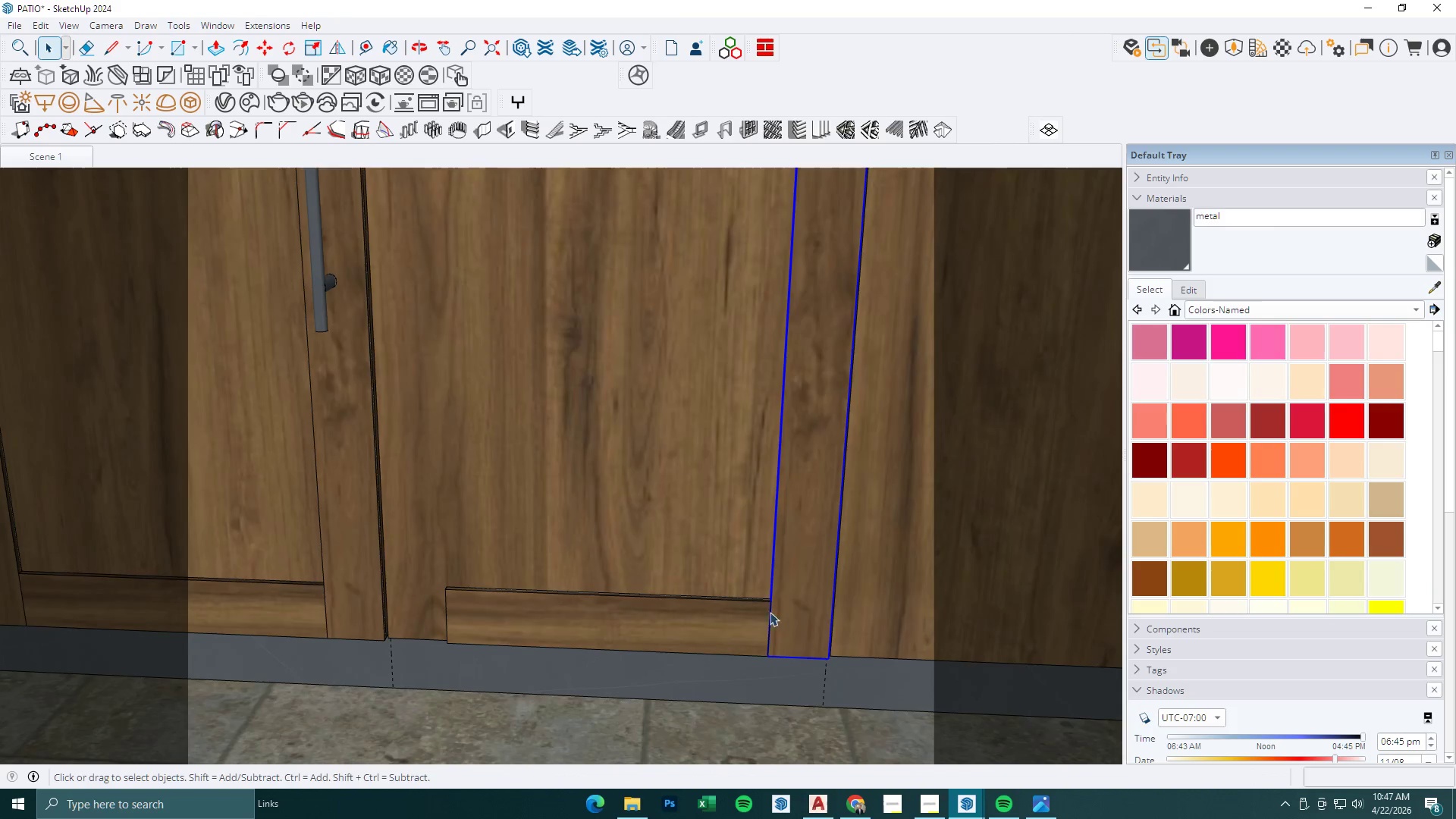 
scroll: coordinate [776, 621], scroll_direction: down, amount: 5.0
 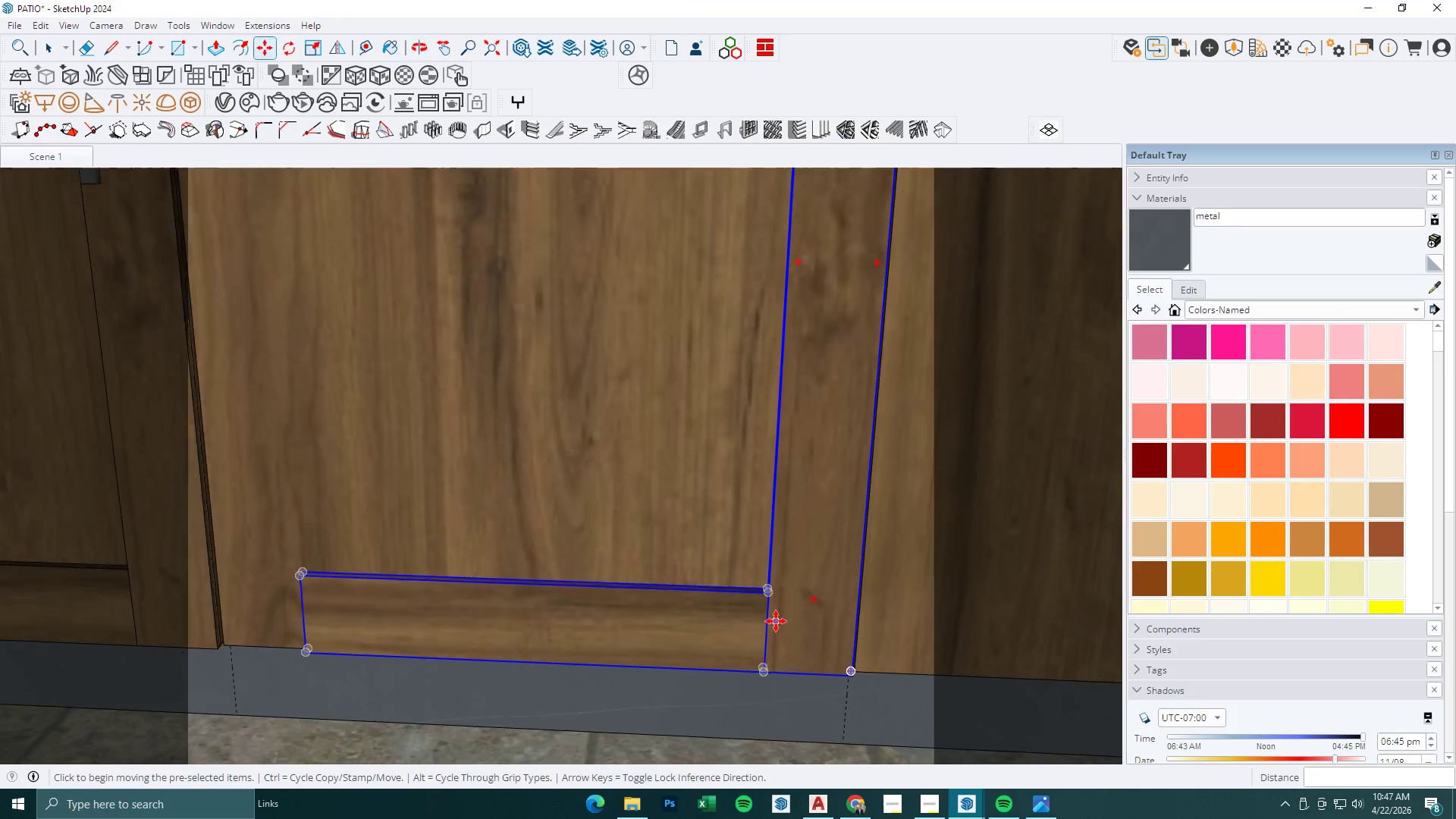 
key(M)
 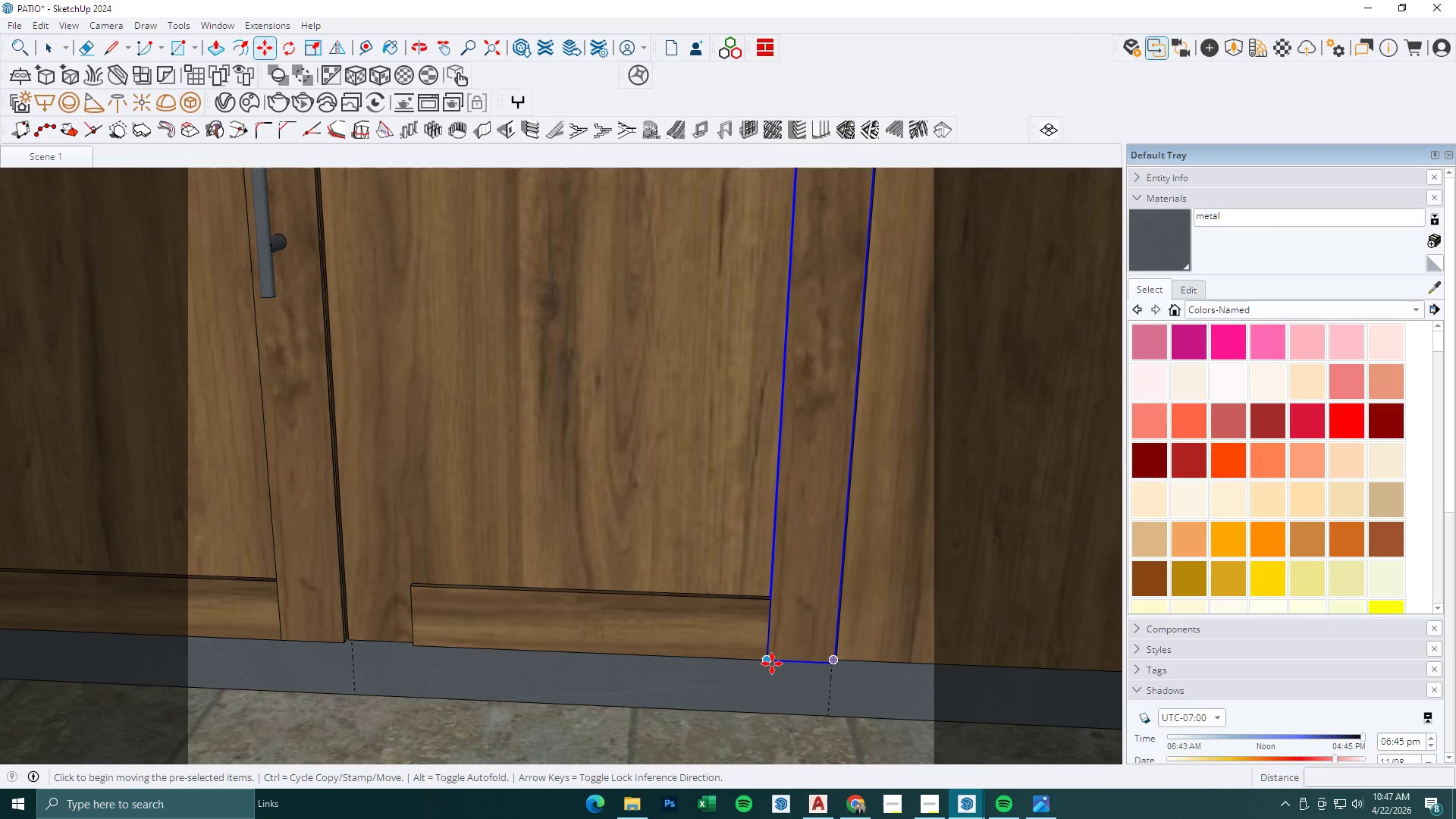 
scroll: coordinate [774, 620], scroll_direction: up, amount: 1.0
 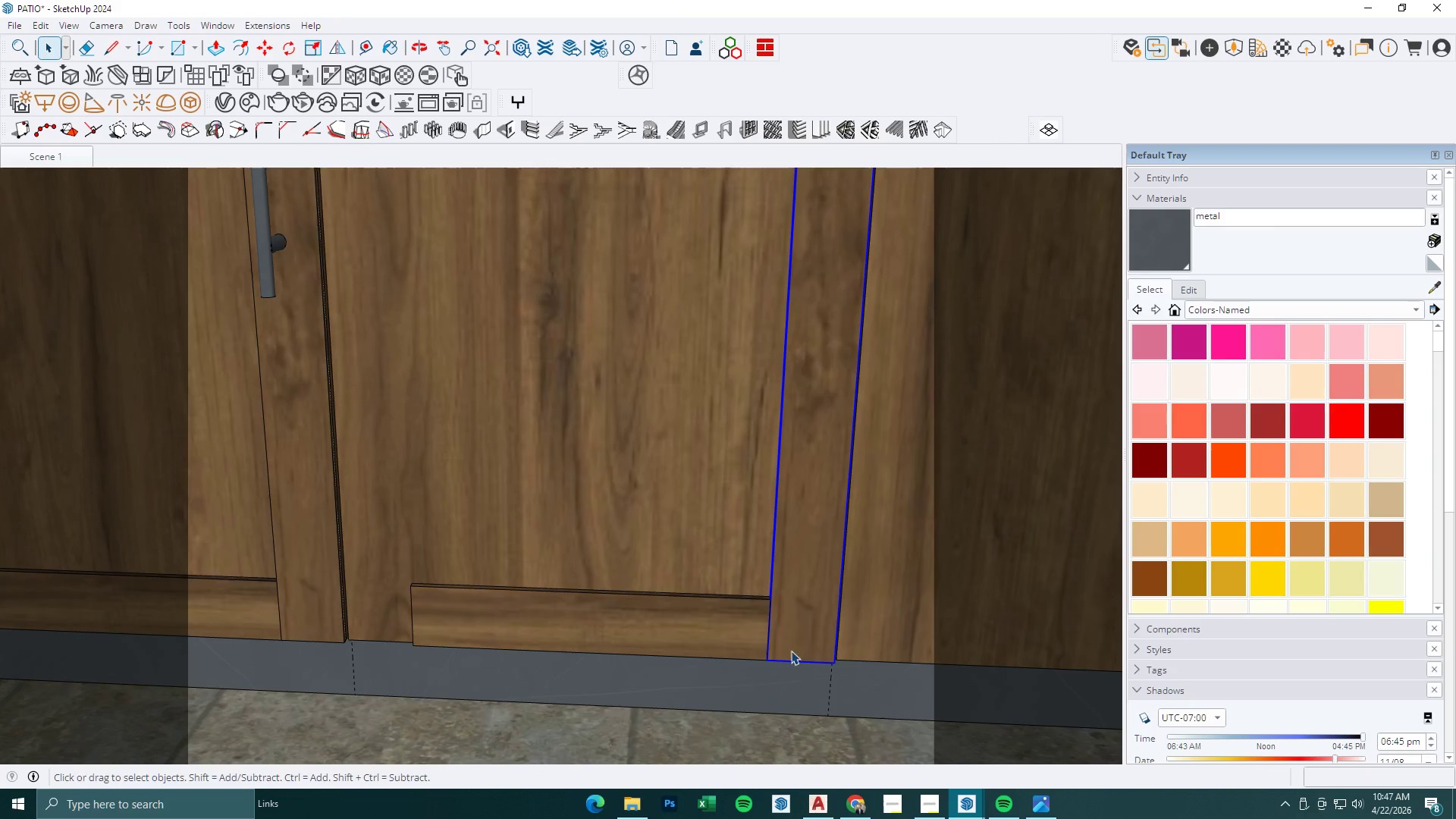 
left_click([772, 664])
 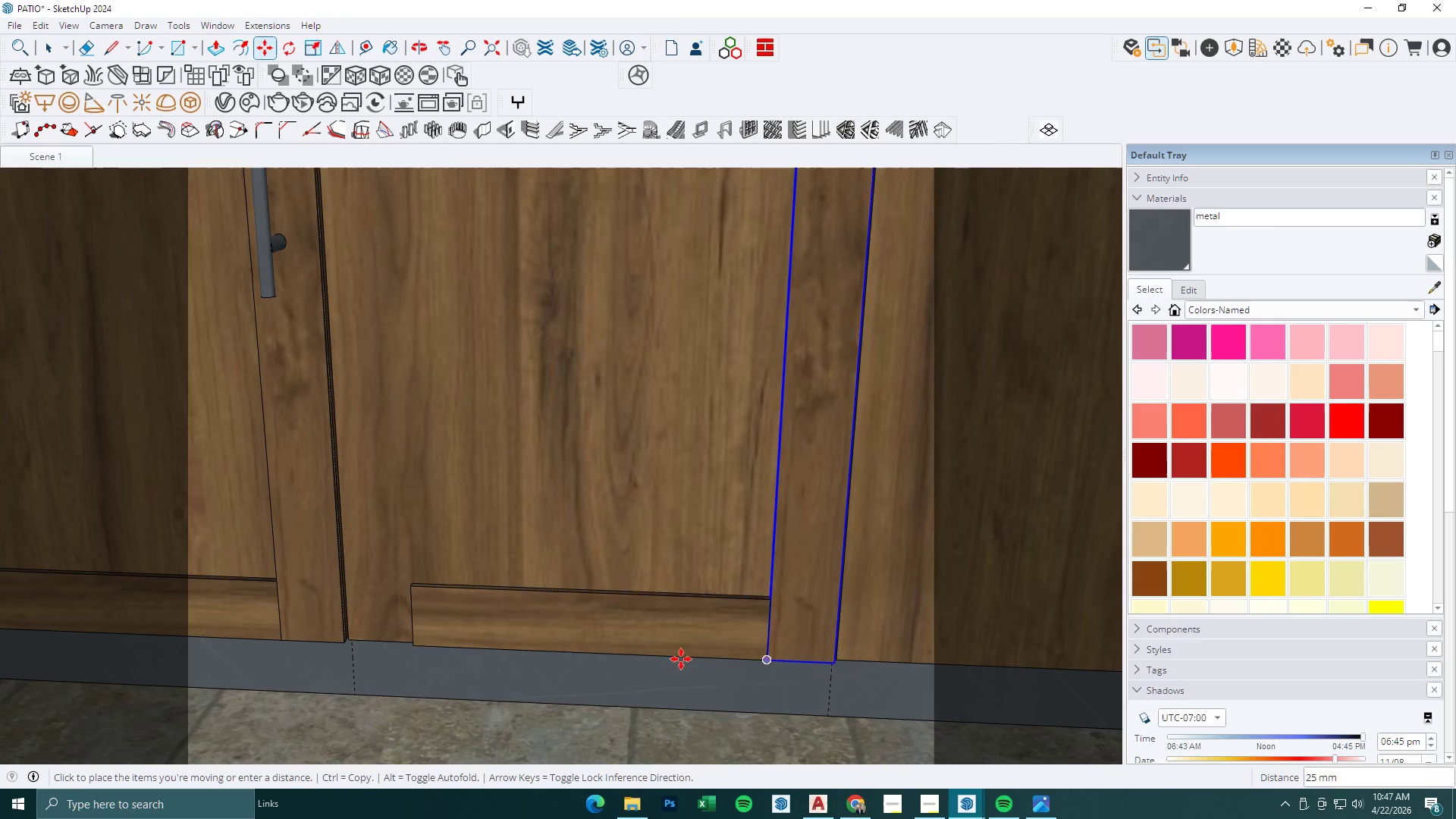 
key(Control+ControlLeft)
 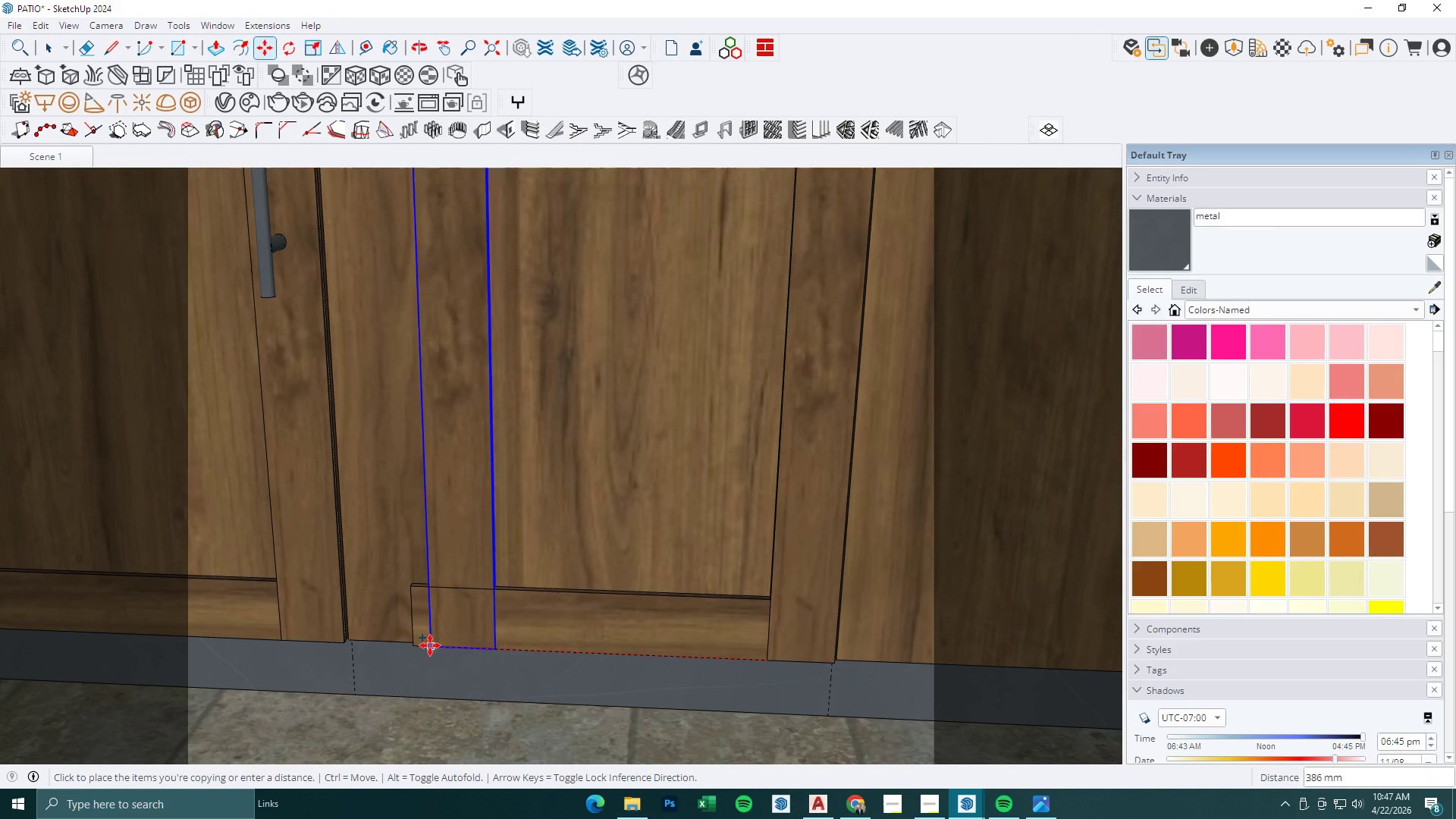 
hold_key(key=ShiftLeft, duration=1.28)
left_click([346, 571])
 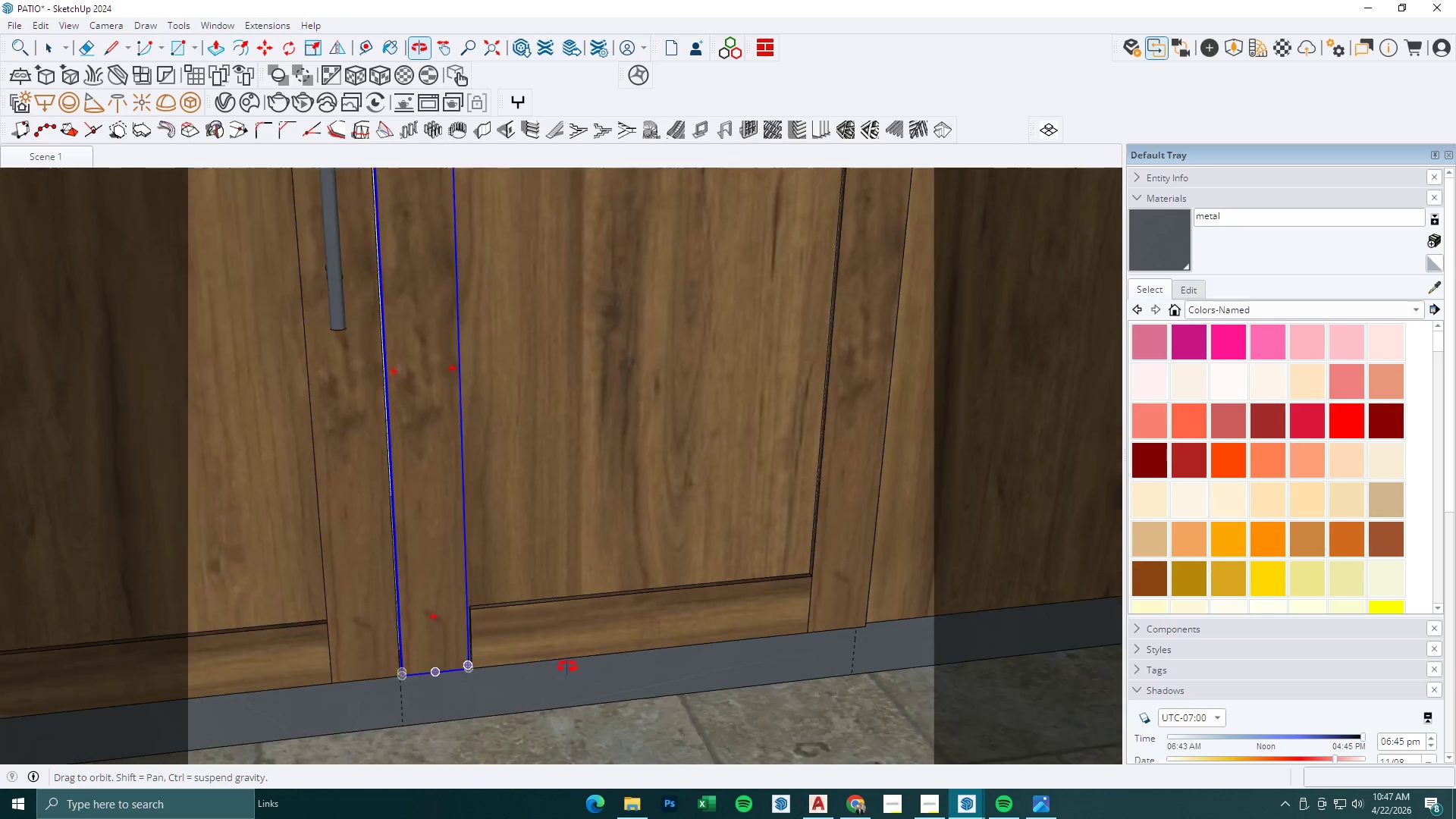 
scroll: coordinate [457, 652], scroll_direction: up, amount: 18.0
 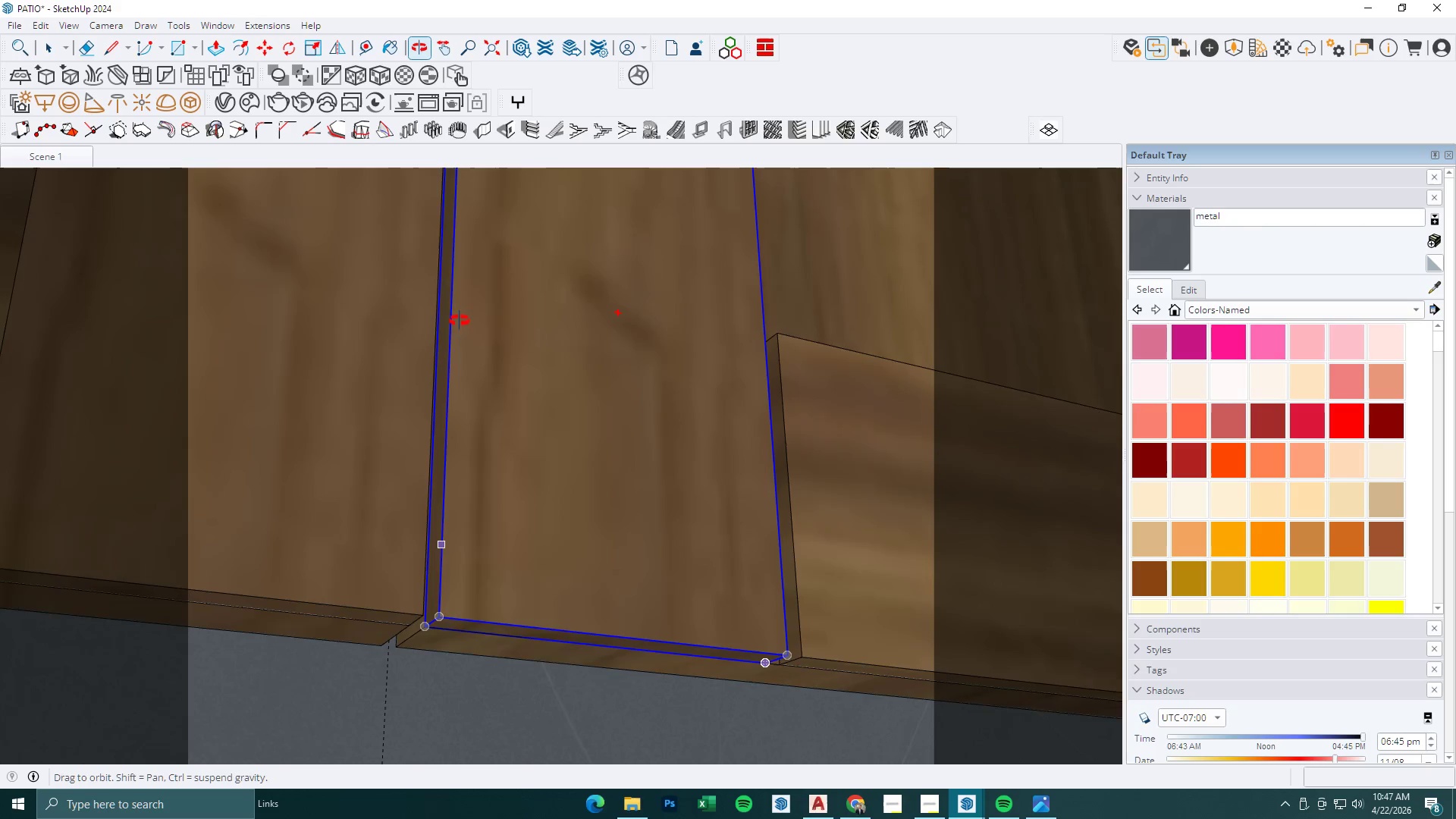 
key(Space)
 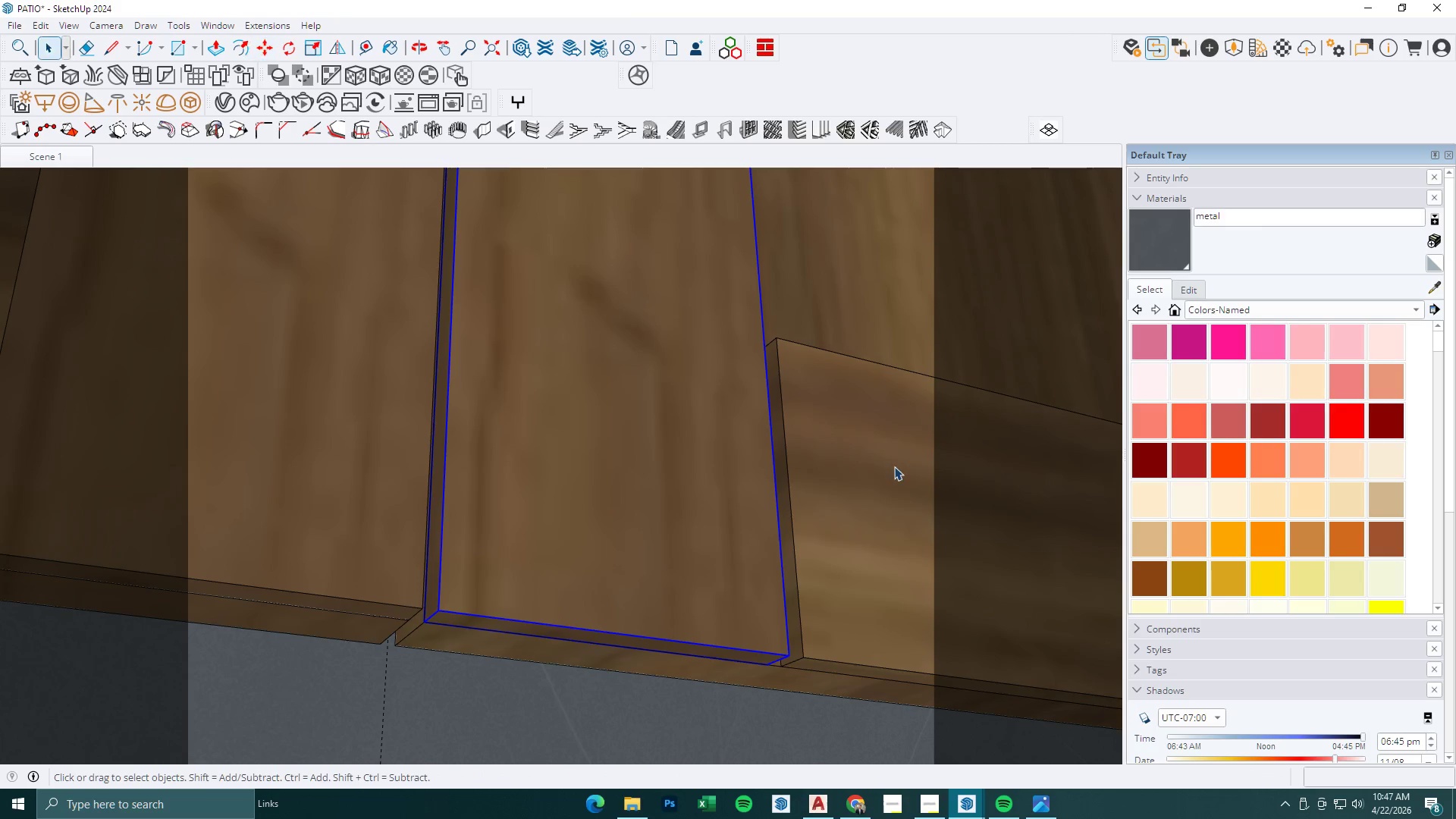 
double_click([894, 466])
 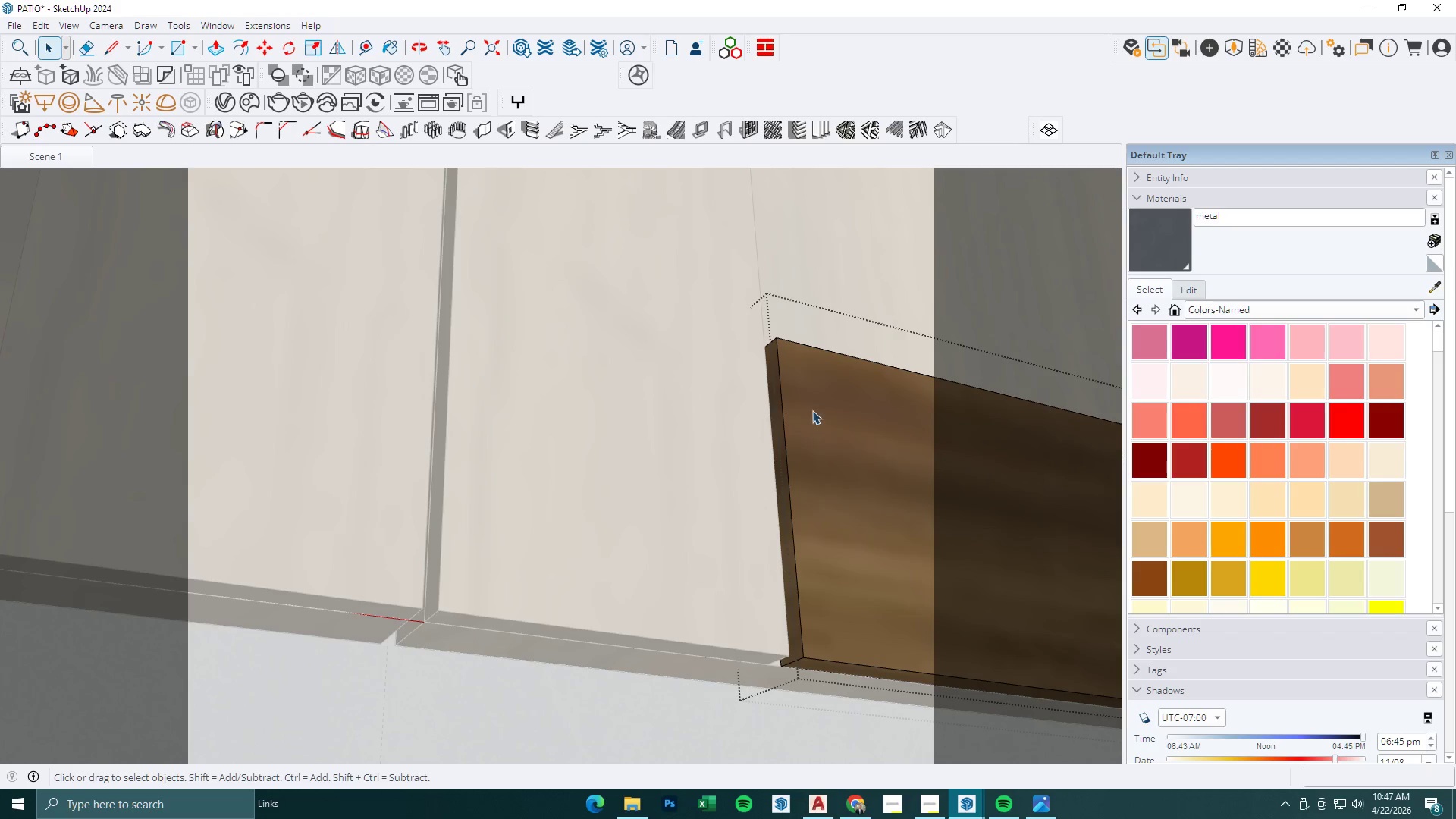 
key(P)
 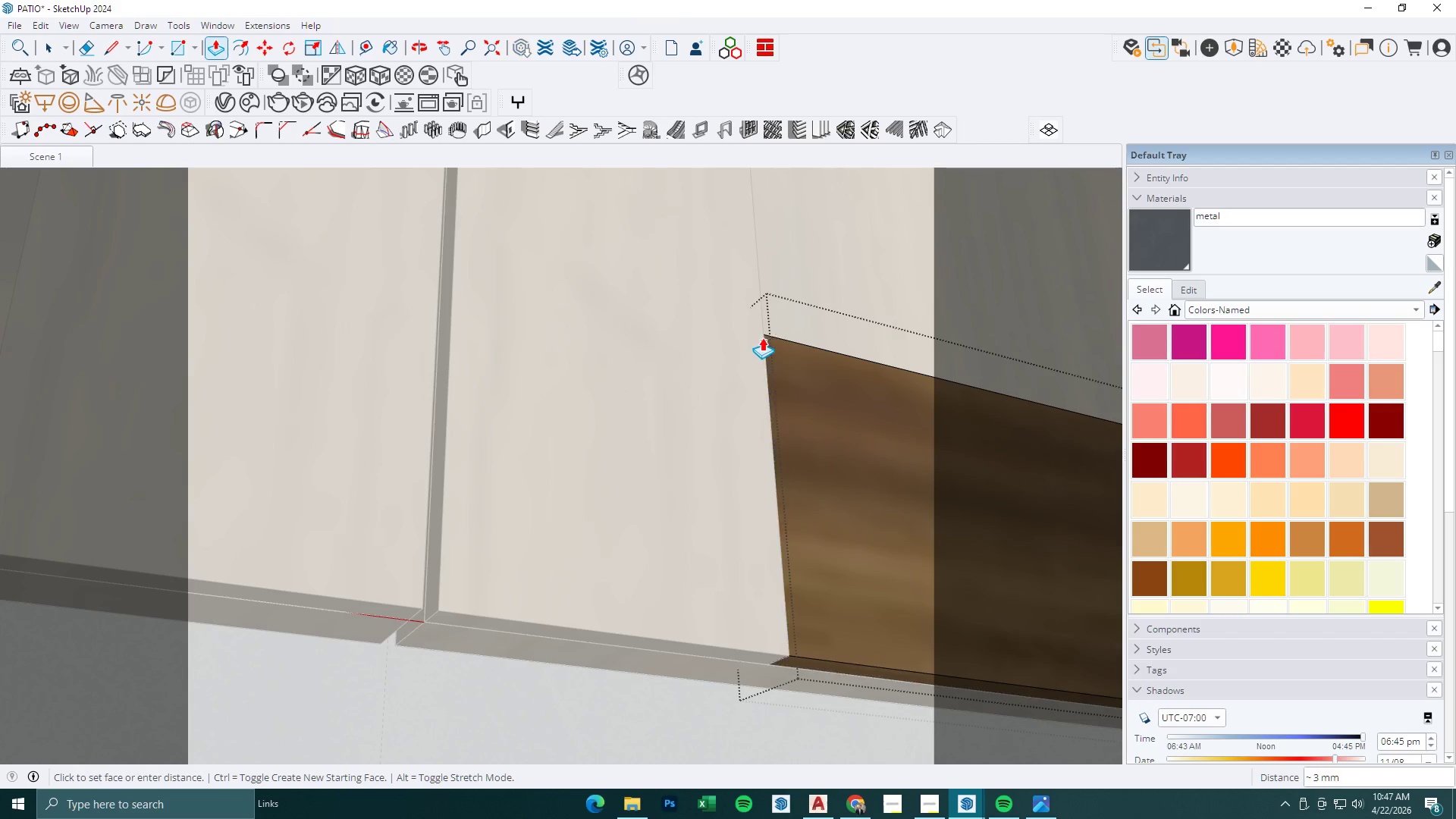 
left_click([762, 337])
 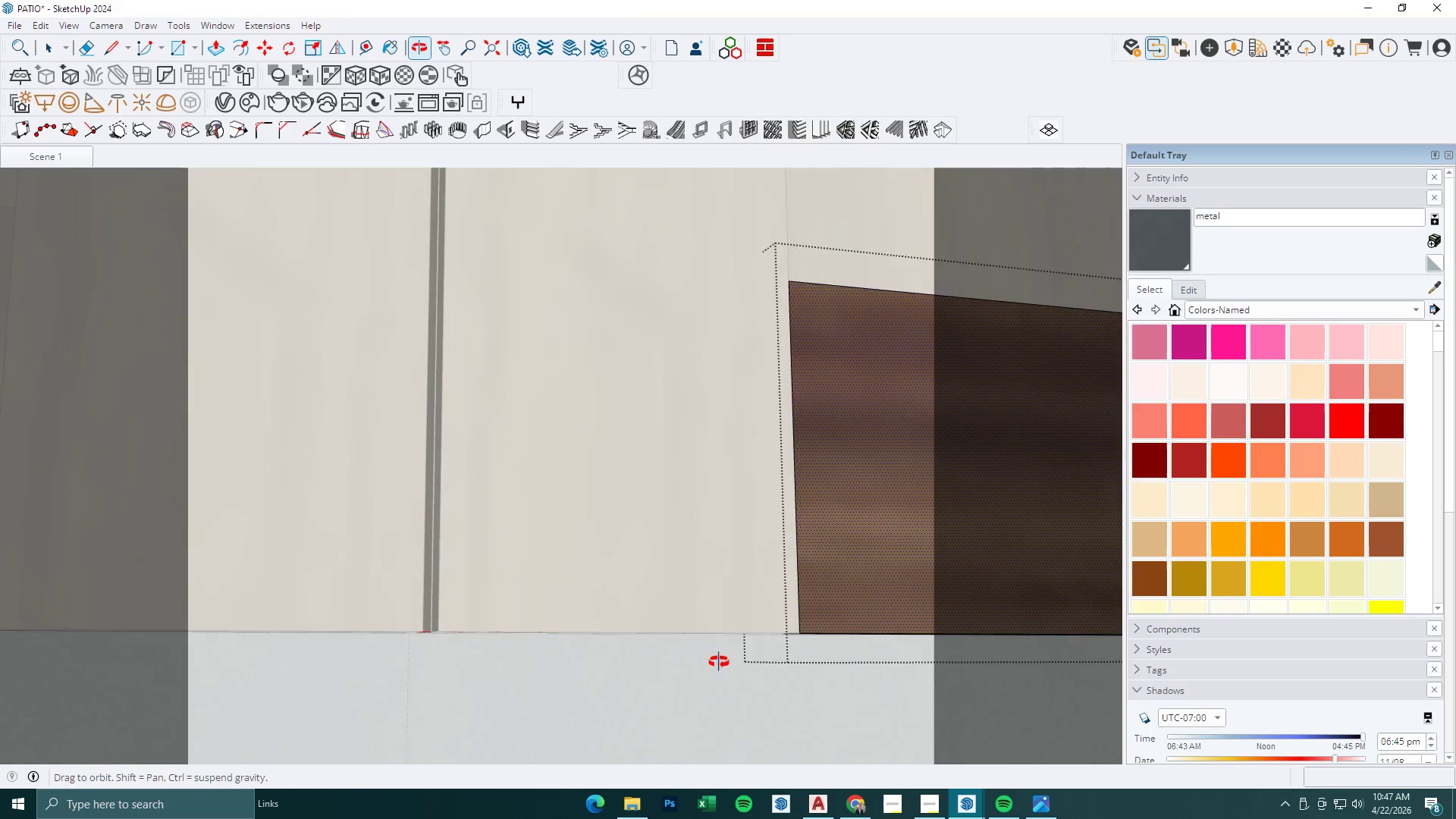 
wait(5.14)
 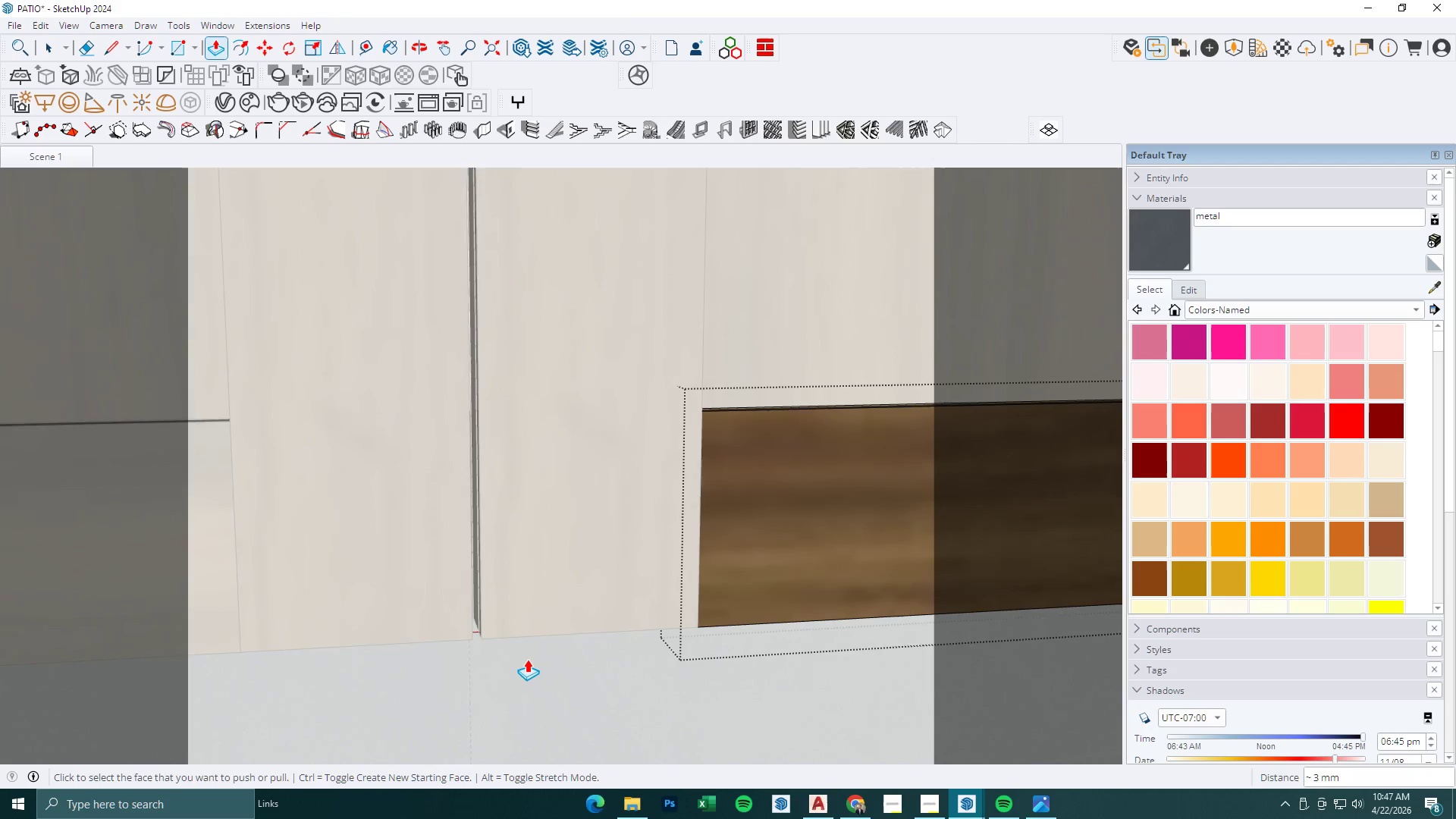 
key(Space)
 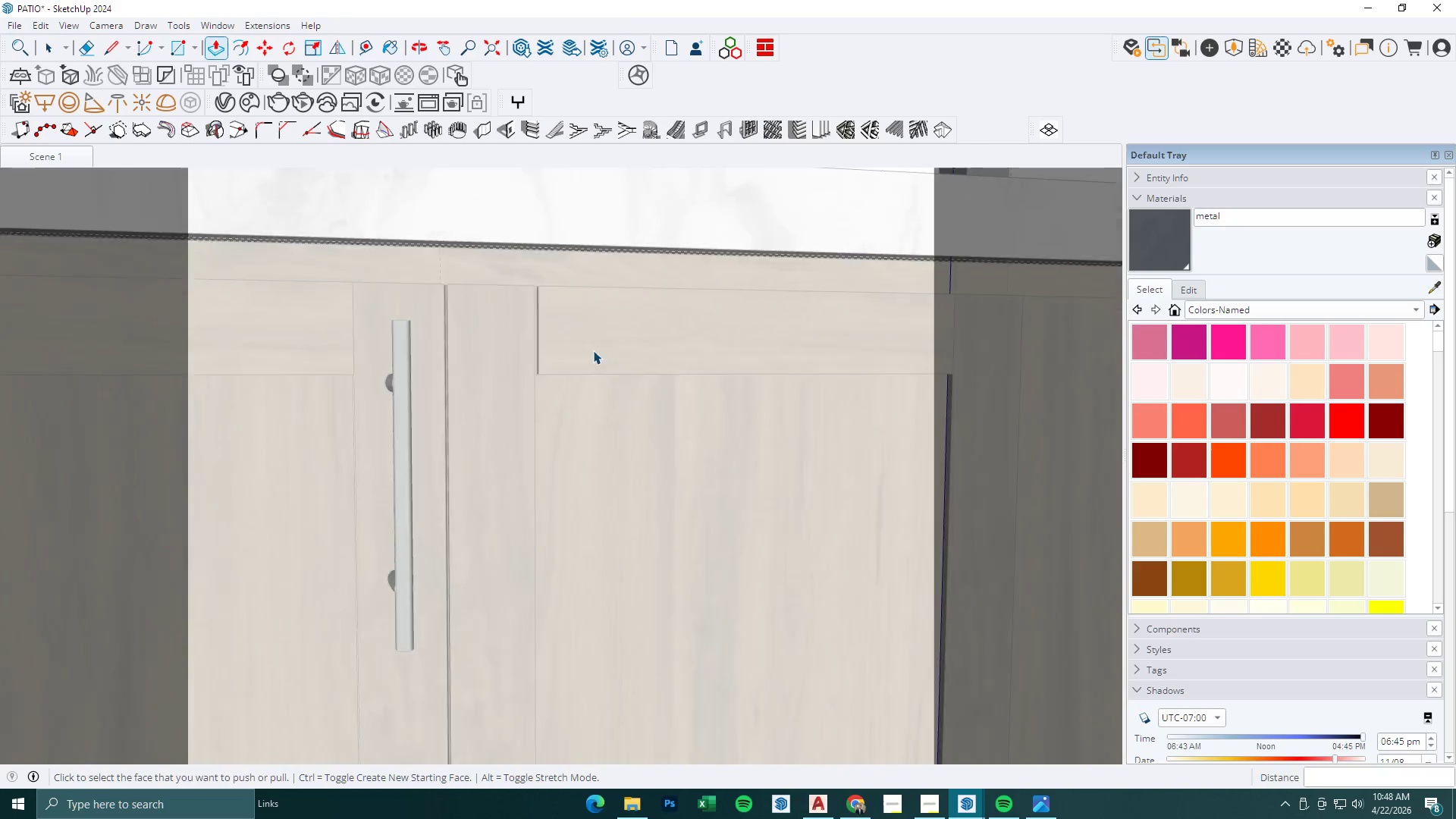 
key(Escape)
 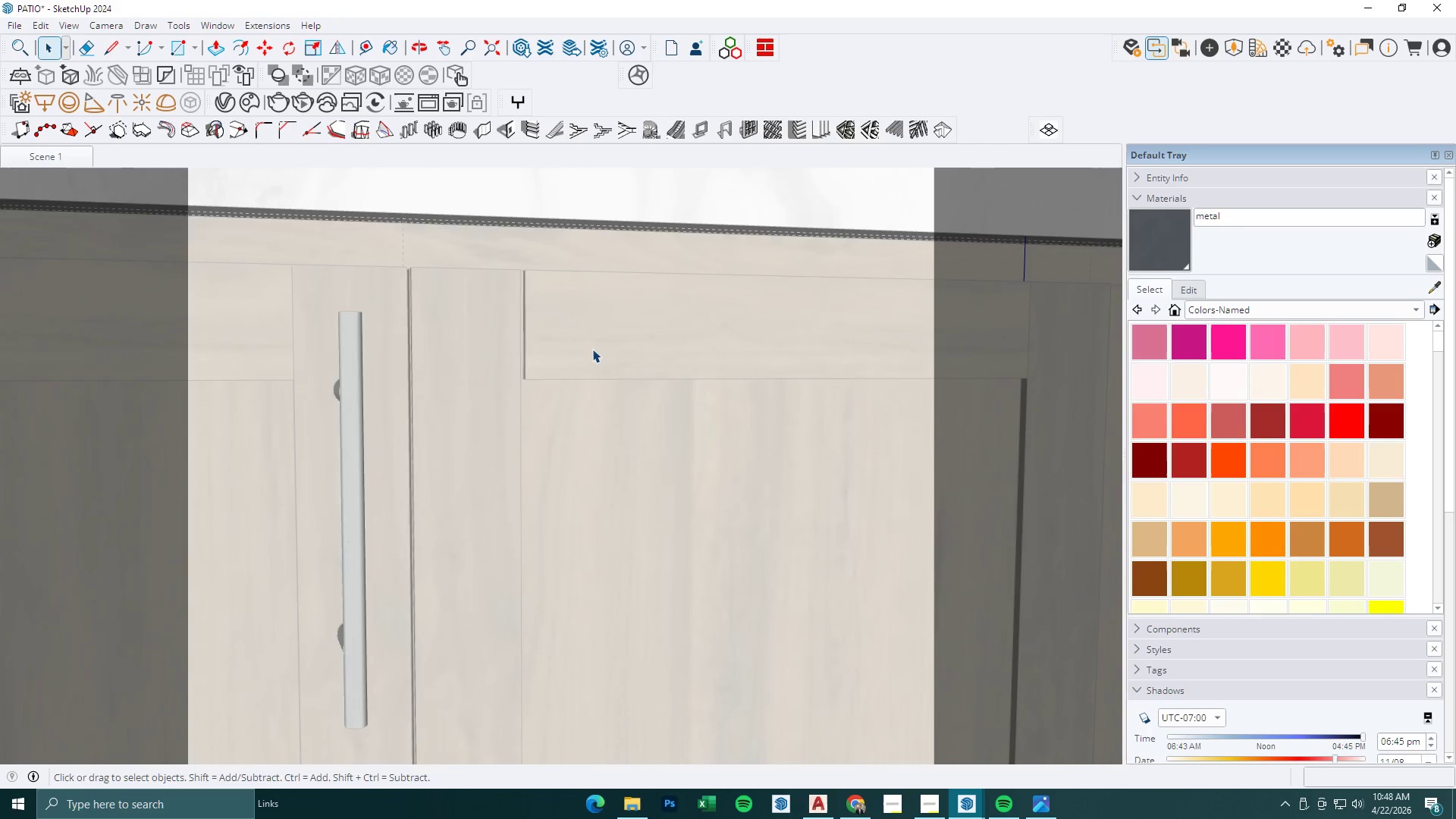 
left_click([592, 347])
 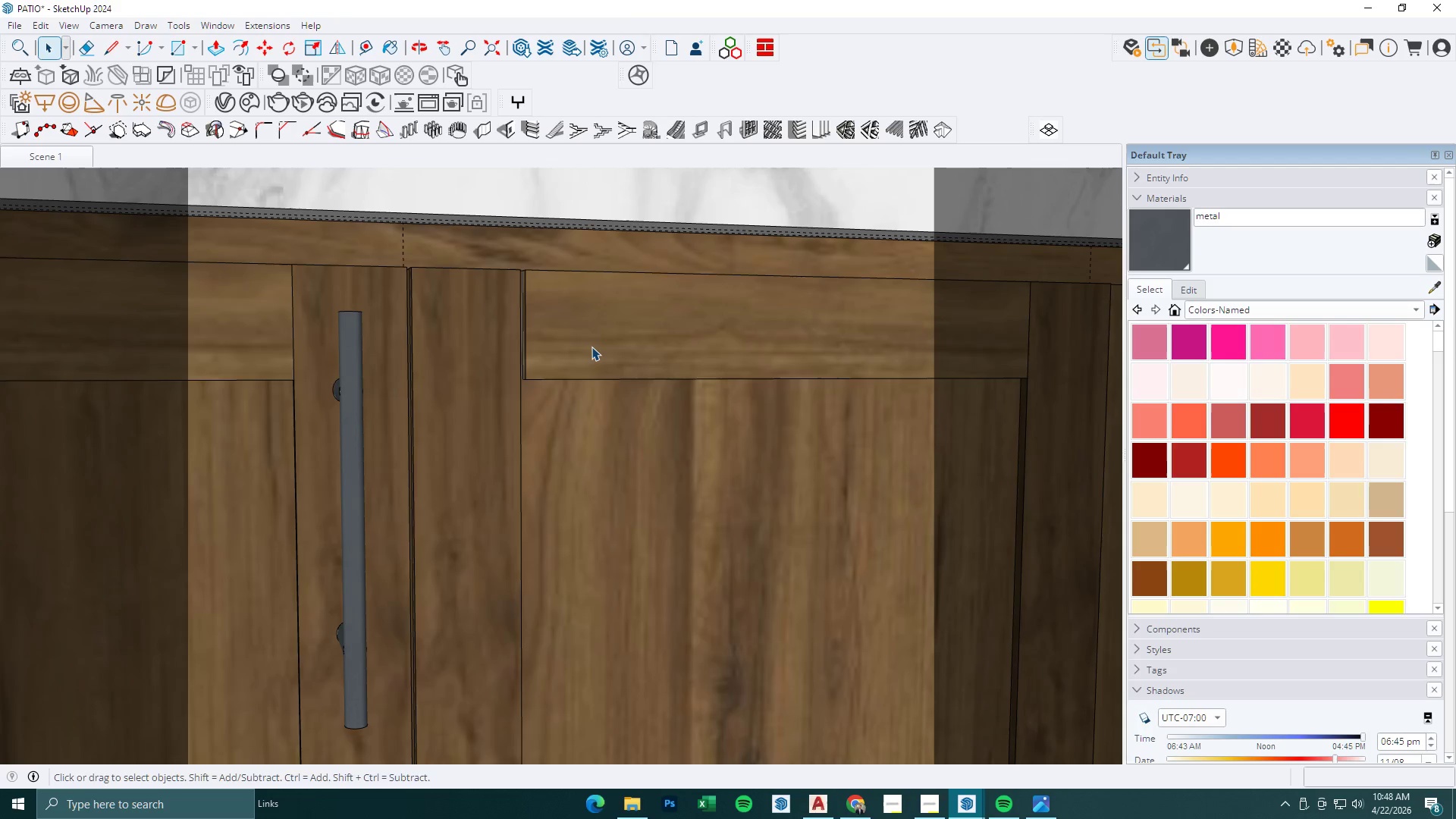 
scroll: coordinate [593, 350], scroll_direction: up, amount: 25.0
 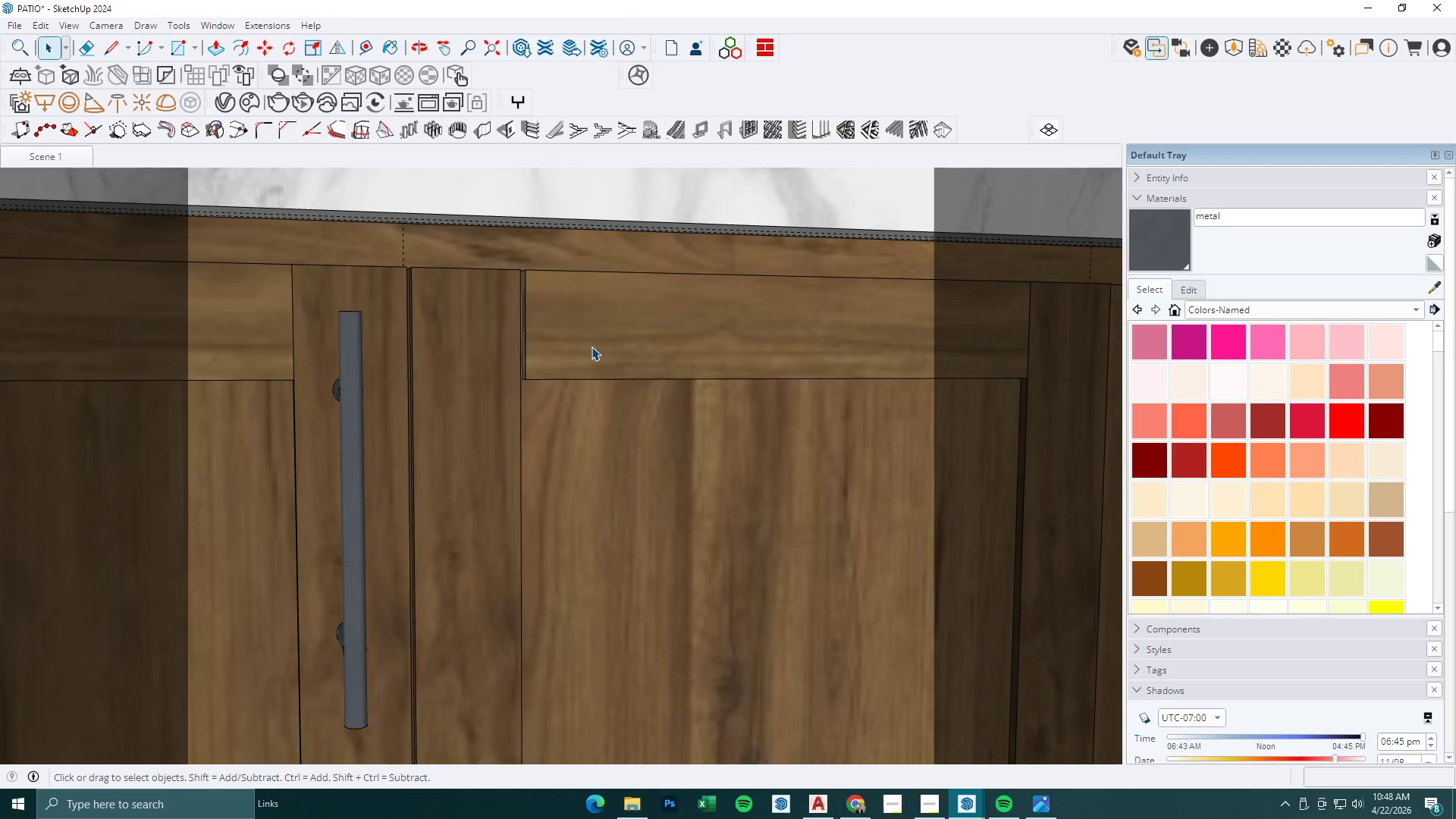 
double_click([592, 347])
 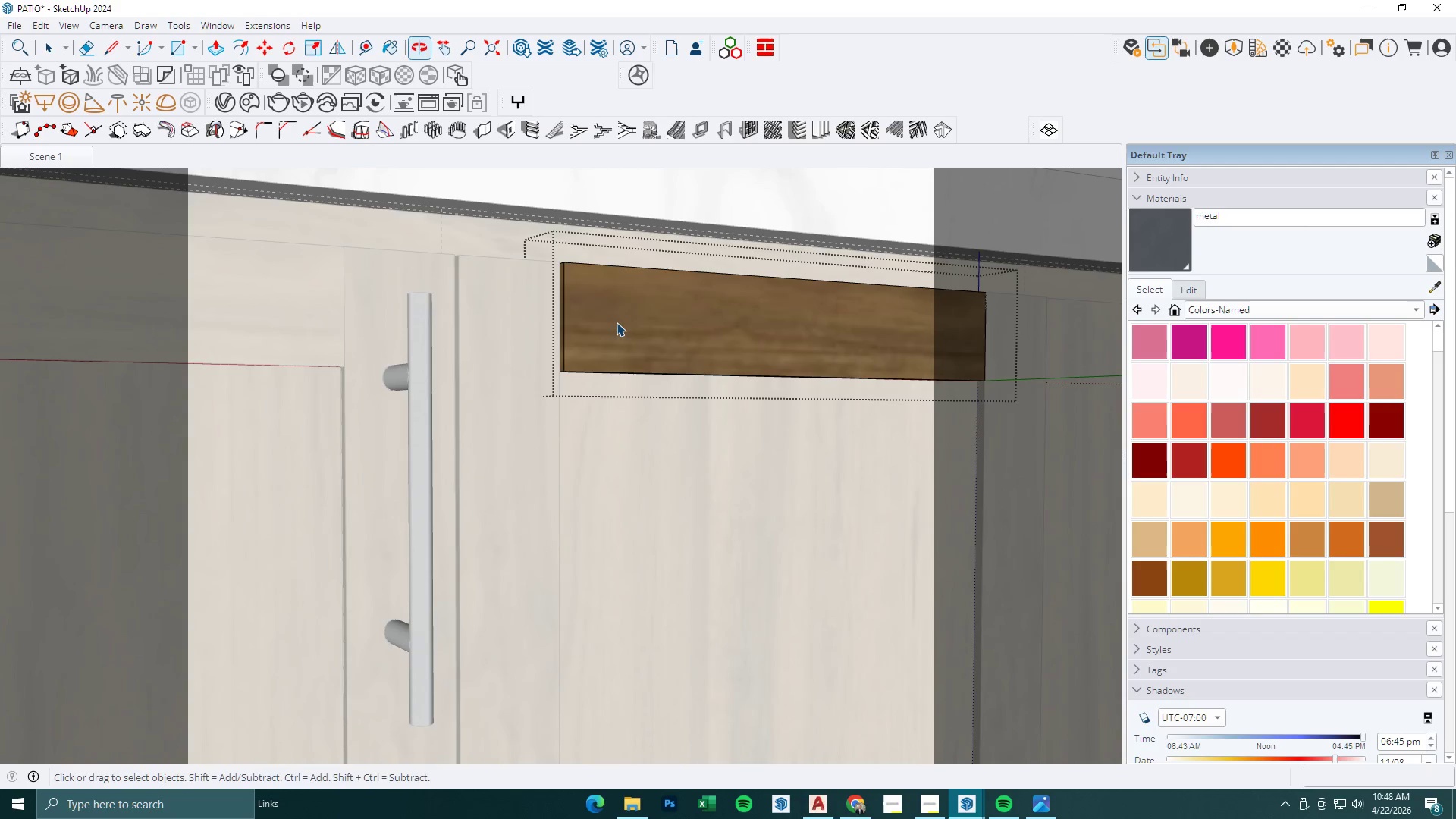 
key(P)
 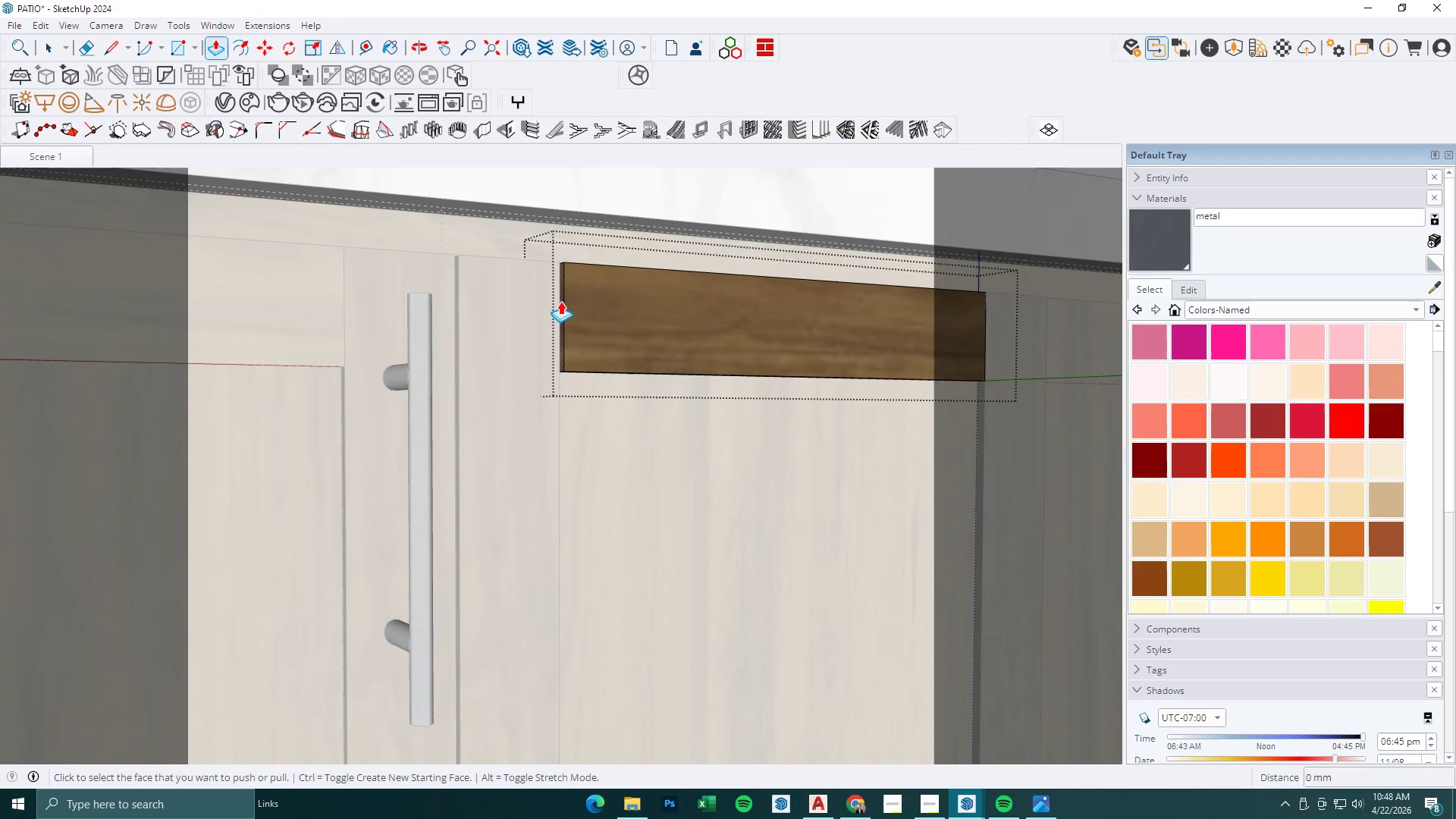 
left_click([563, 298])
 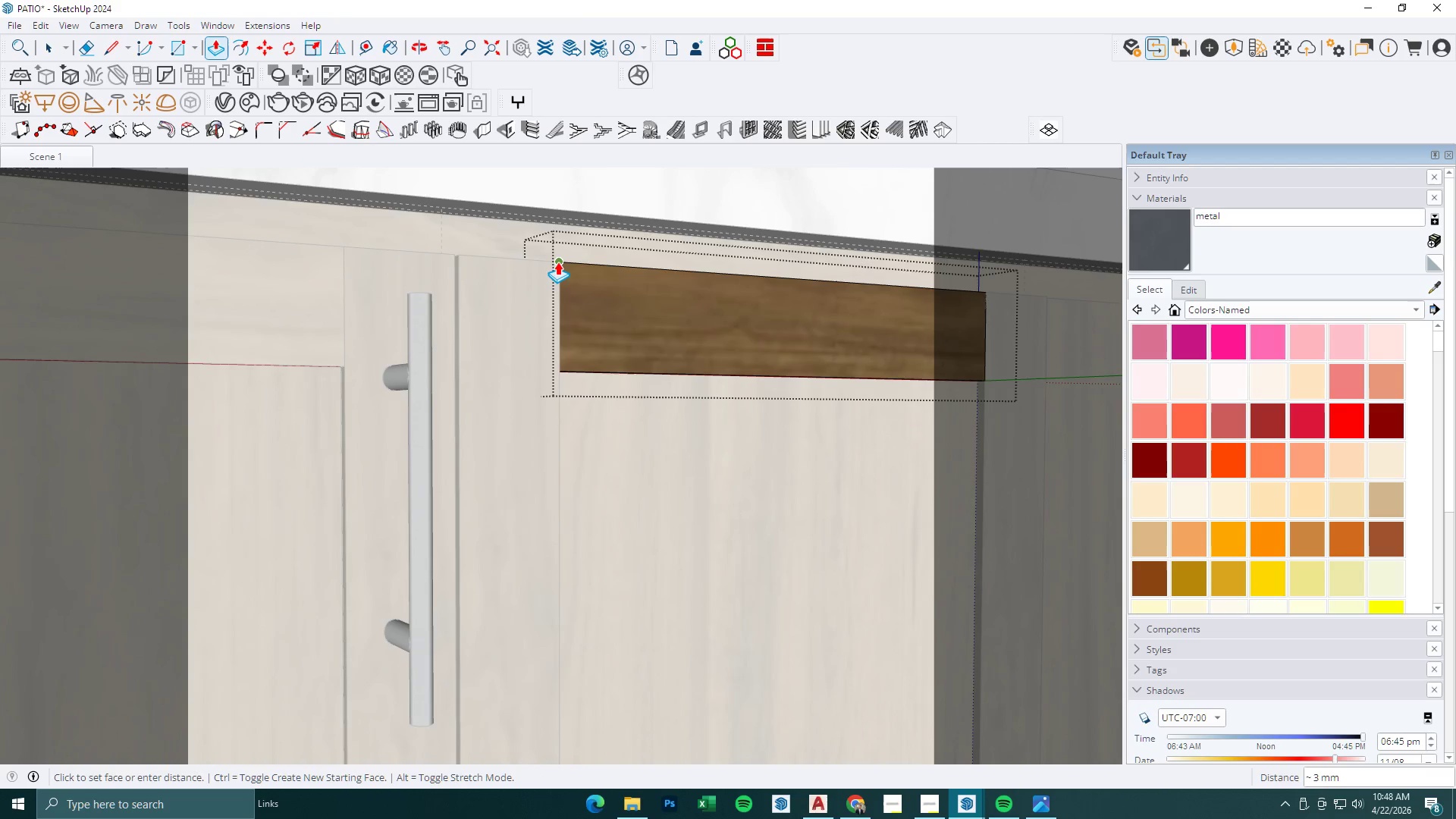 
left_click([557, 262])
 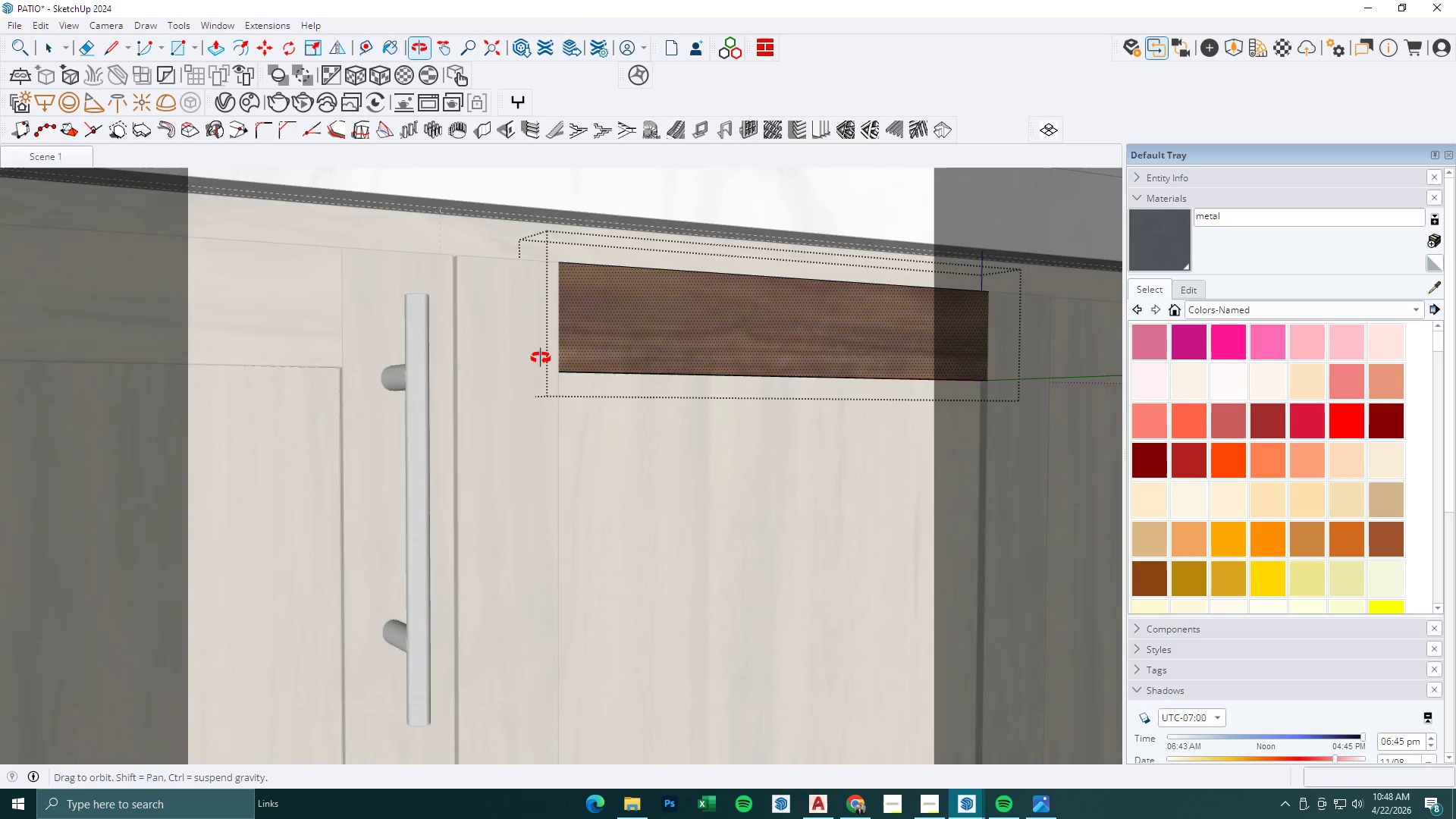 
key(Space)
 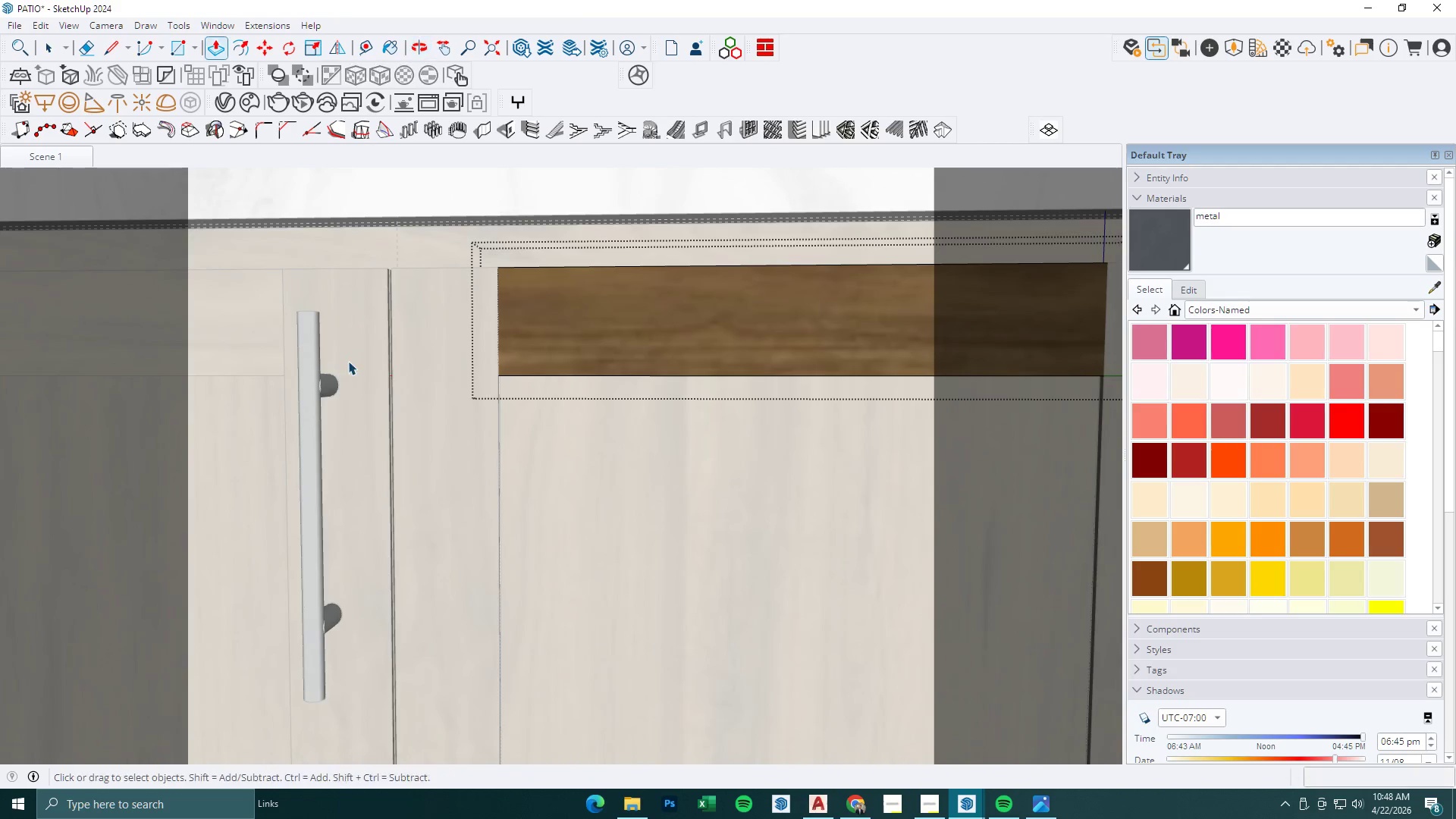 
key(Escape)
 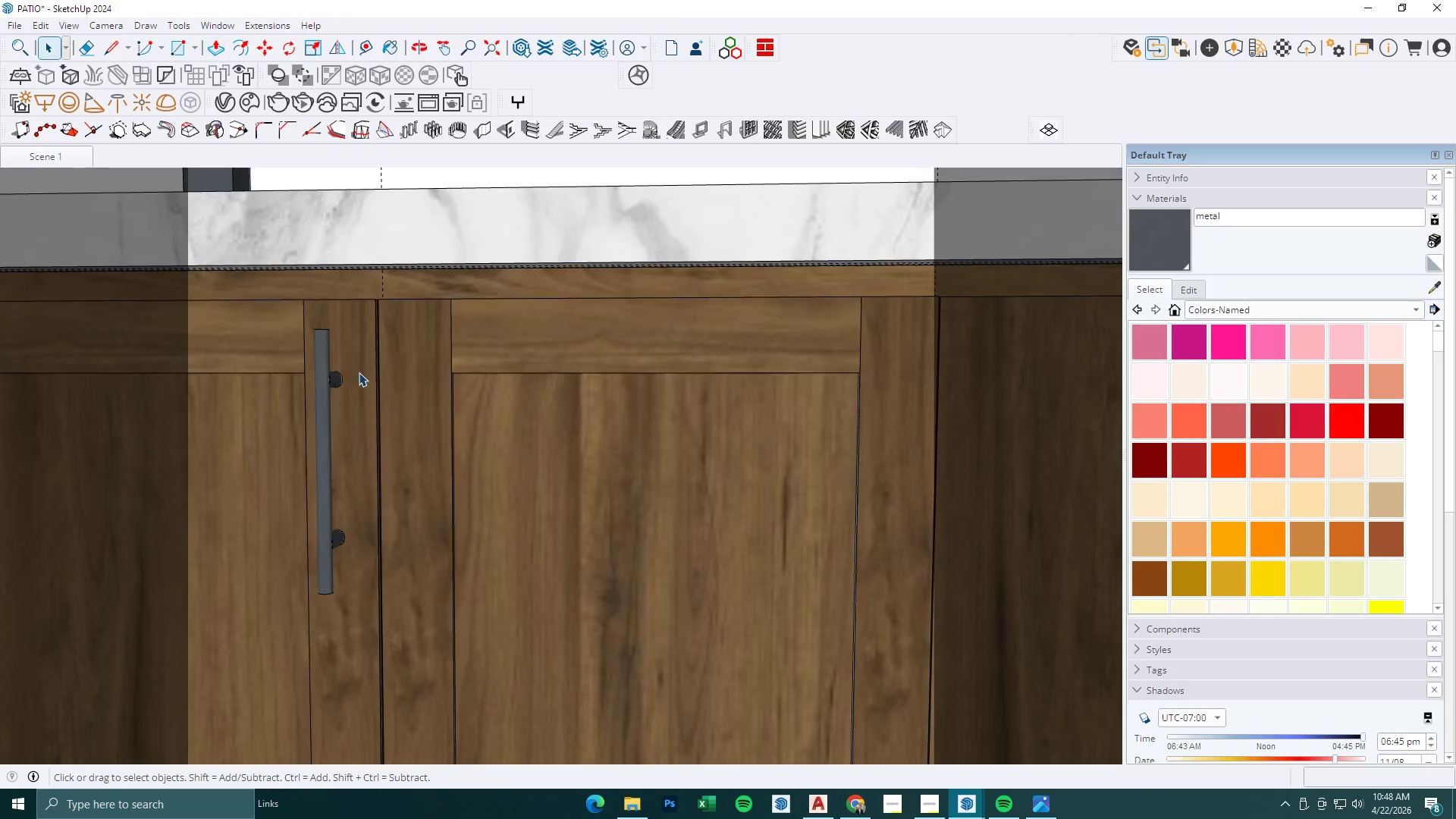 
key(Escape)
 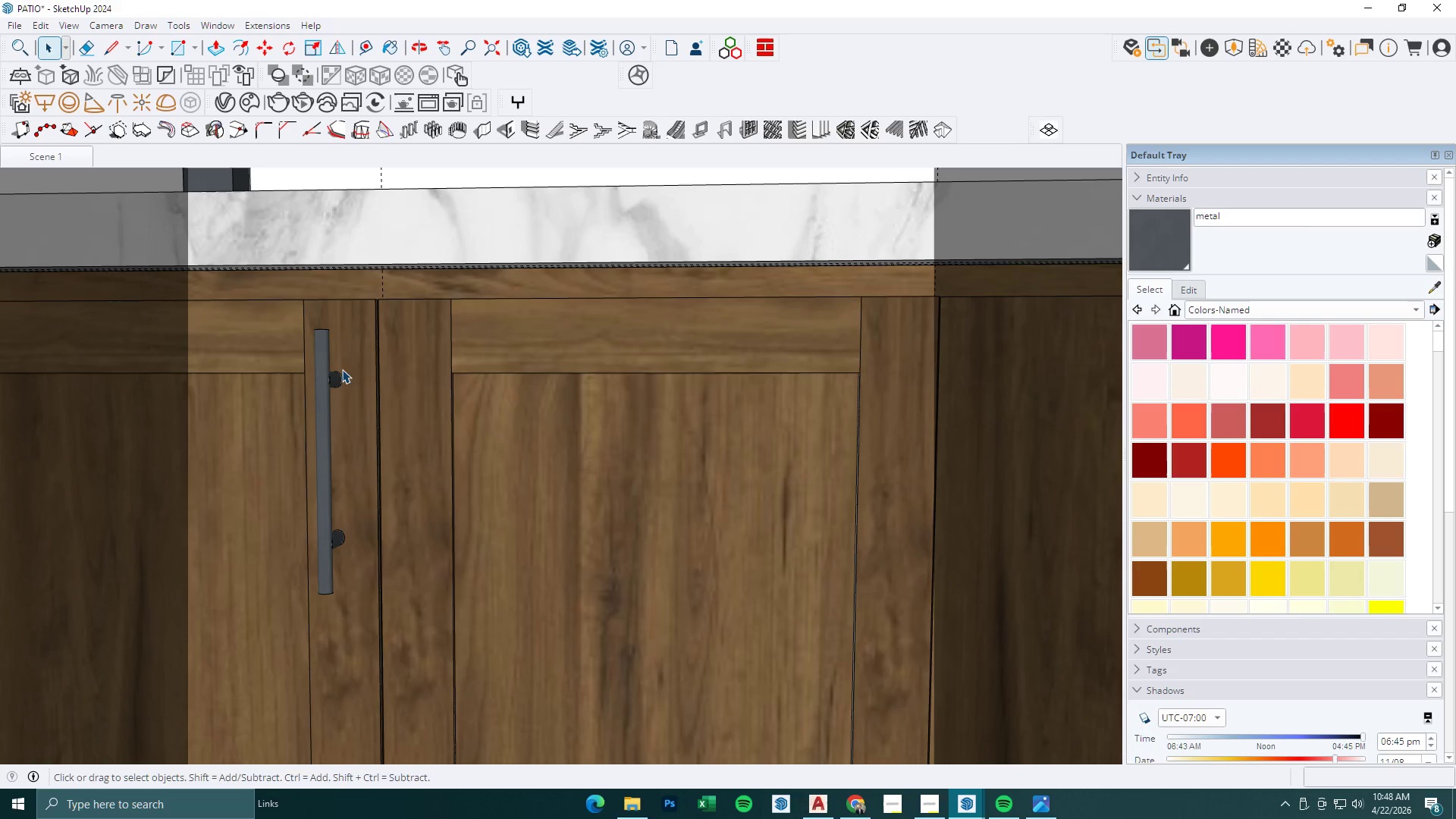 
left_click([329, 365])
 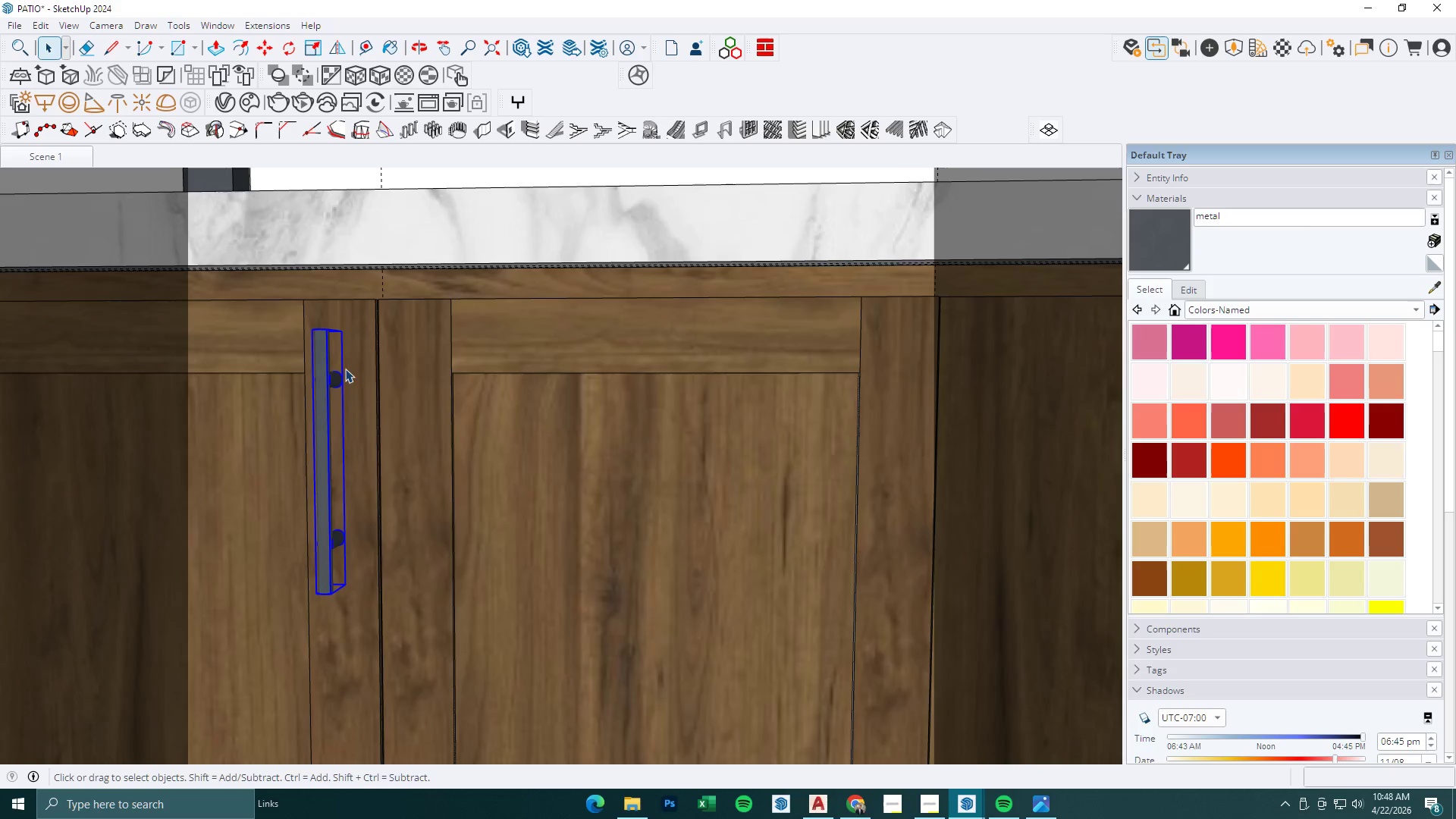 
scroll: coordinate [351, 369], scroll_direction: down, amount: 4.0
 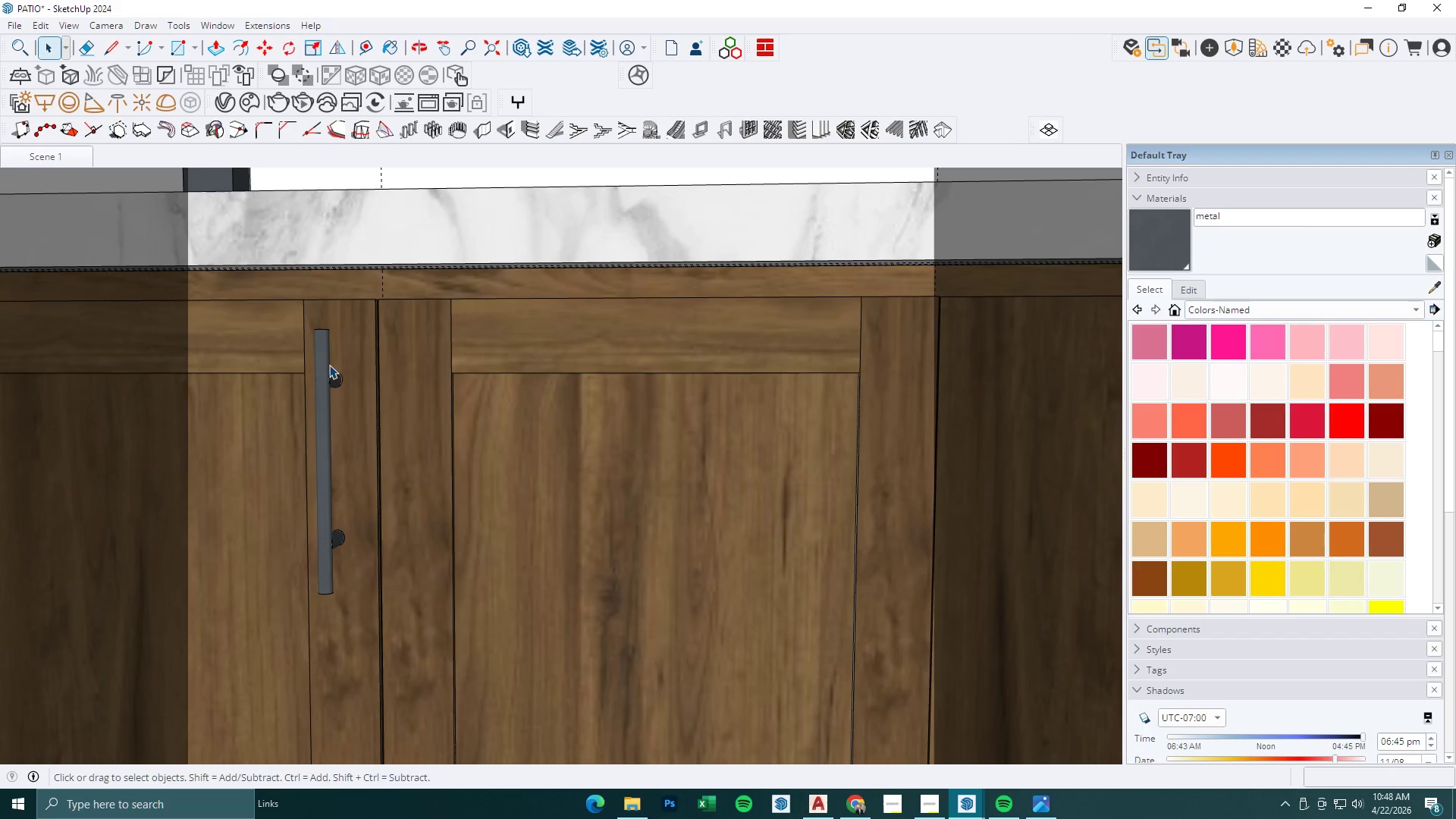 
key(M)
 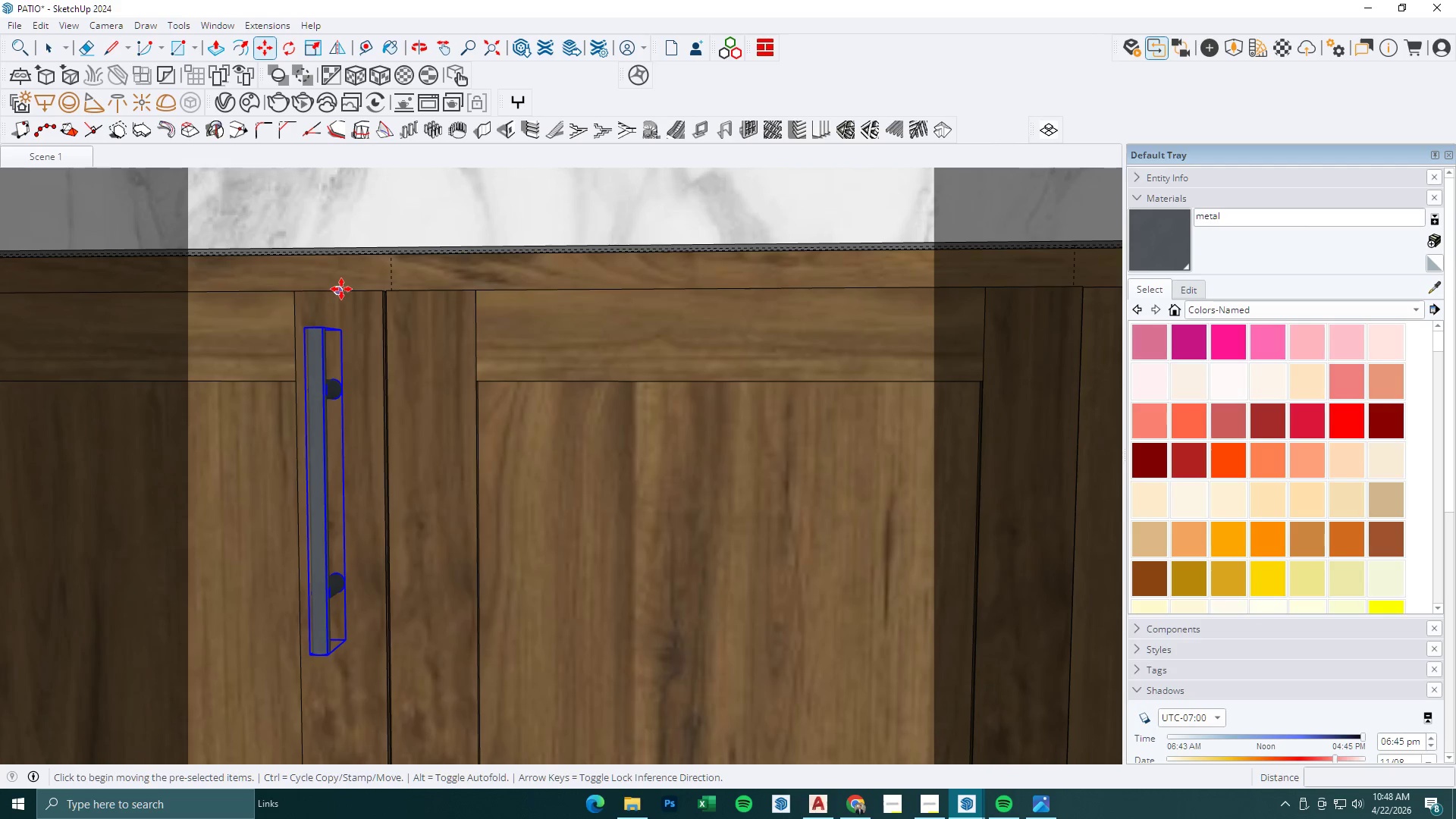 
scroll: coordinate [344, 335], scroll_direction: up, amount: 2.0
 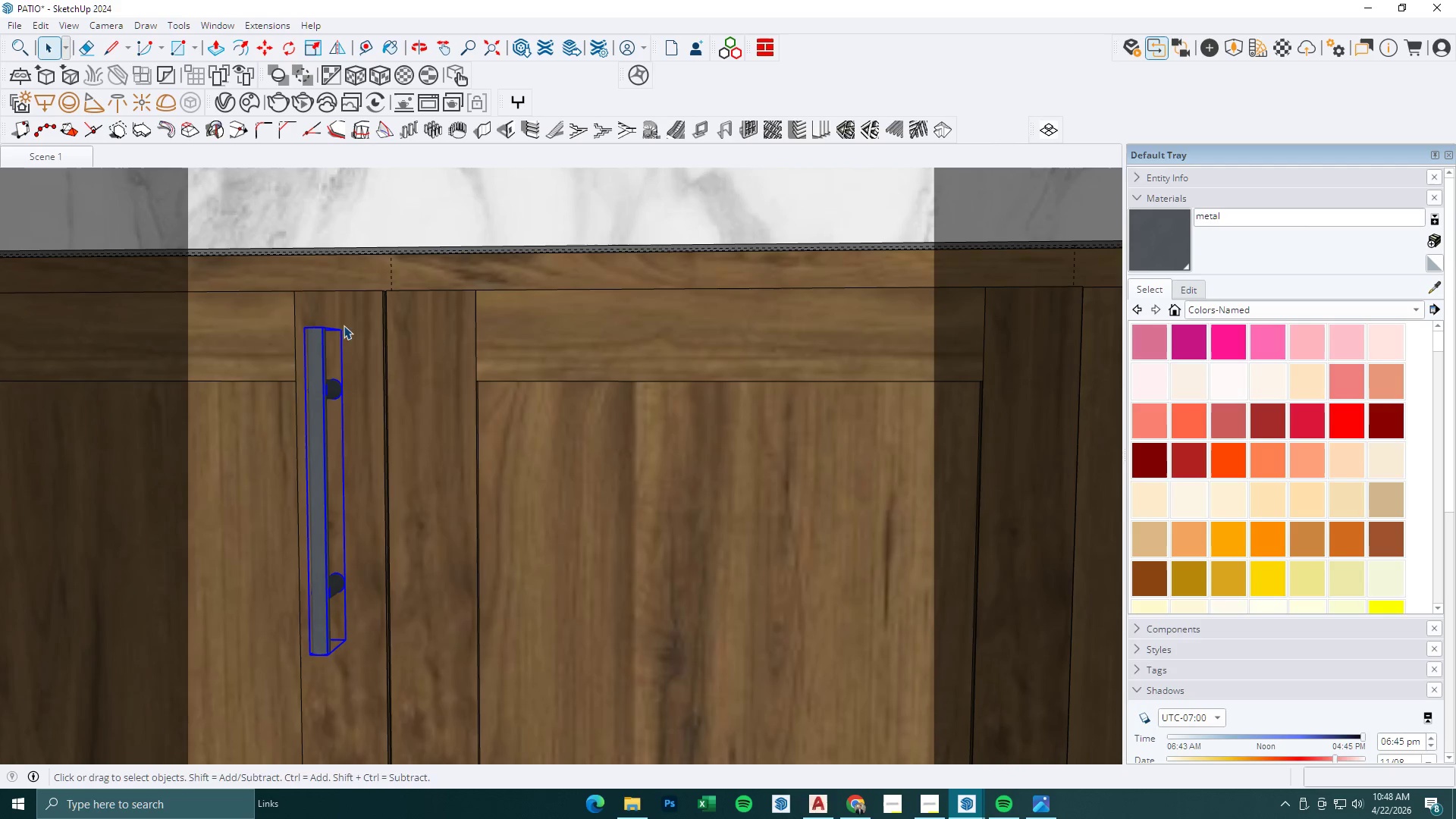 
left_click([341, 289])
 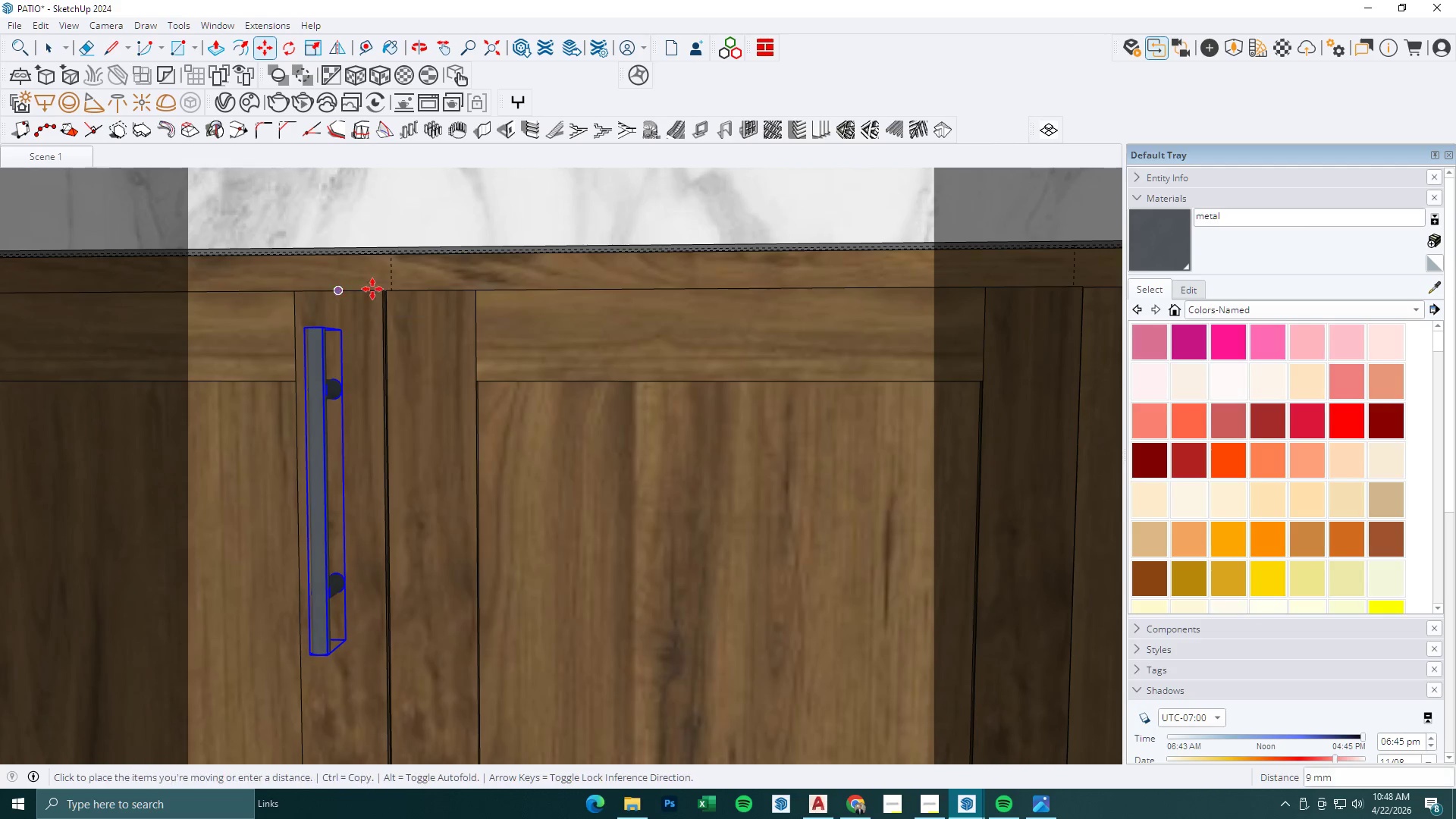 
key(Control+ControlLeft)
 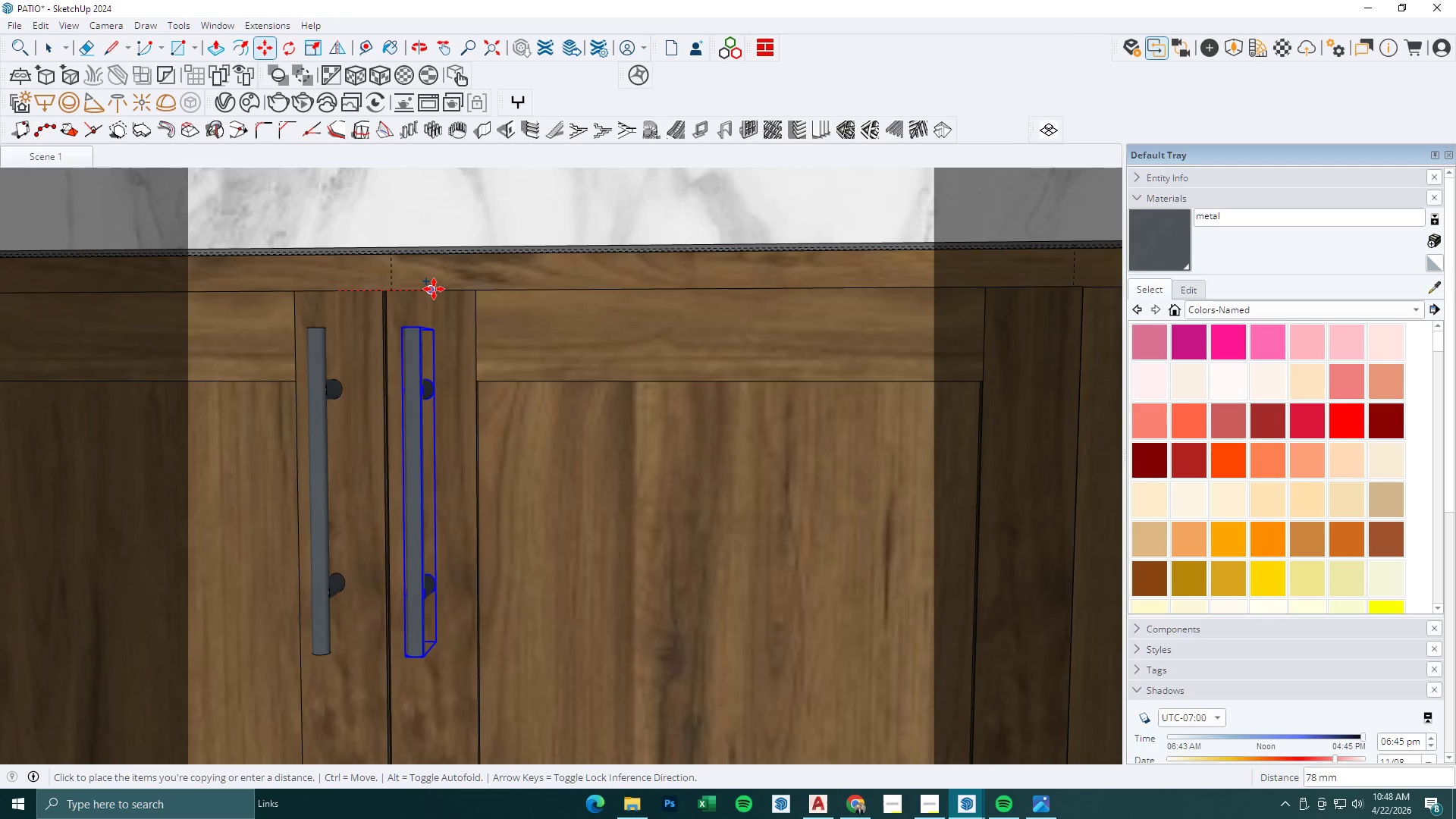 
left_click([434, 289])
 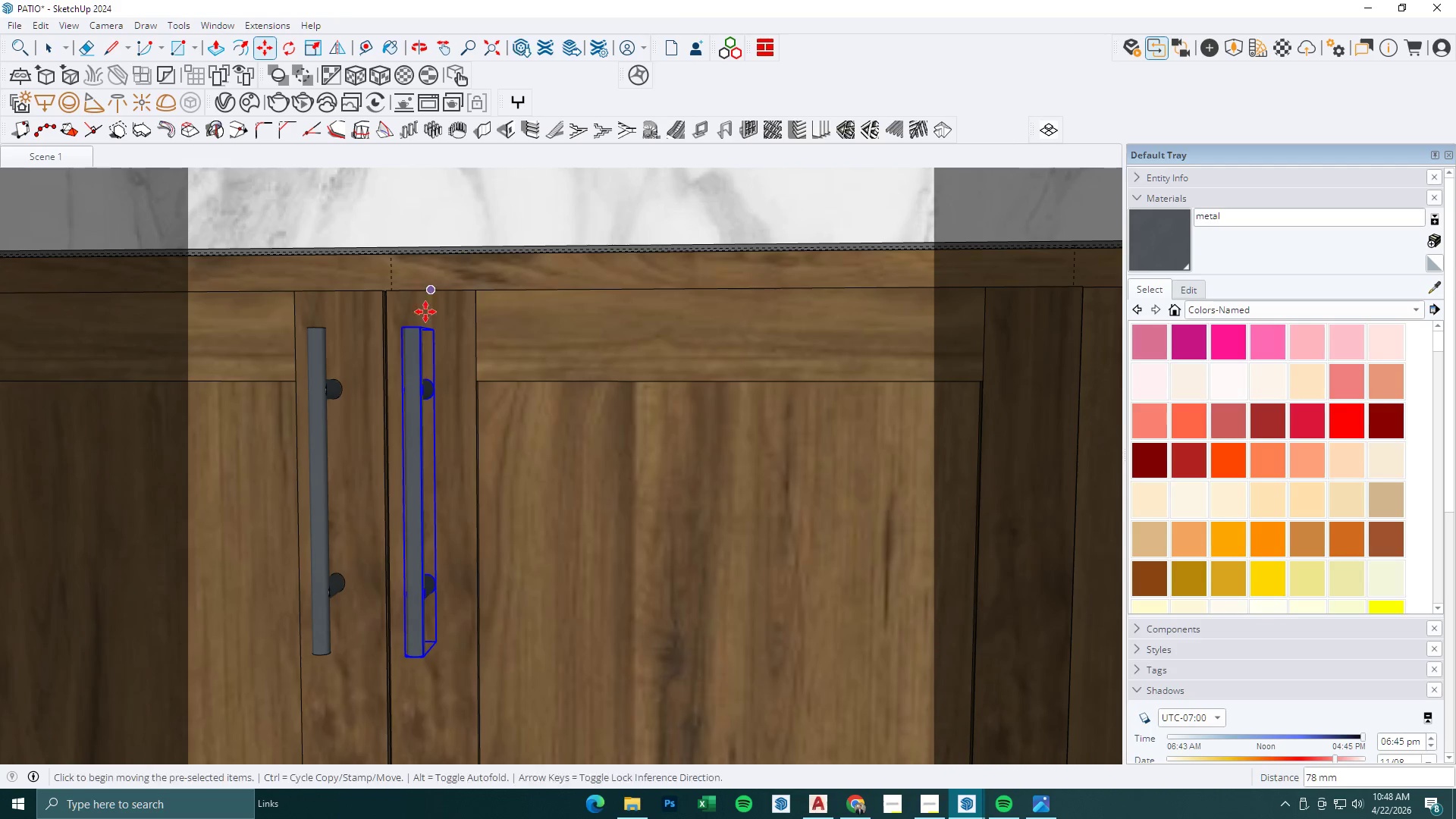 
scroll: coordinate [435, 438], scroll_direction: down, amount: 3.0
 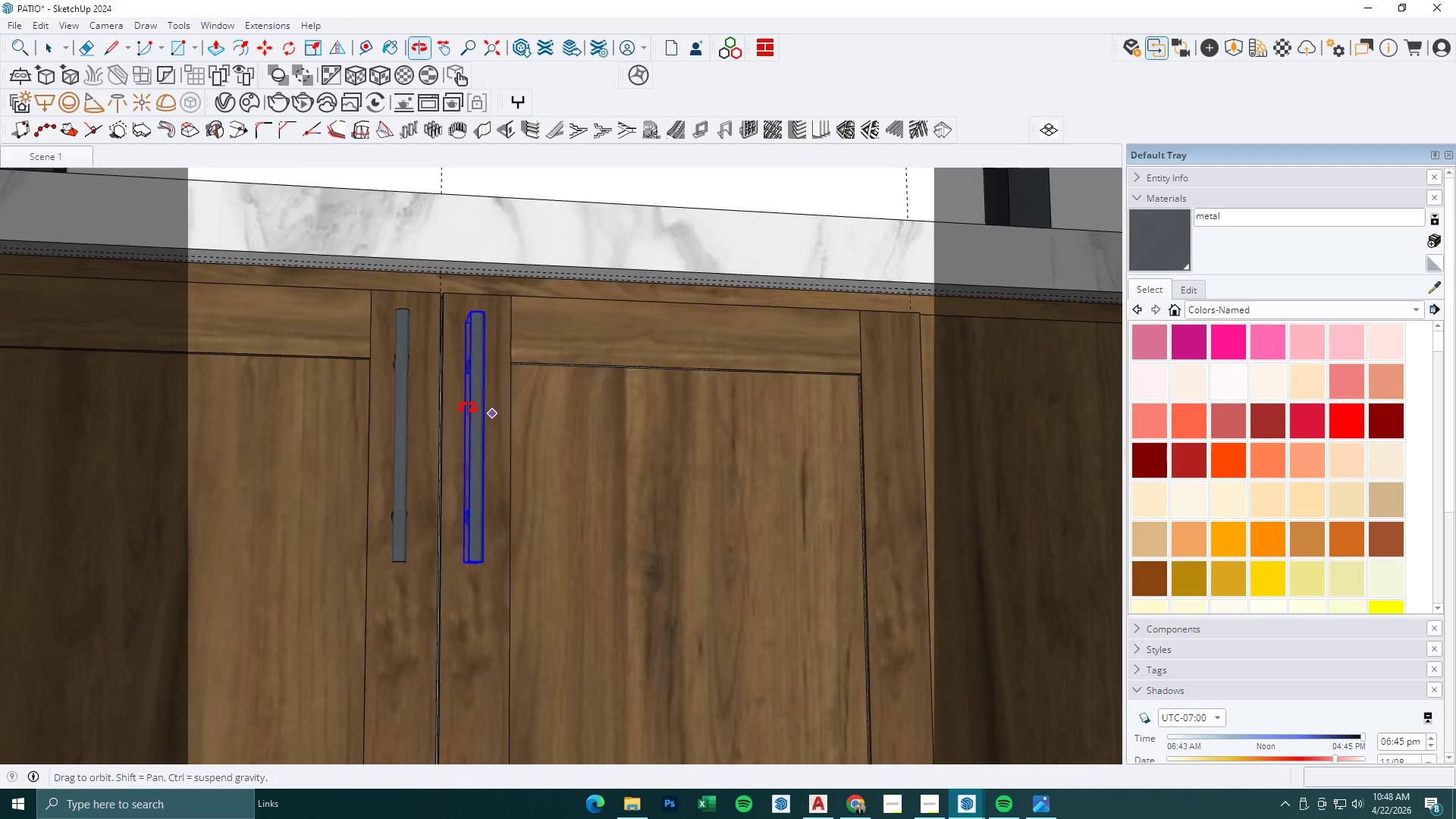 
key(Space)
 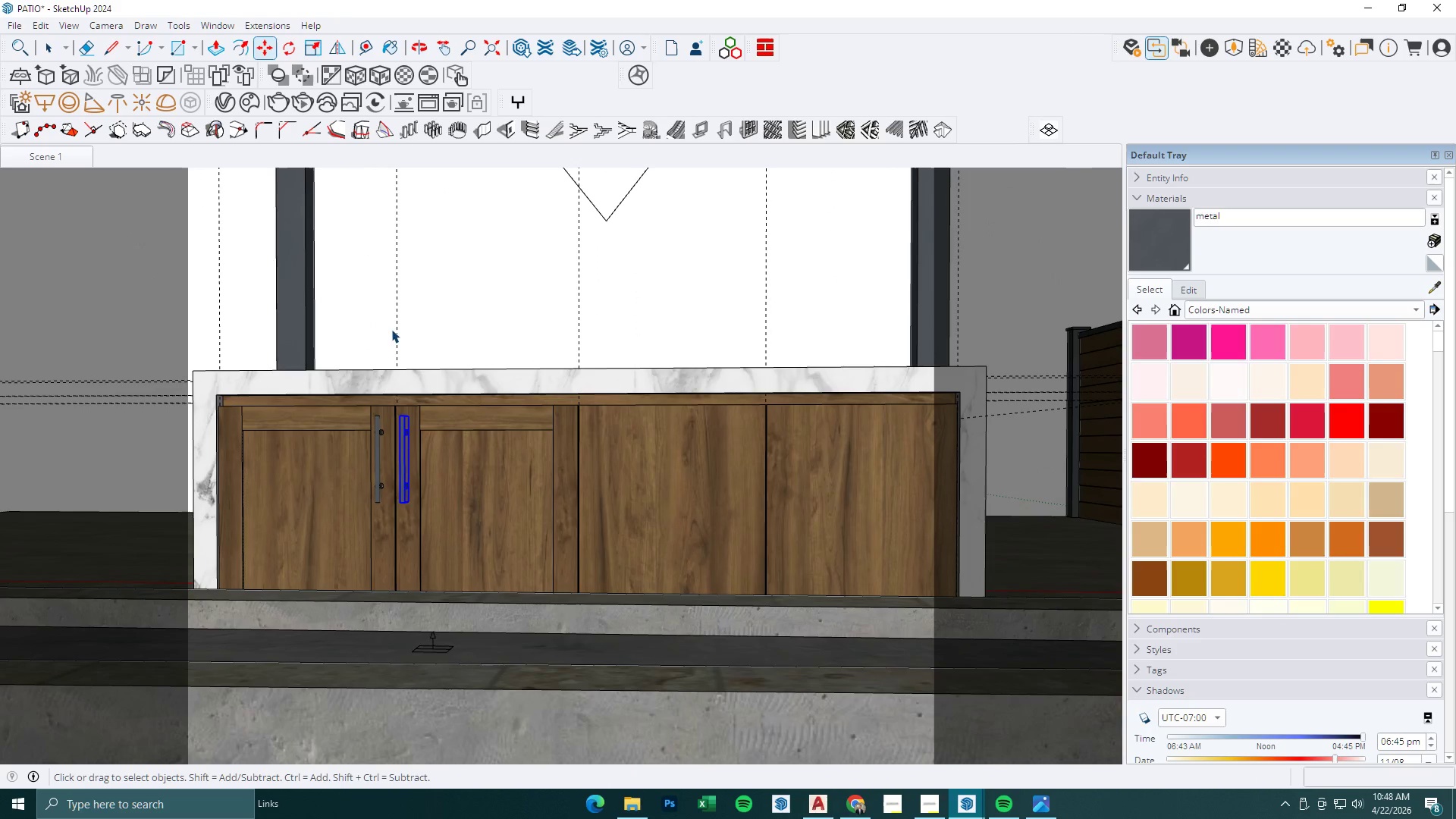 
key(Escape)
 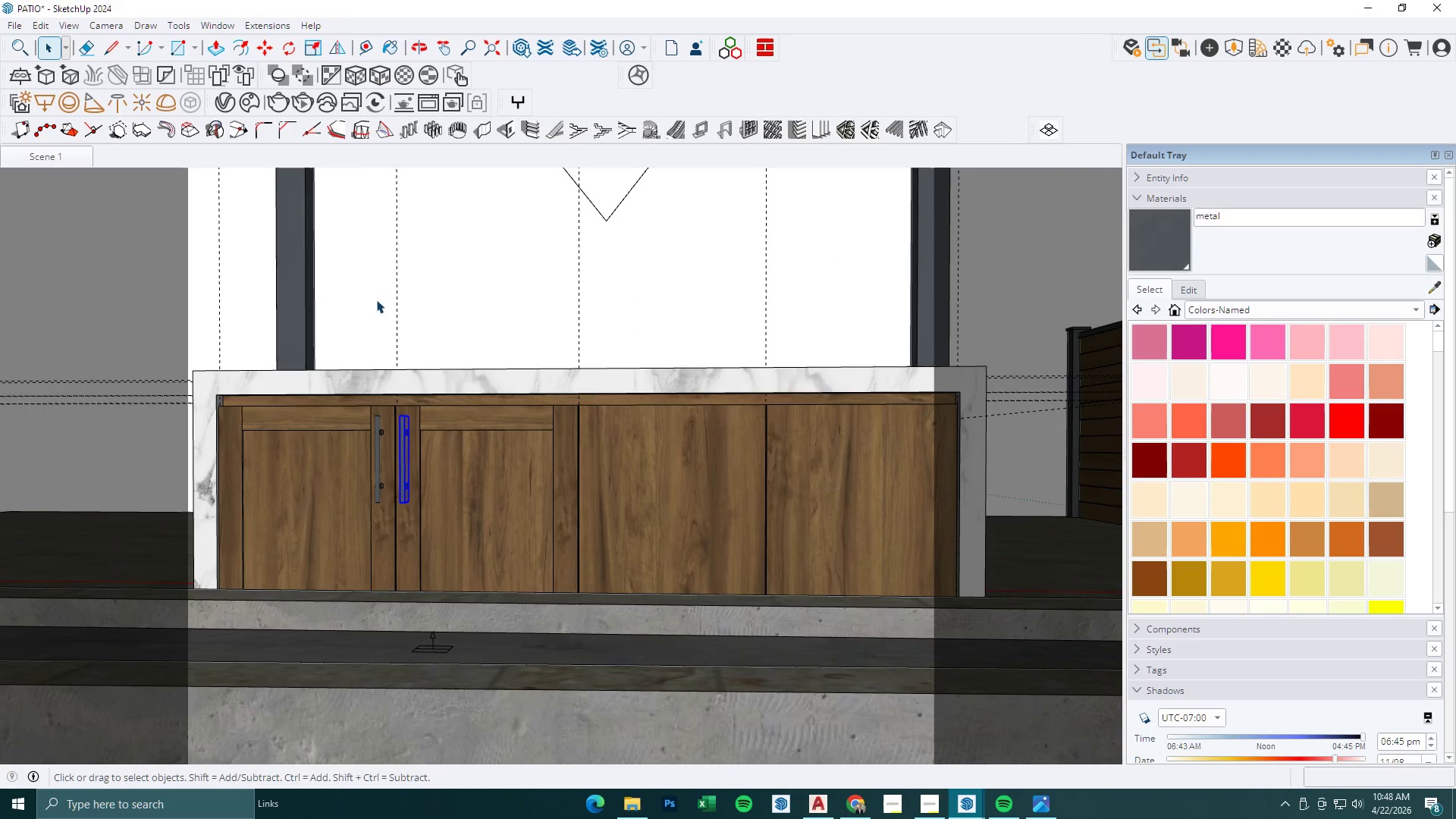 
scroll: coordinate [407, 462], scroll_direction: down, amount: 11.0
 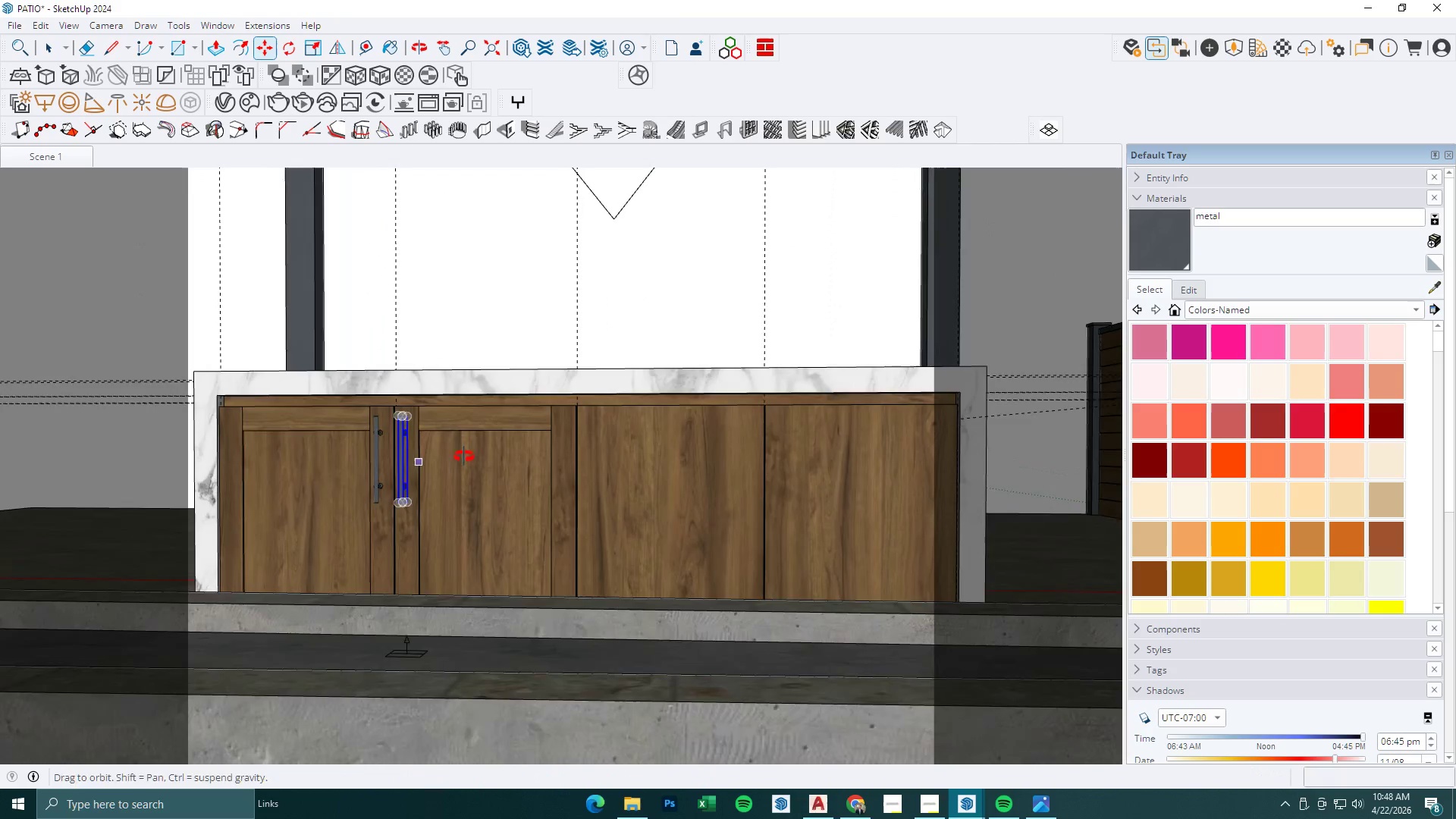 
key(Escape)
 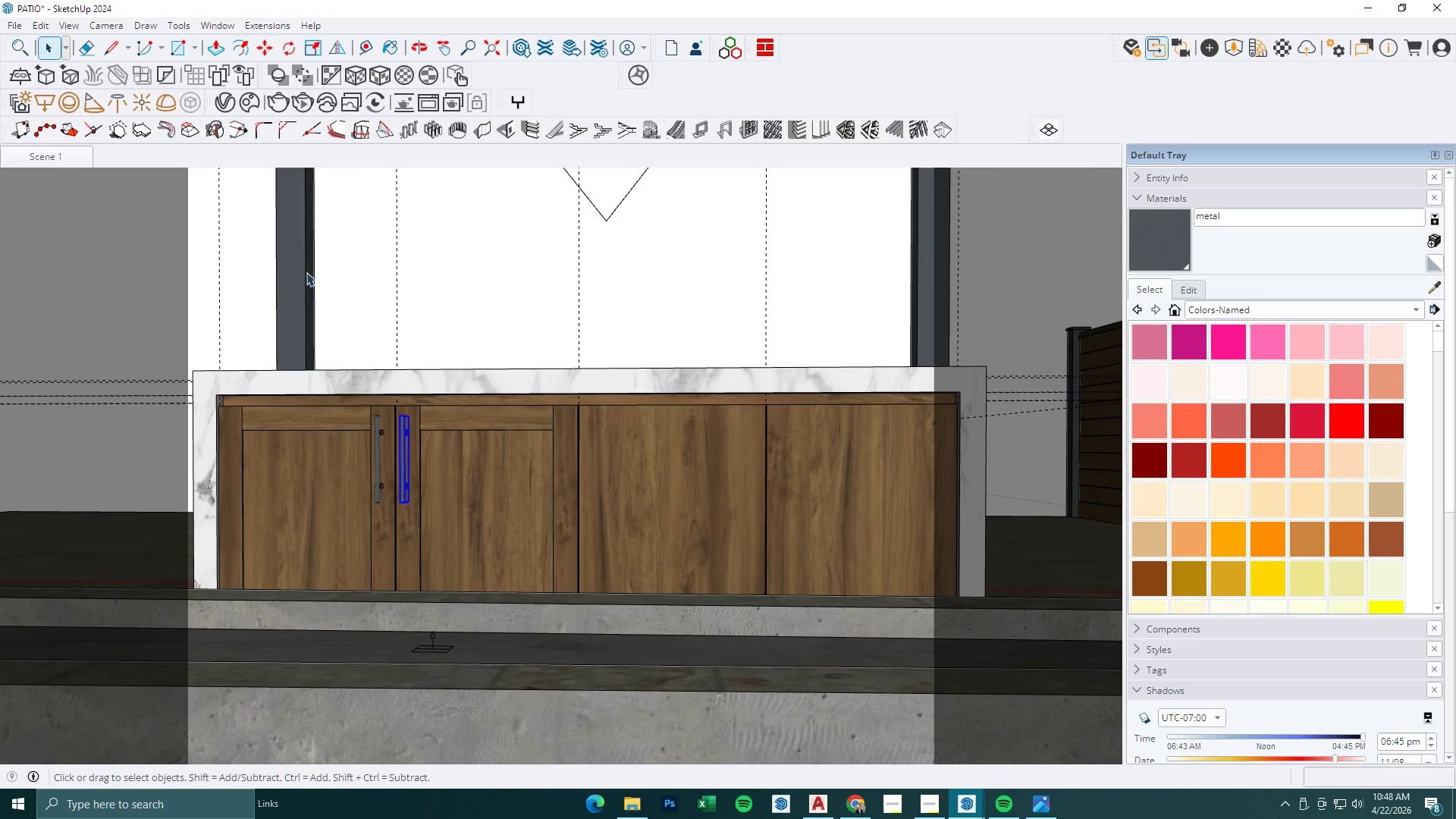 
key(Escape)
 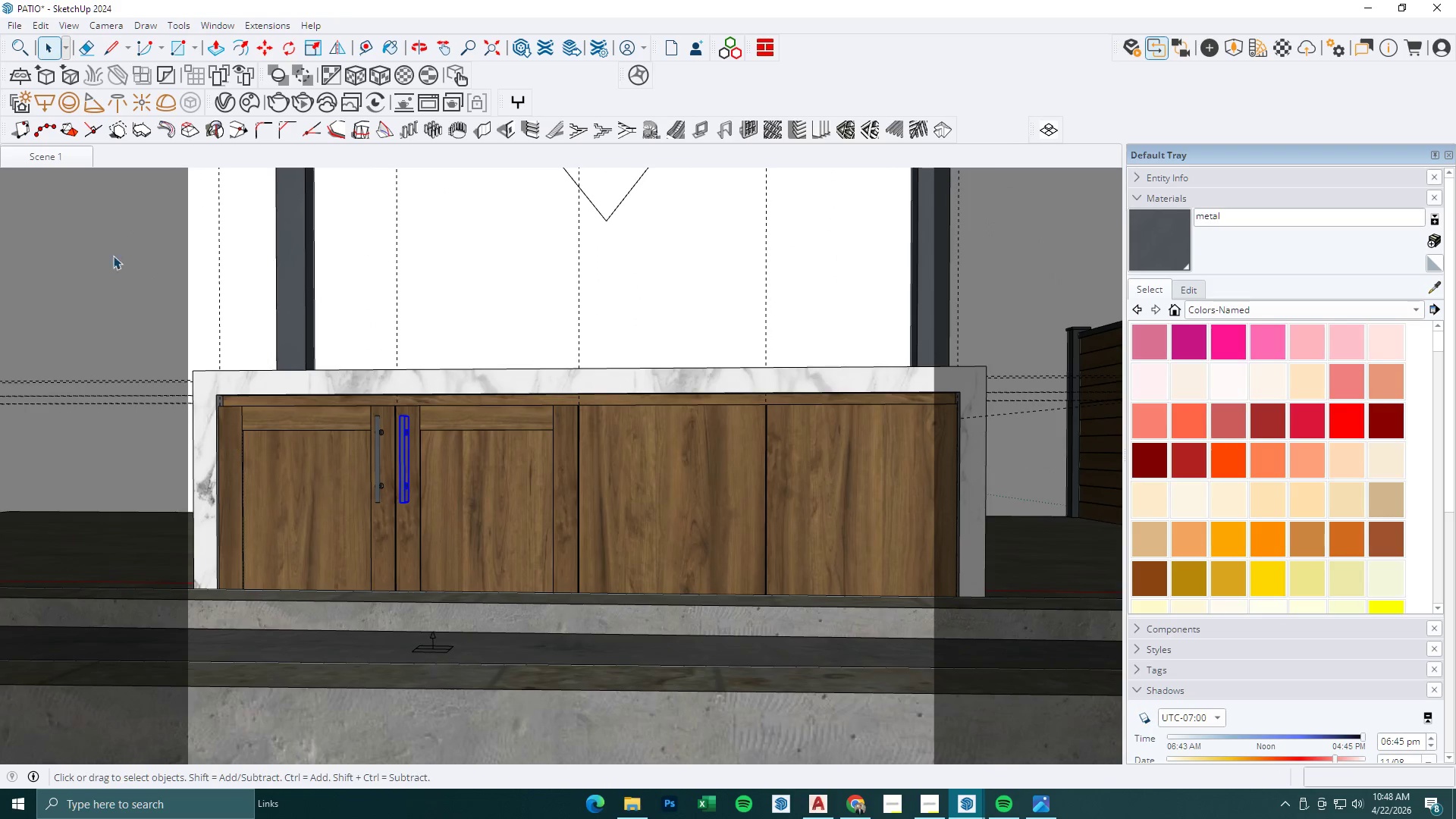 
key(Escape)
 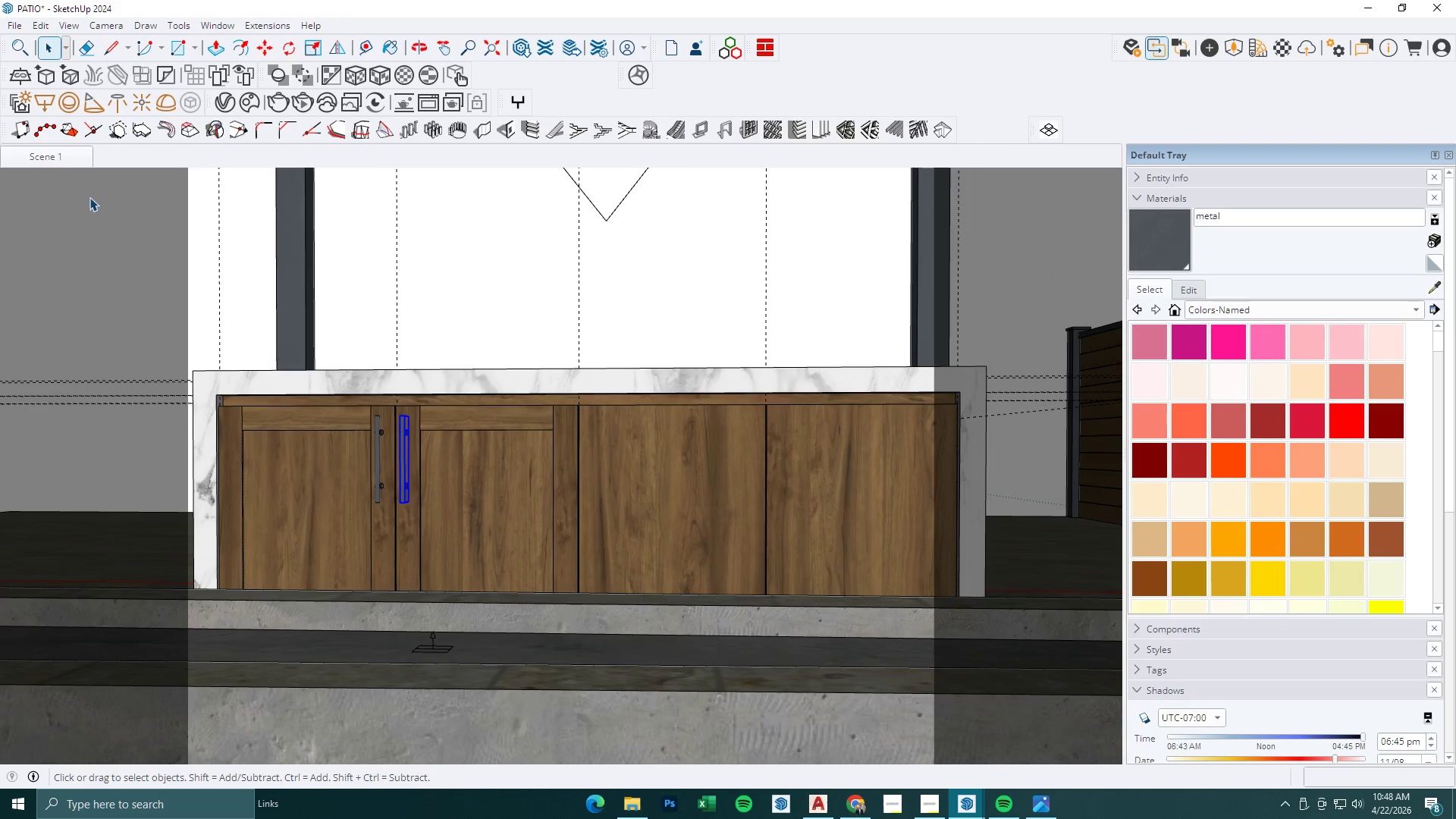 
key(Escape)
 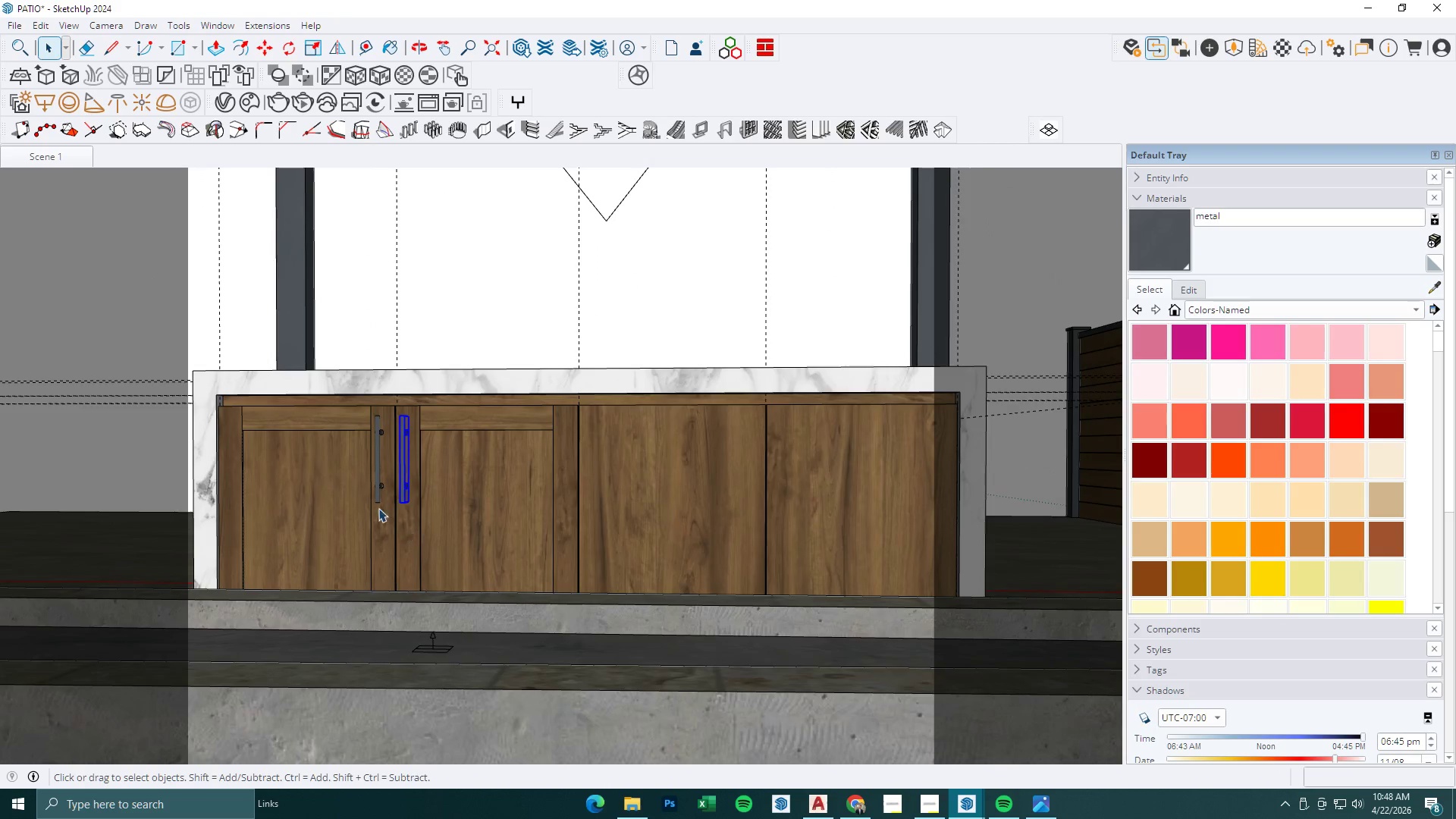 
scroll: coordinate [366, 526], scroll_direction: up, amount: 4.0
 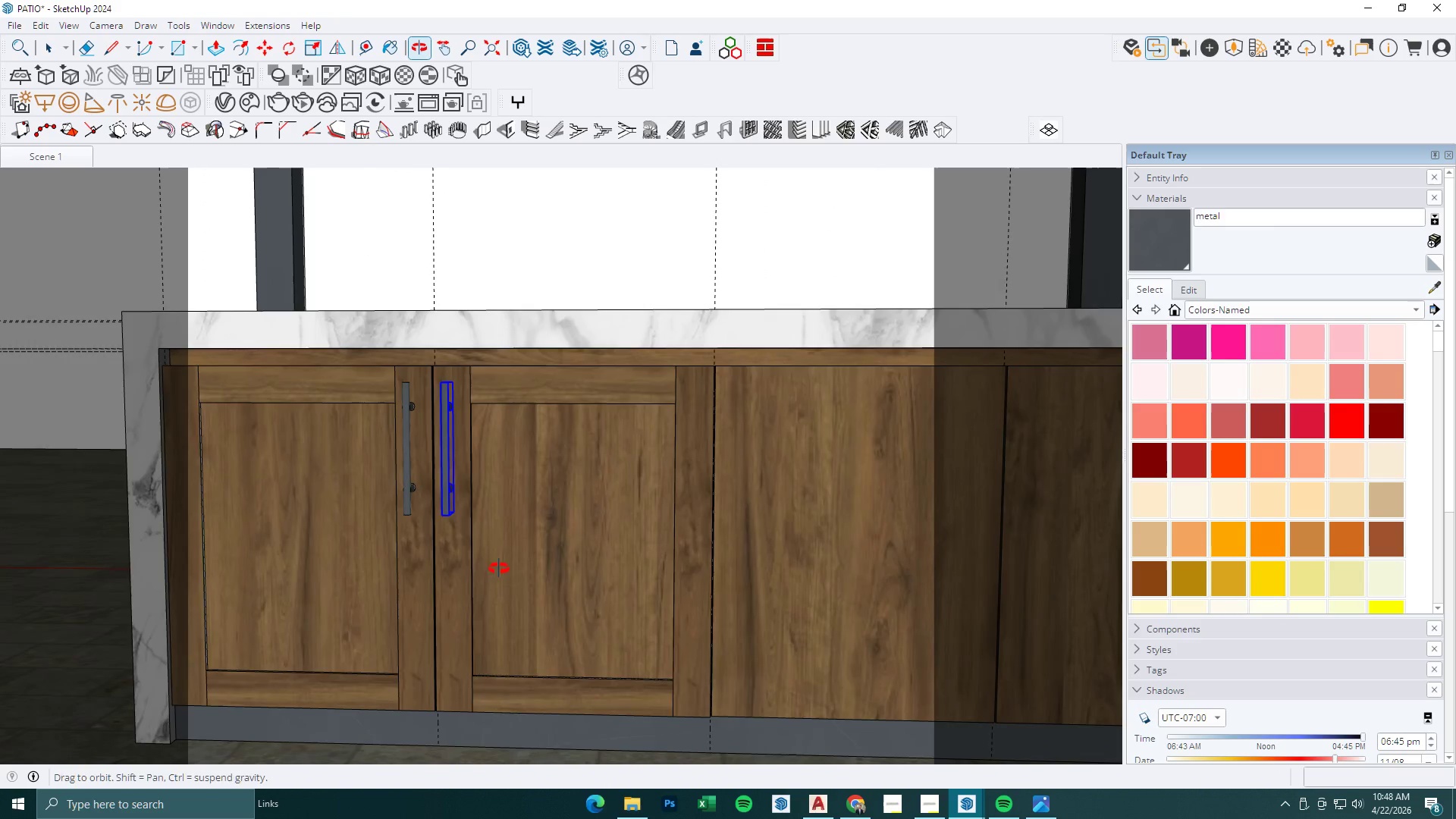 
key(Space)
 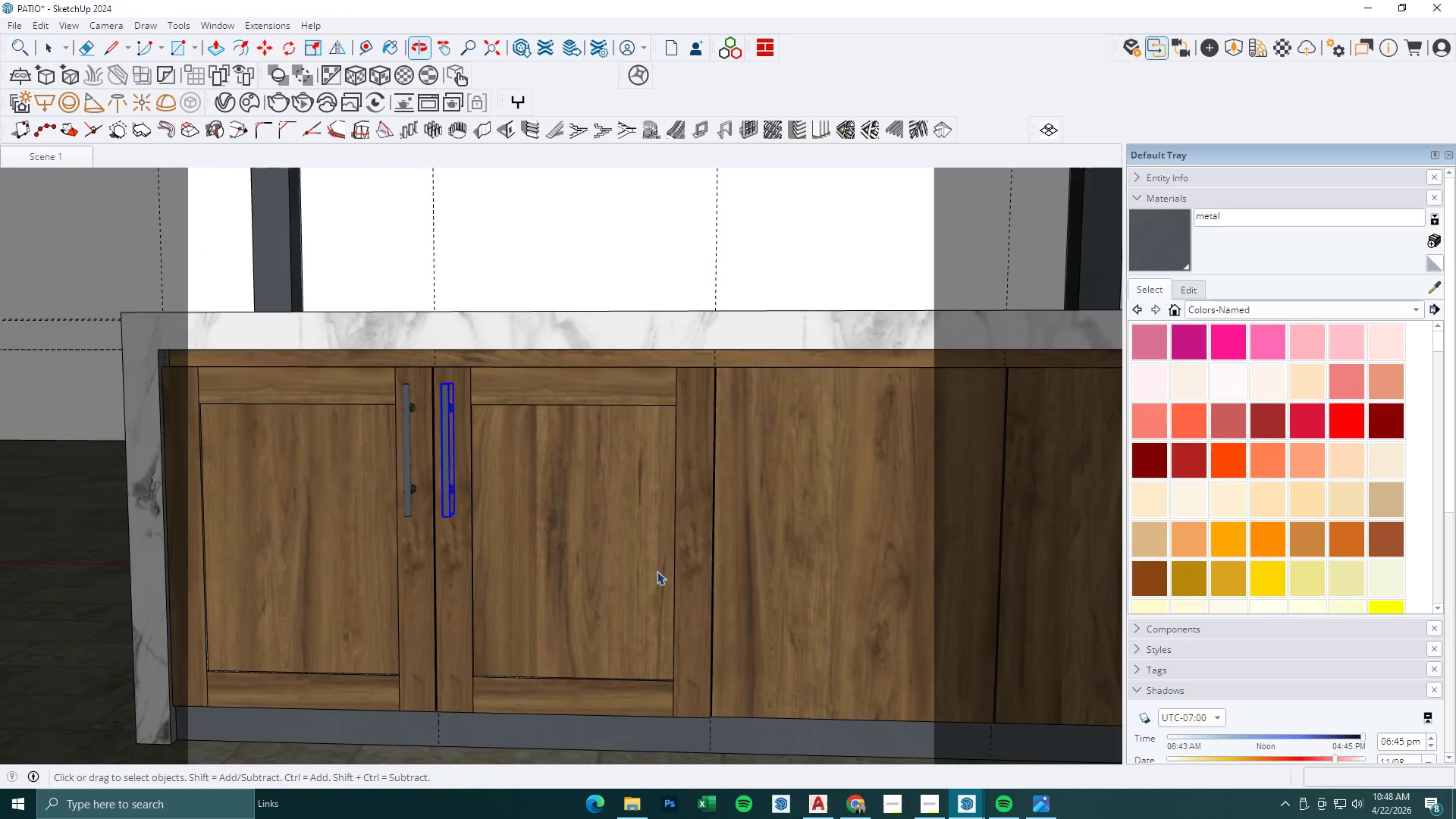 
left_click([698, 576])
 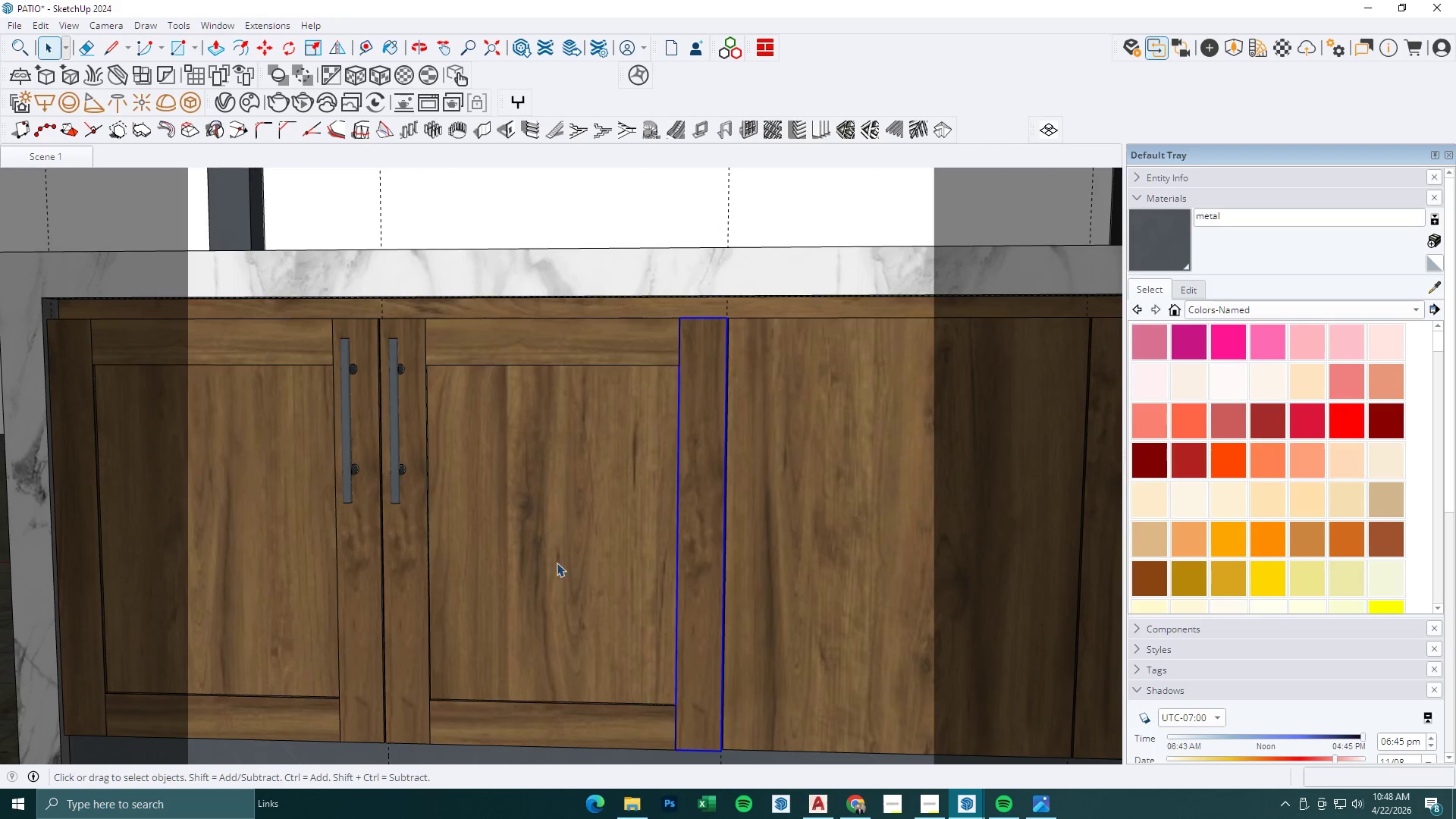 
scroll: coordinate [667, 576], scroll_direction: up, amount: 2.0
 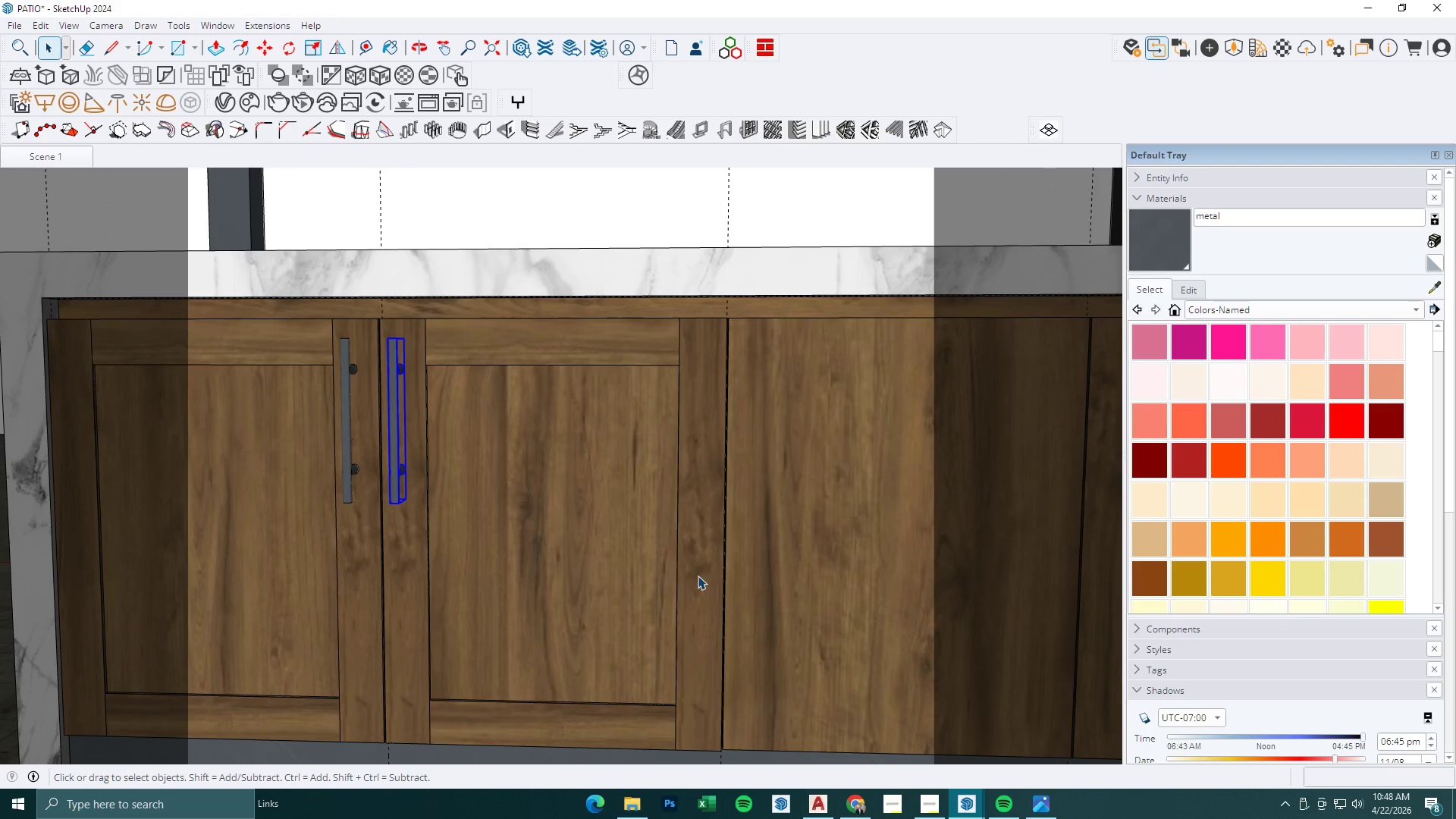 
hold_key(key=ControlLeft, duration=1.5)
left_click([552, 682])
 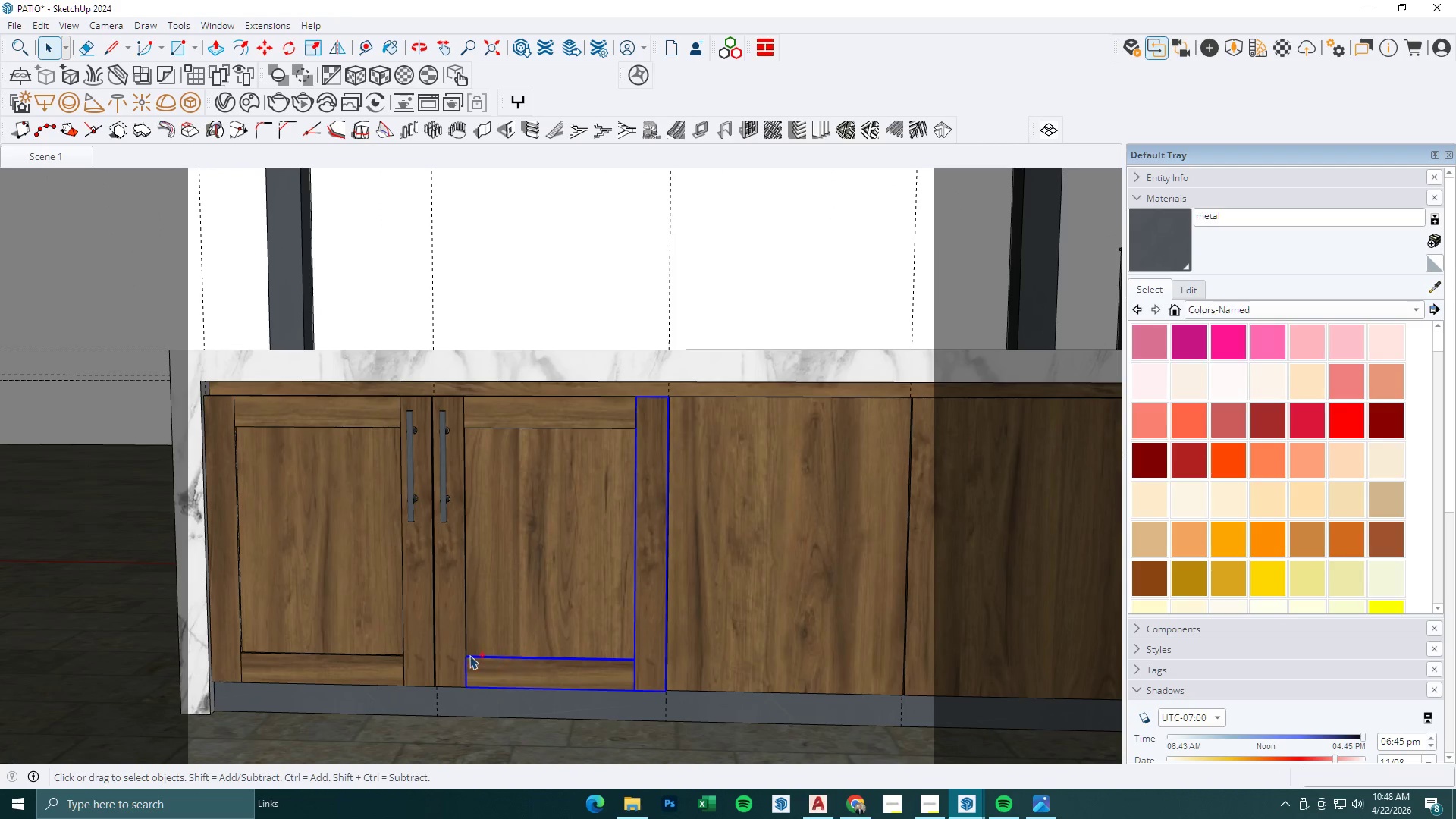 
scroll: coordinate [545, 562], scroll_direction: down, amount: 4.0
 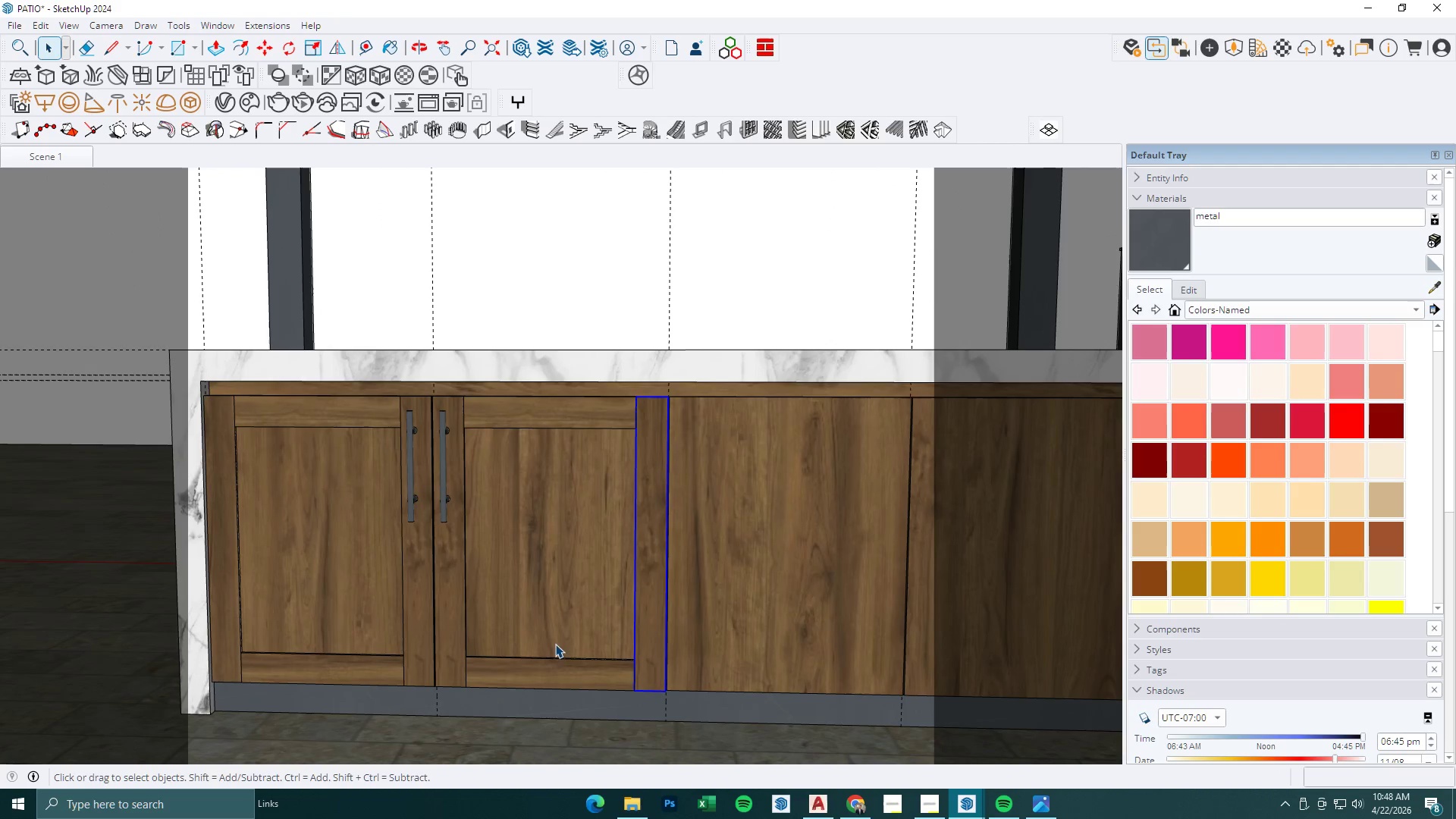 
double_click([463, 654])
 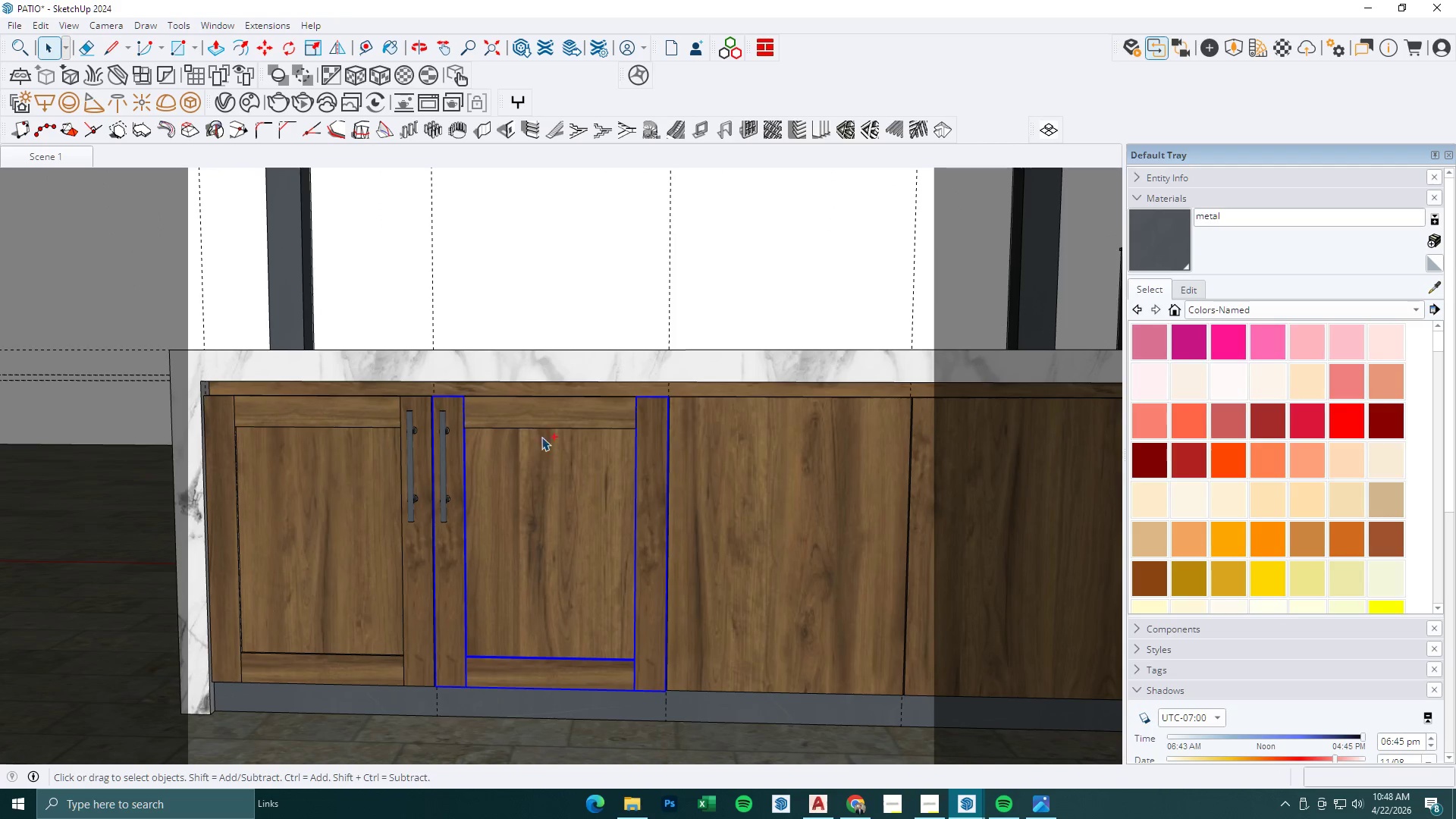 
left_click([548, 418])
 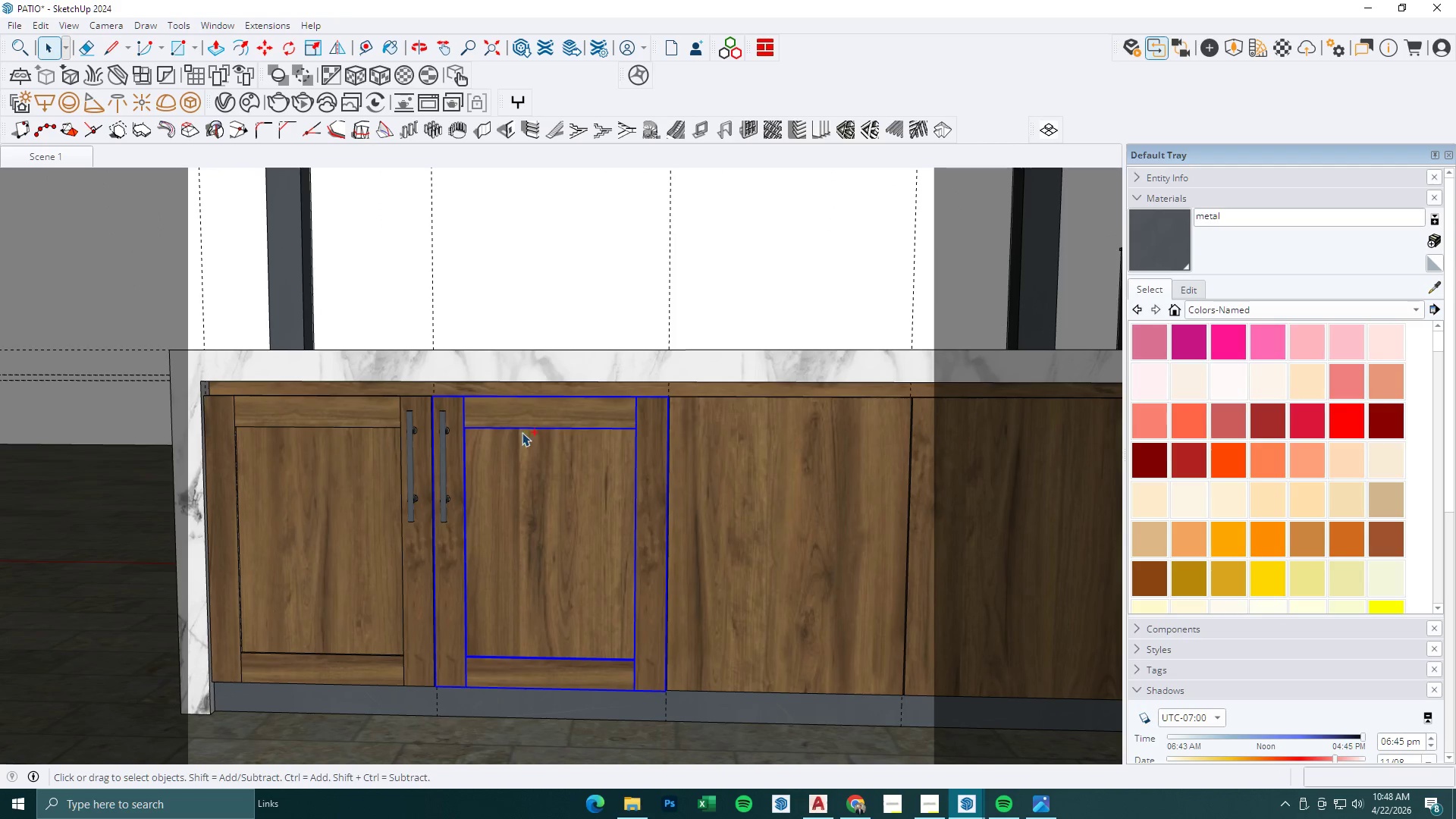 
key(Control+ControlLeft)
 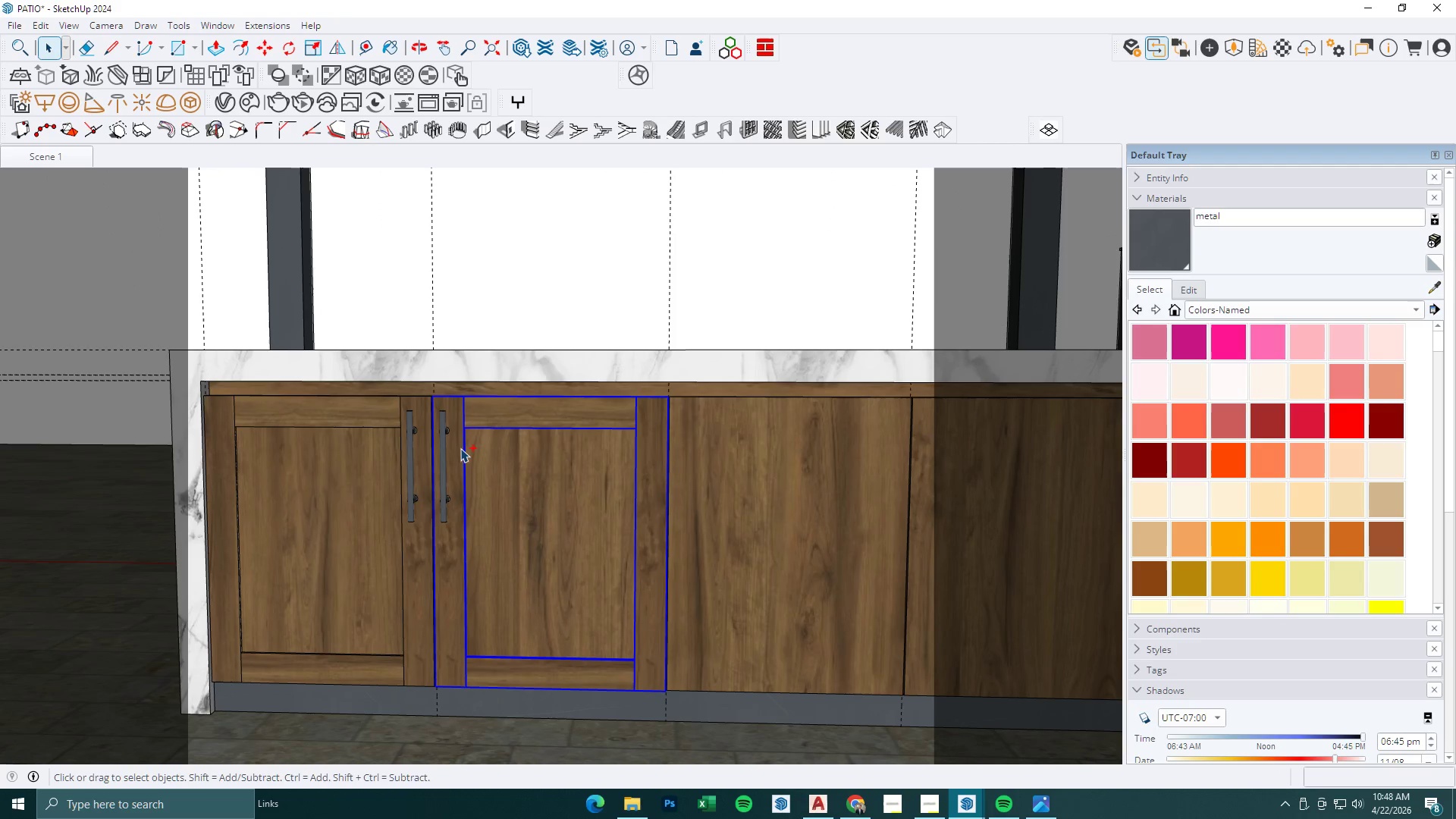 
key(Control+ControlLeft)
 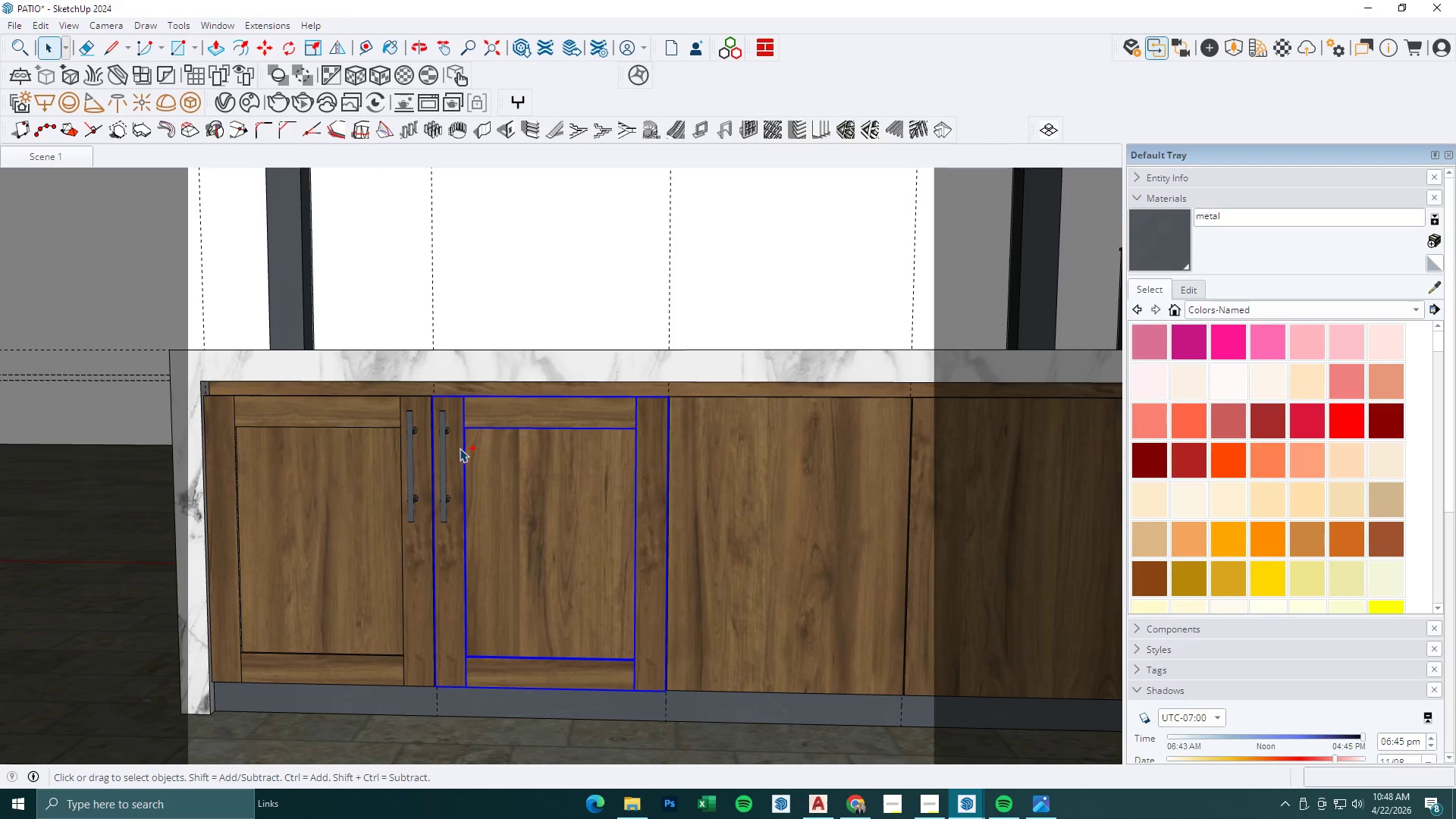 
key(Control+ControlLeft)
 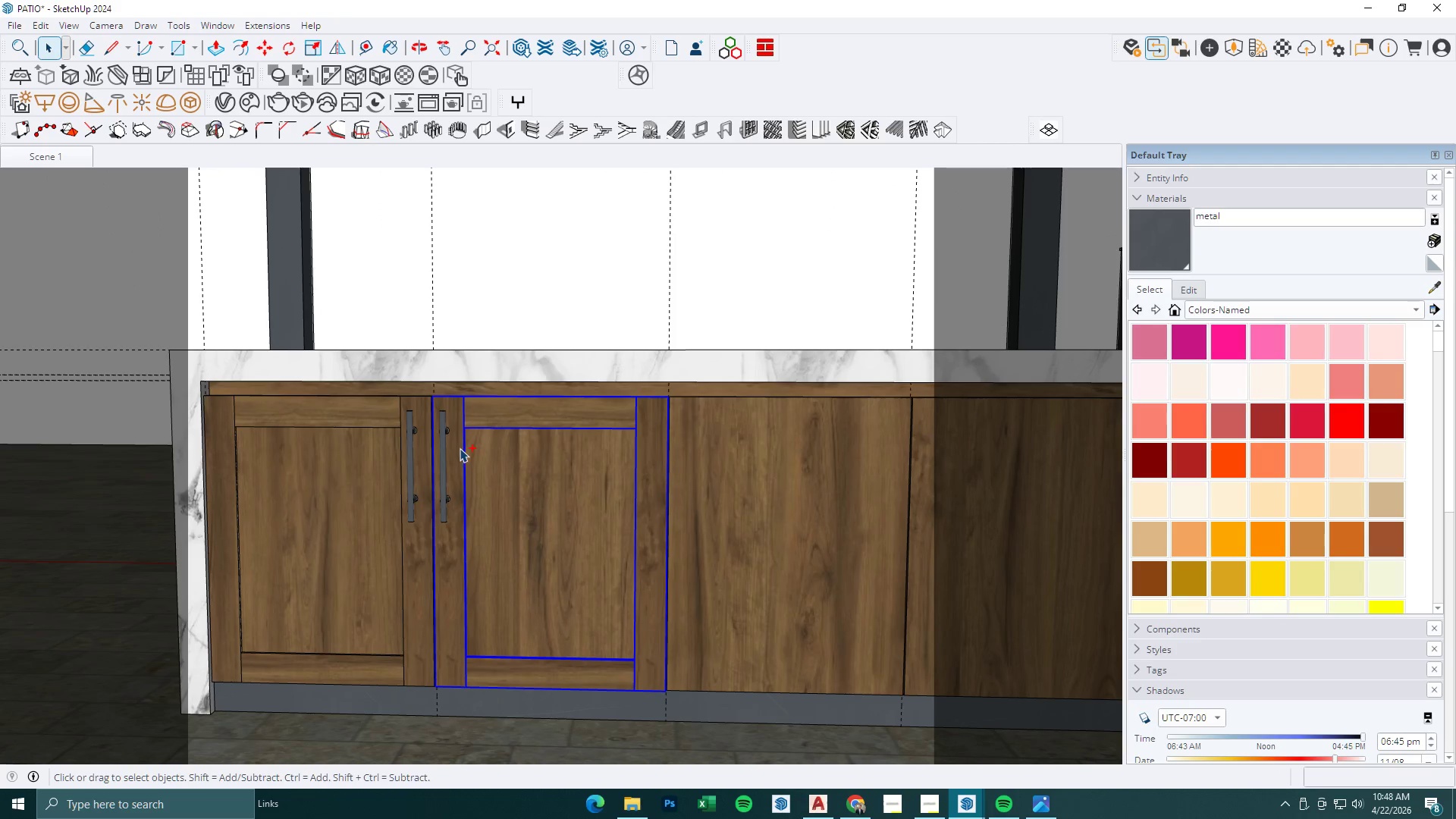 
key(Control+ControlLeft)
 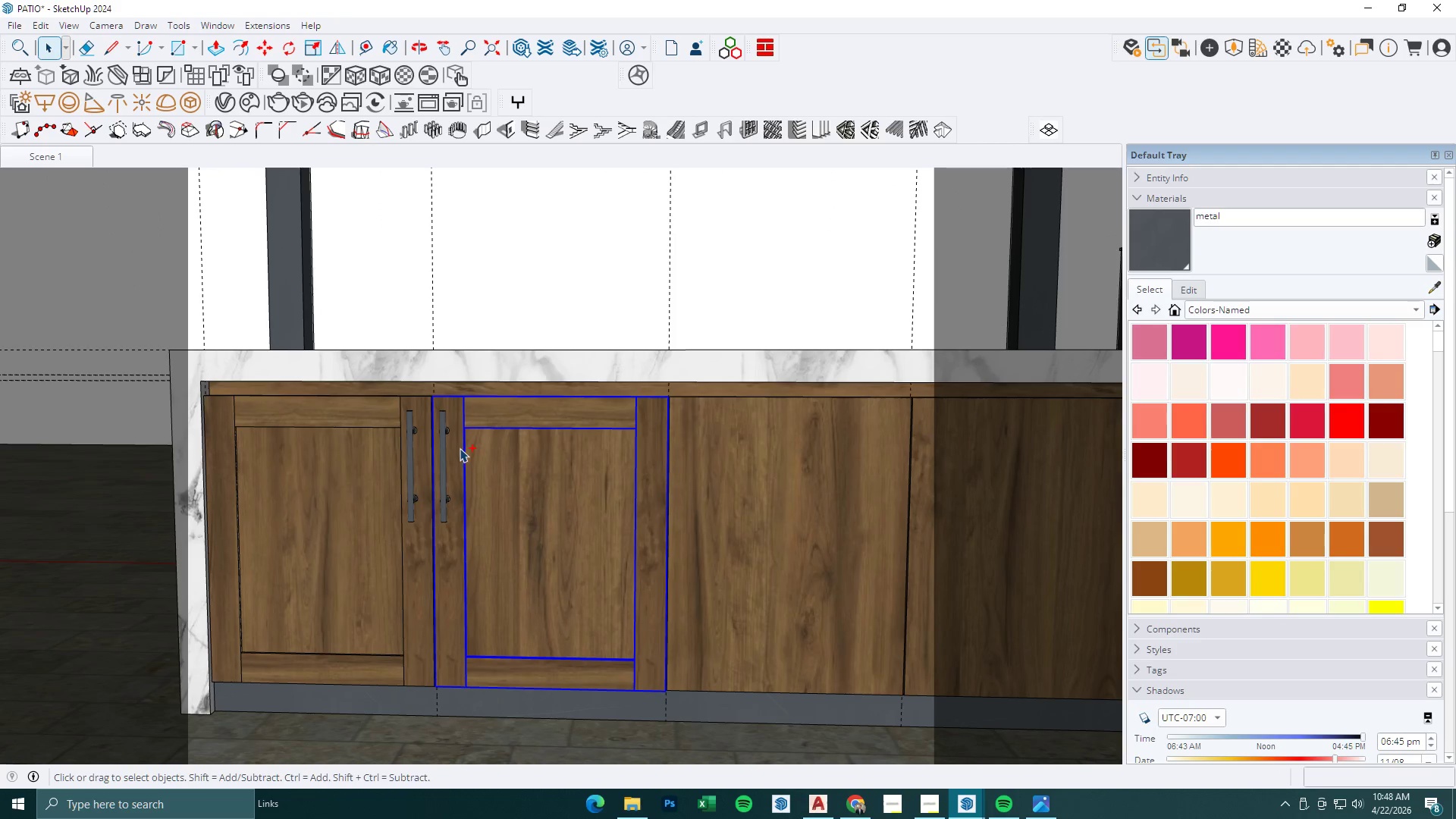 
key(Control+ControlLeft)
 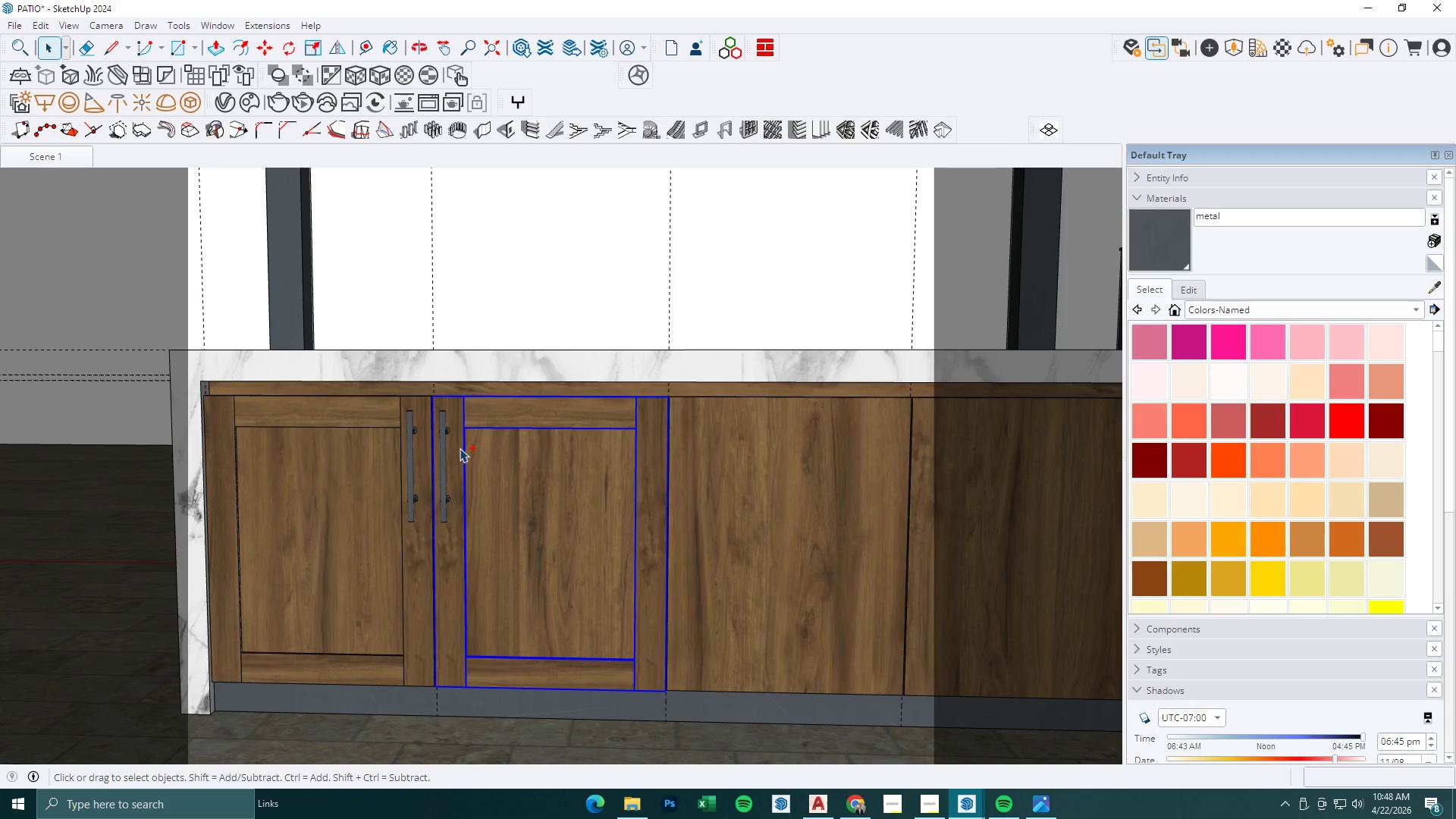 
key(Control+ControlLeft)
 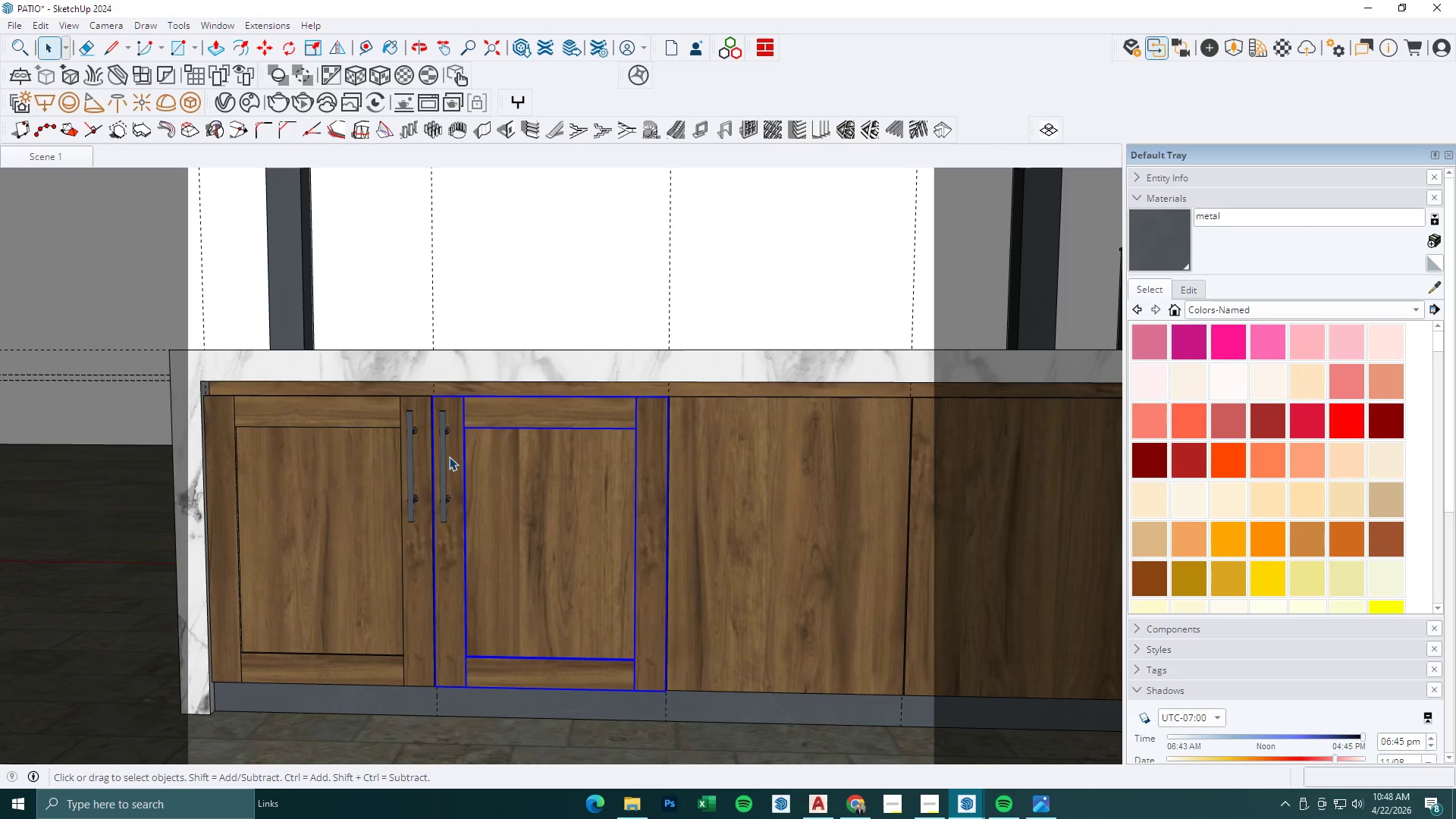 
hold_key(key=ControlLeft, duration=0.78)
left_click([441, 452])
 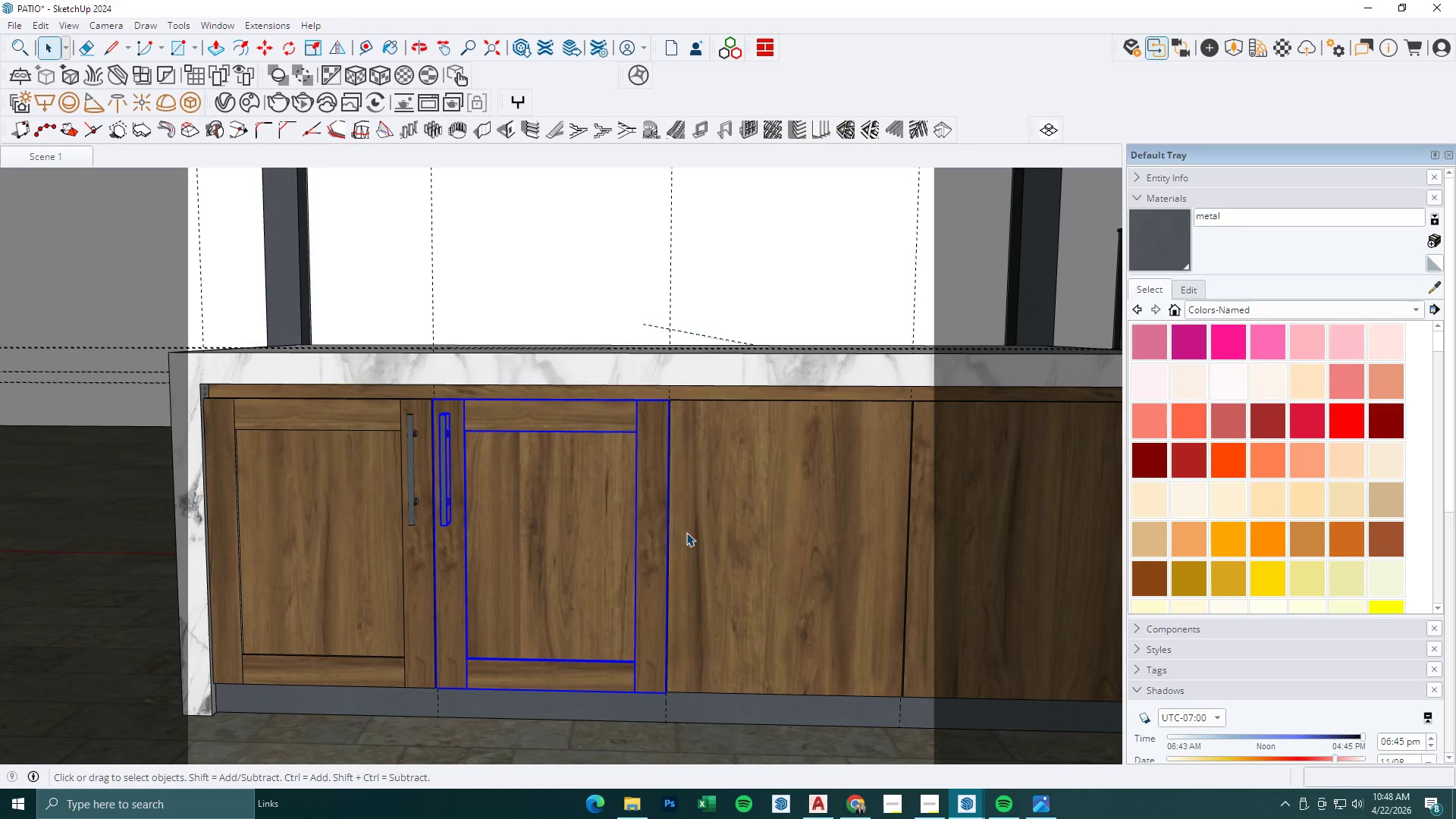 
key(M)
 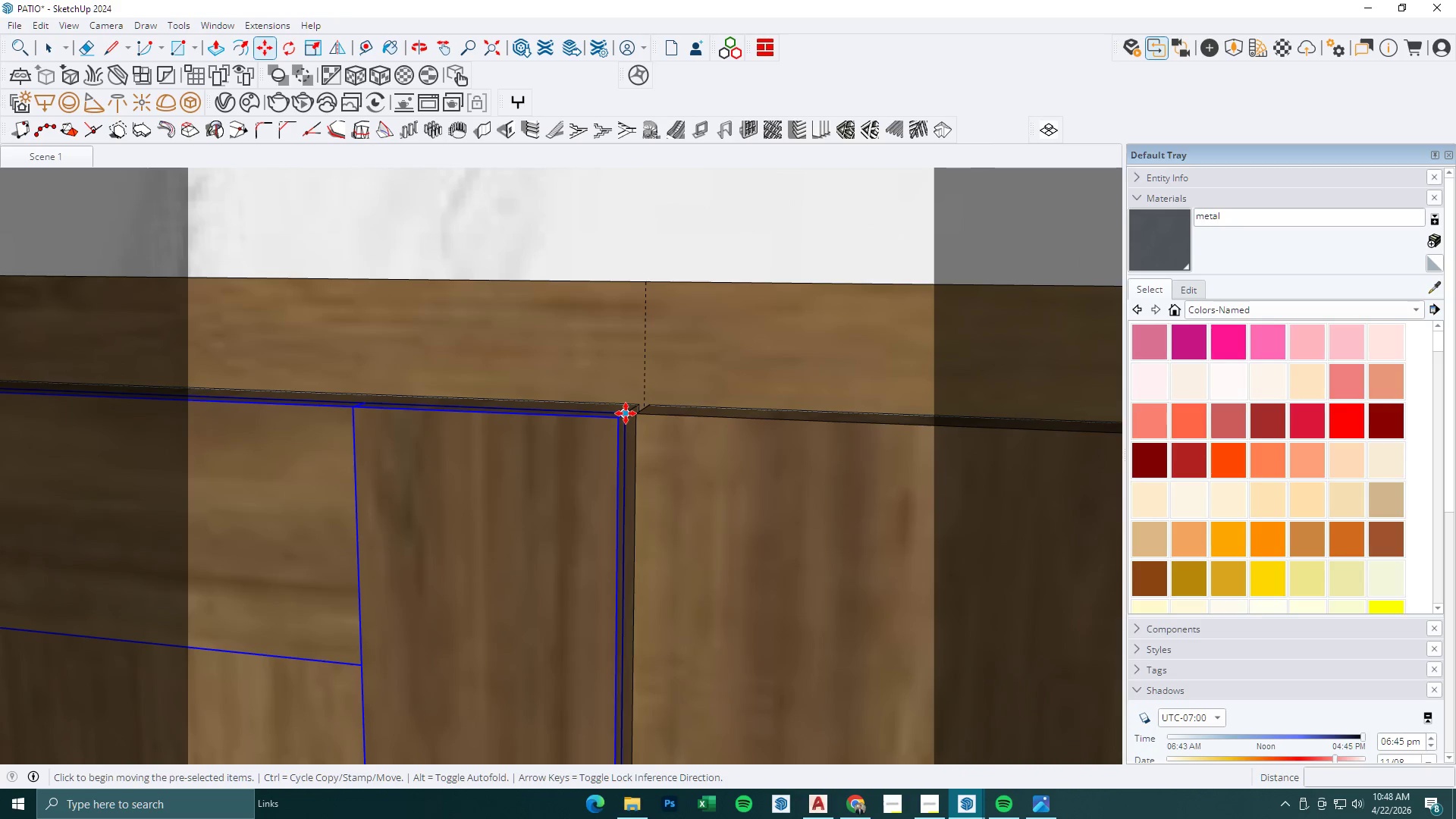 
left_click([626, 413])
 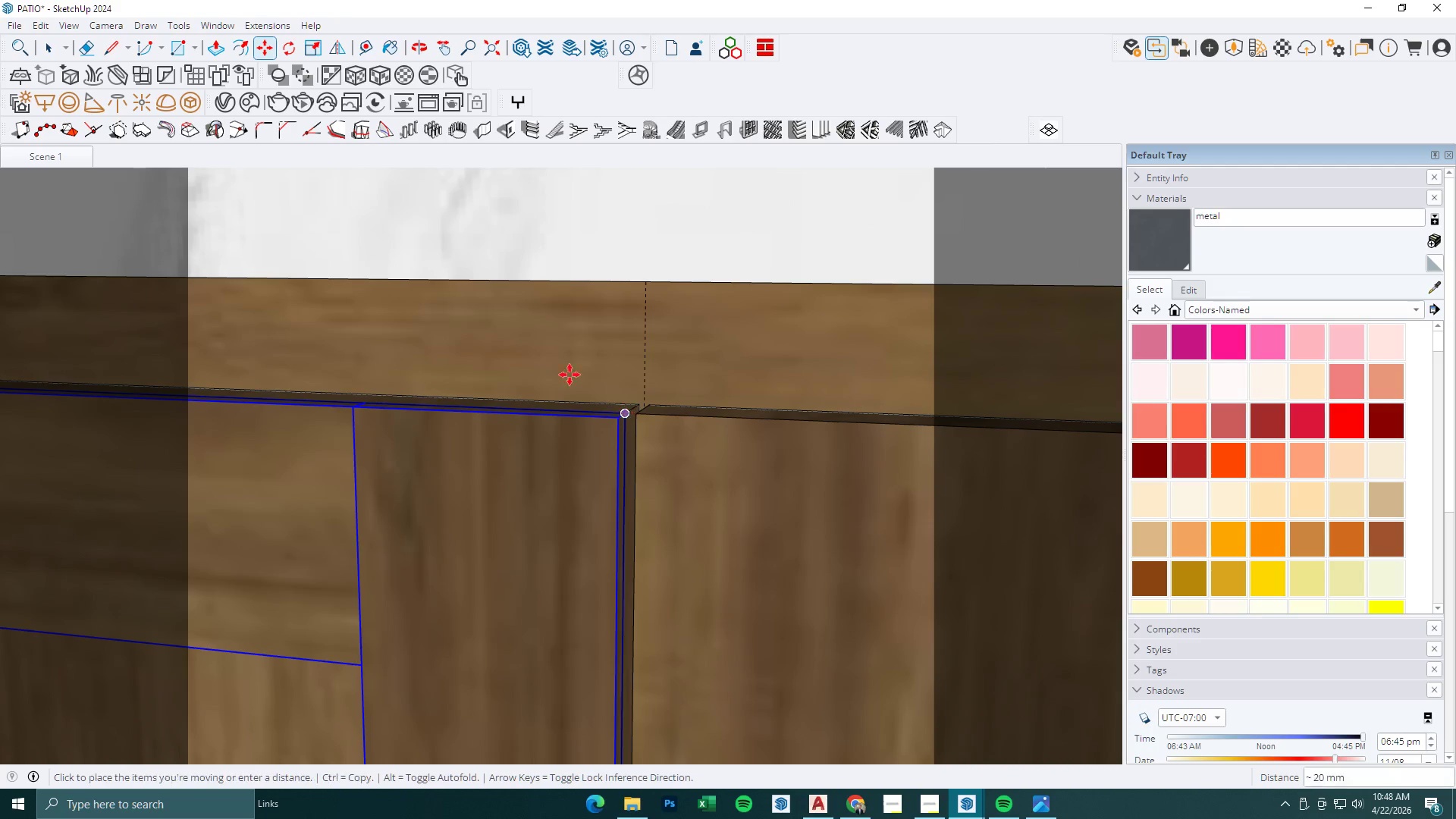 
scroll: coordinate [639, 406], scroll_direction: up, amount: 29.0
 